 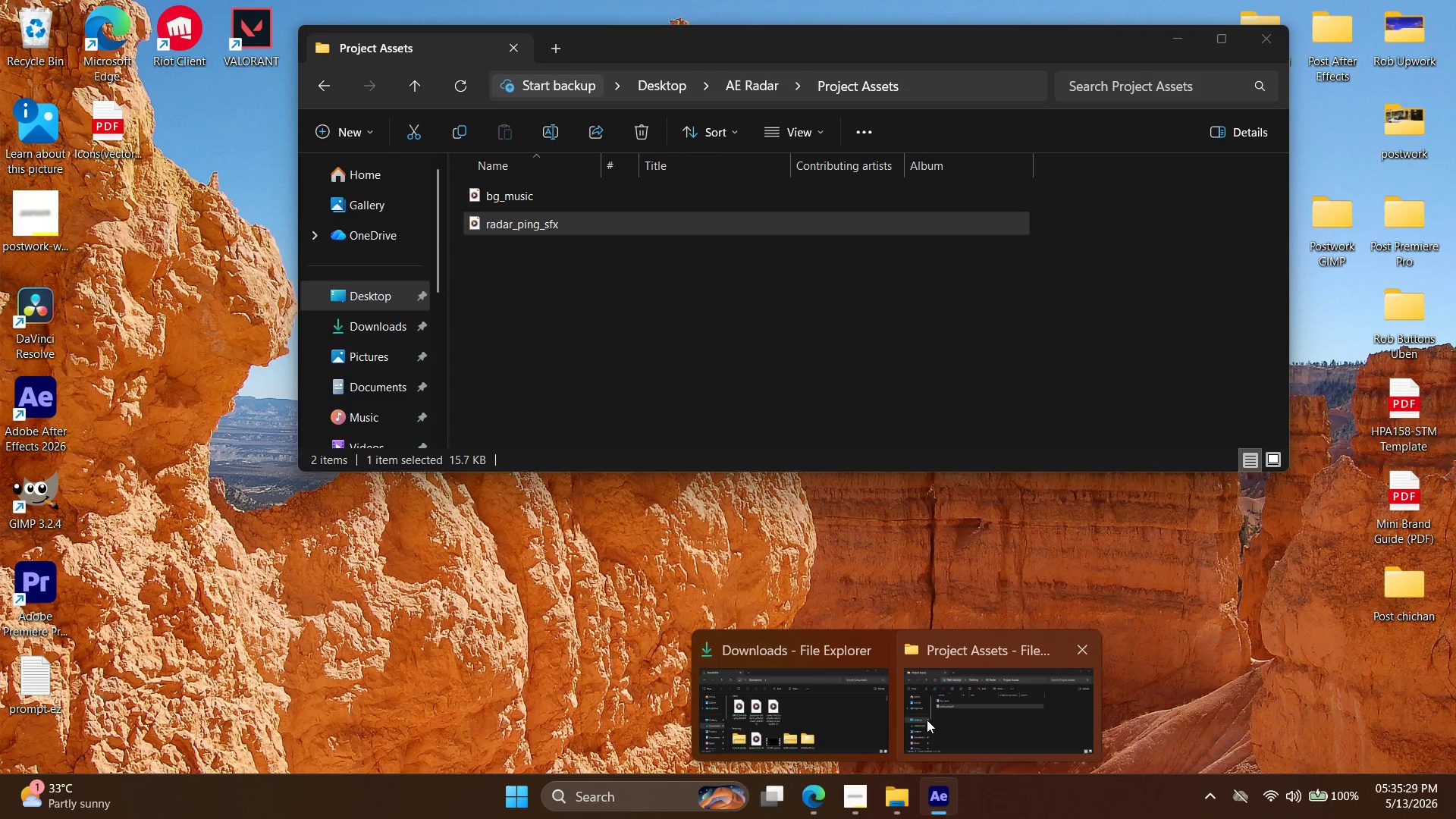 
left_click([824, 805])
 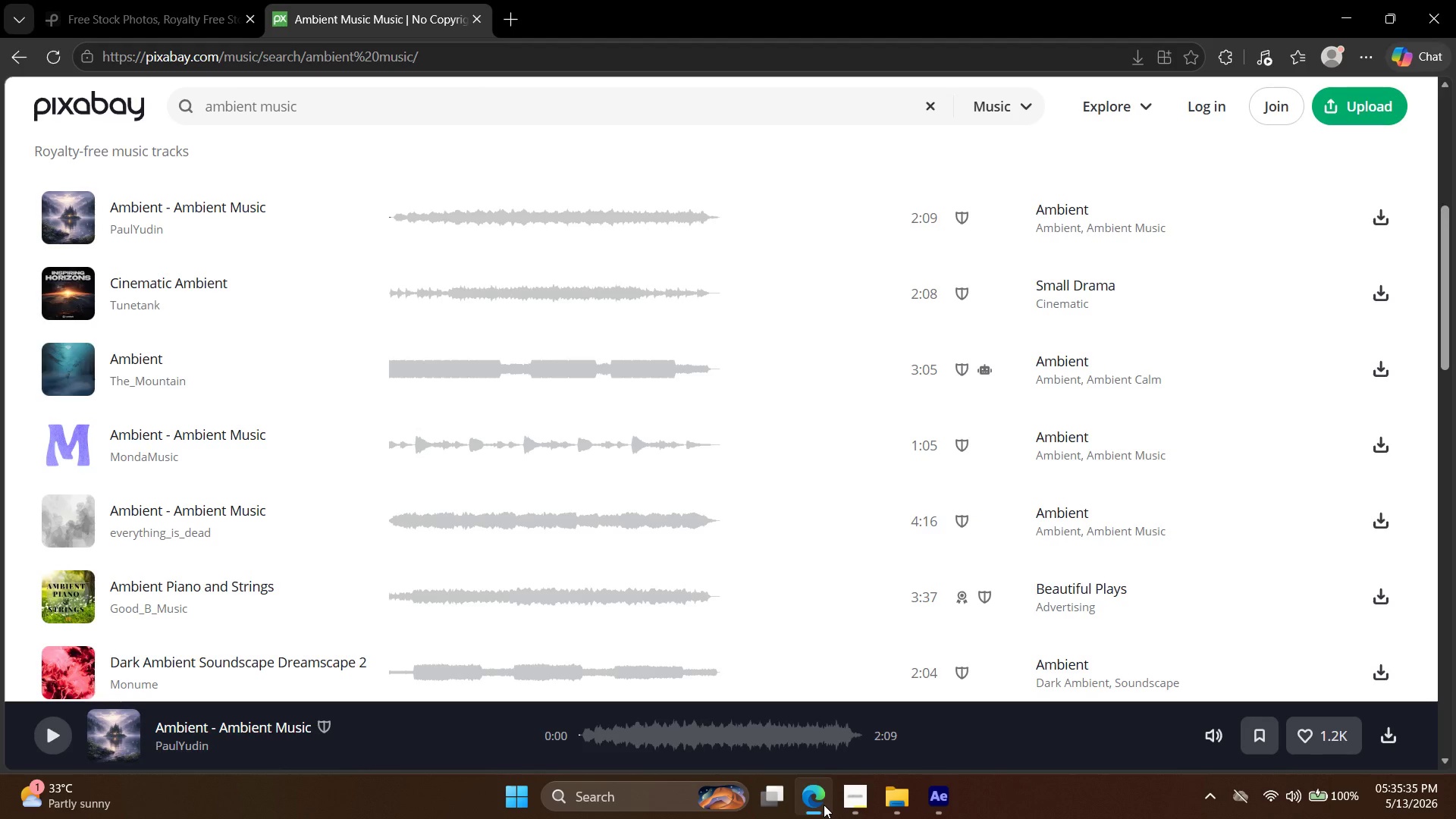 
left_click([824, 805])
 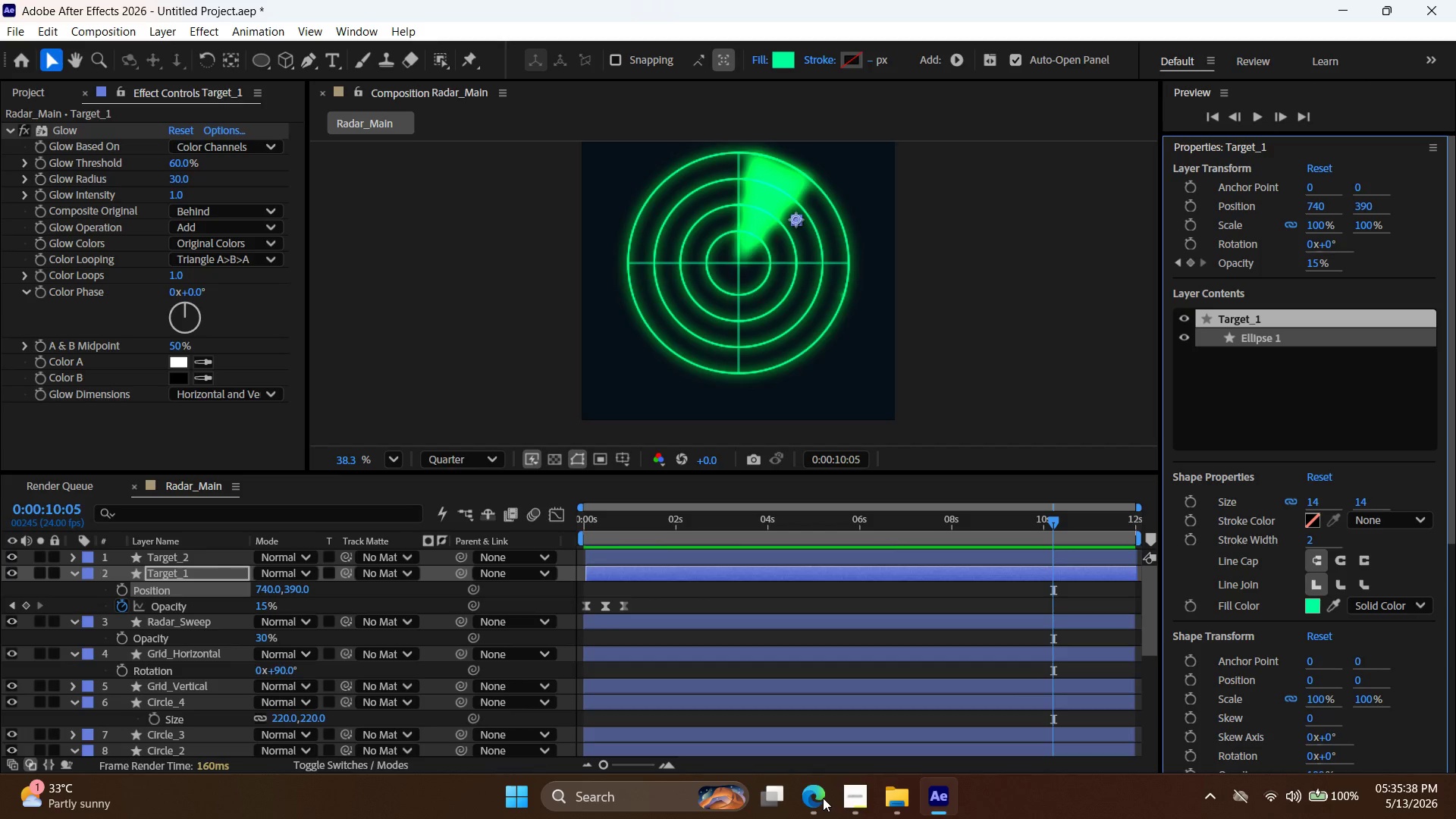 
left_click([822, 796])
 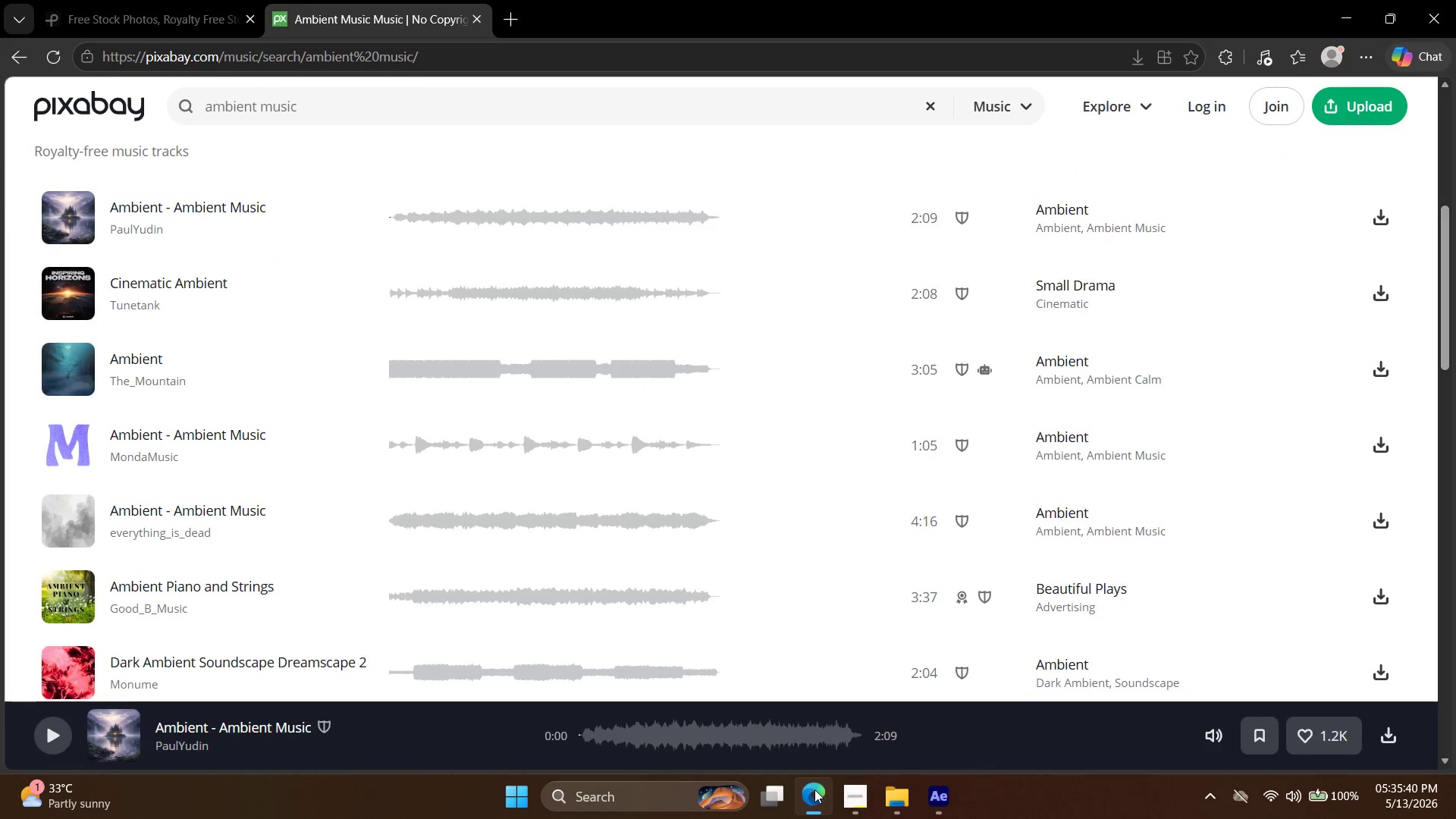 
left_click([814, 789])
 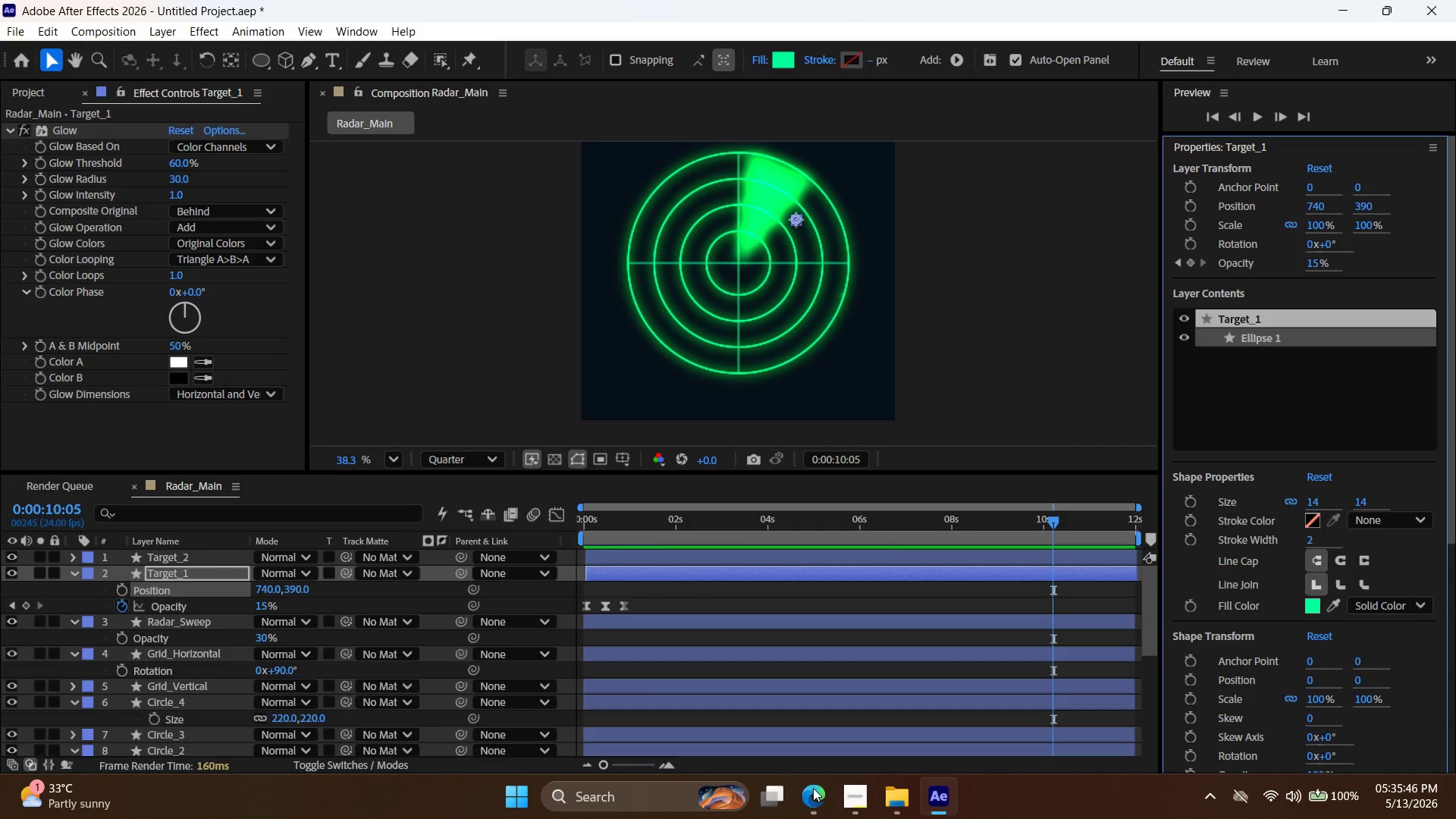 
wait(11.22)
 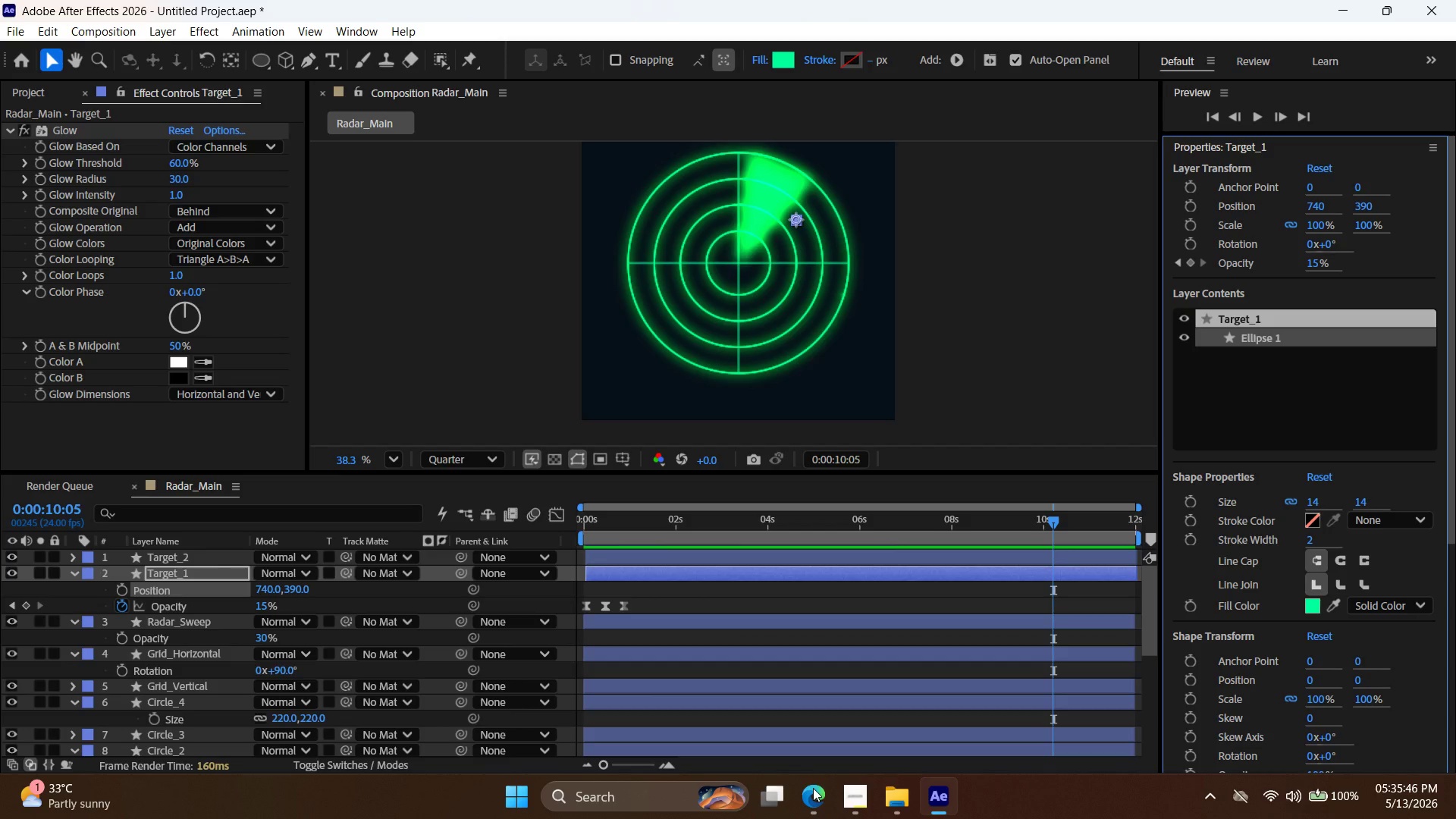 
left_click_drag(start_coordinate=[1054, 522], to_coordinate=[617, 558])
 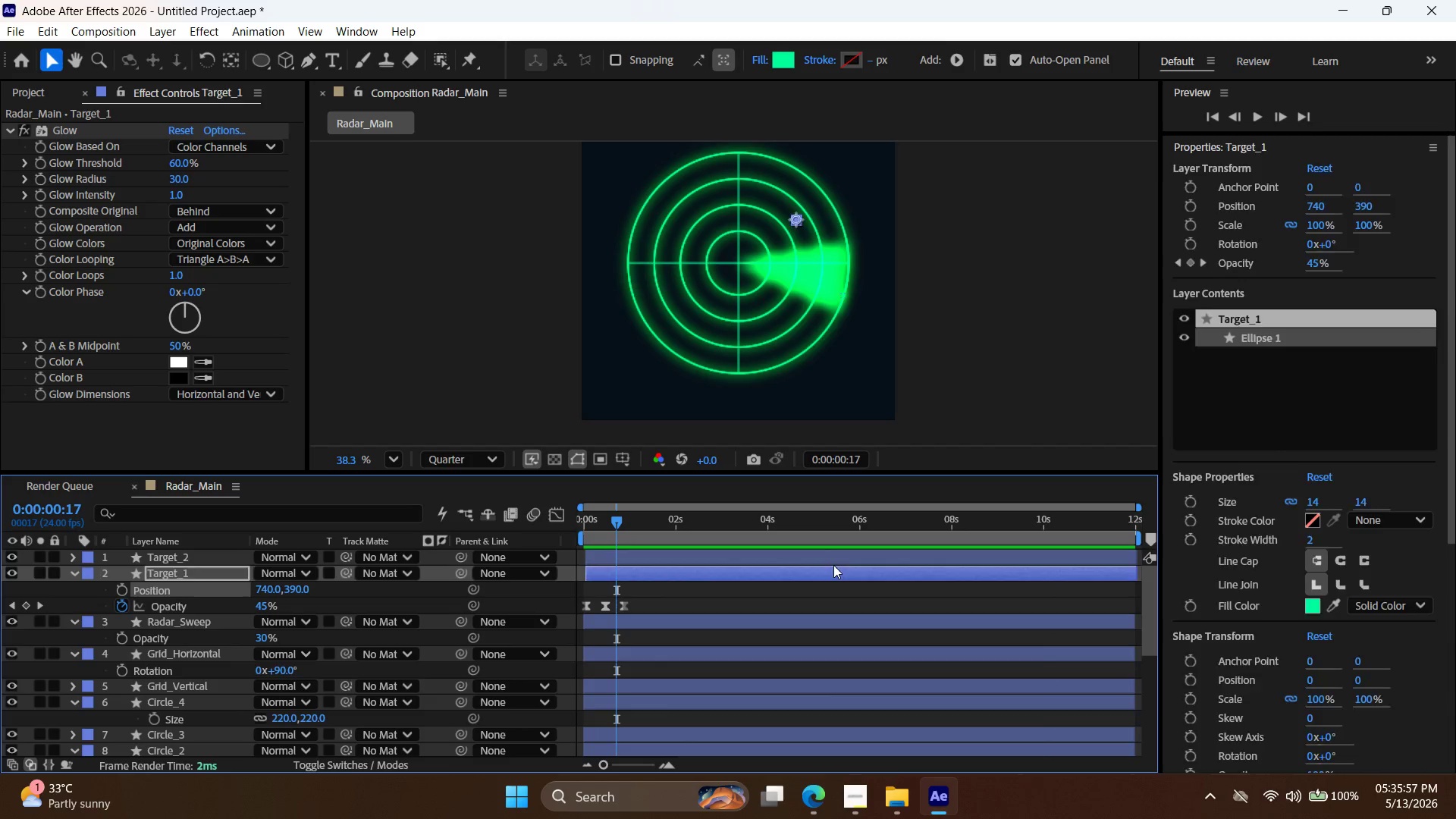 
left_click([833, 565])
 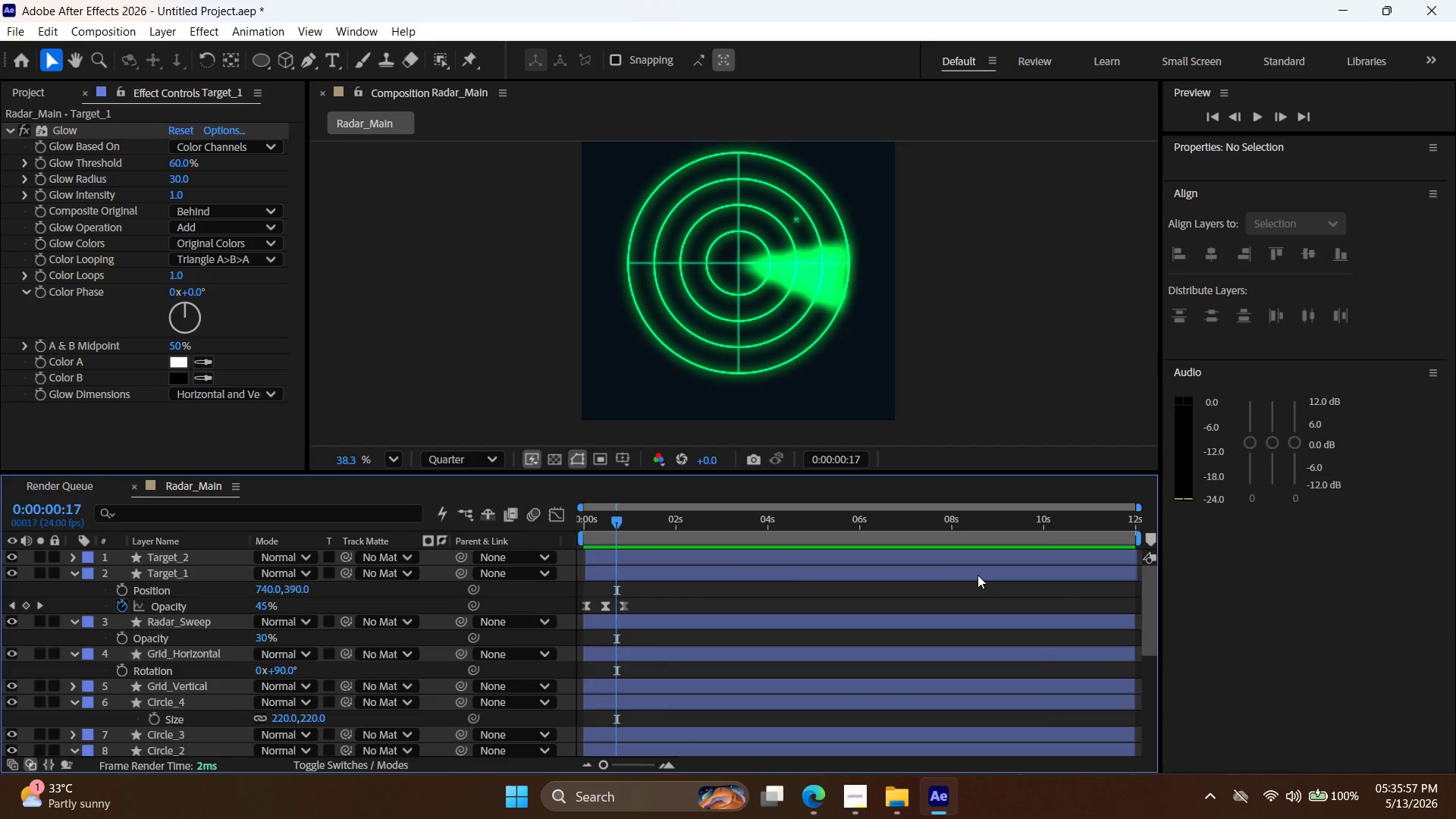 
left_click([977, 575])
 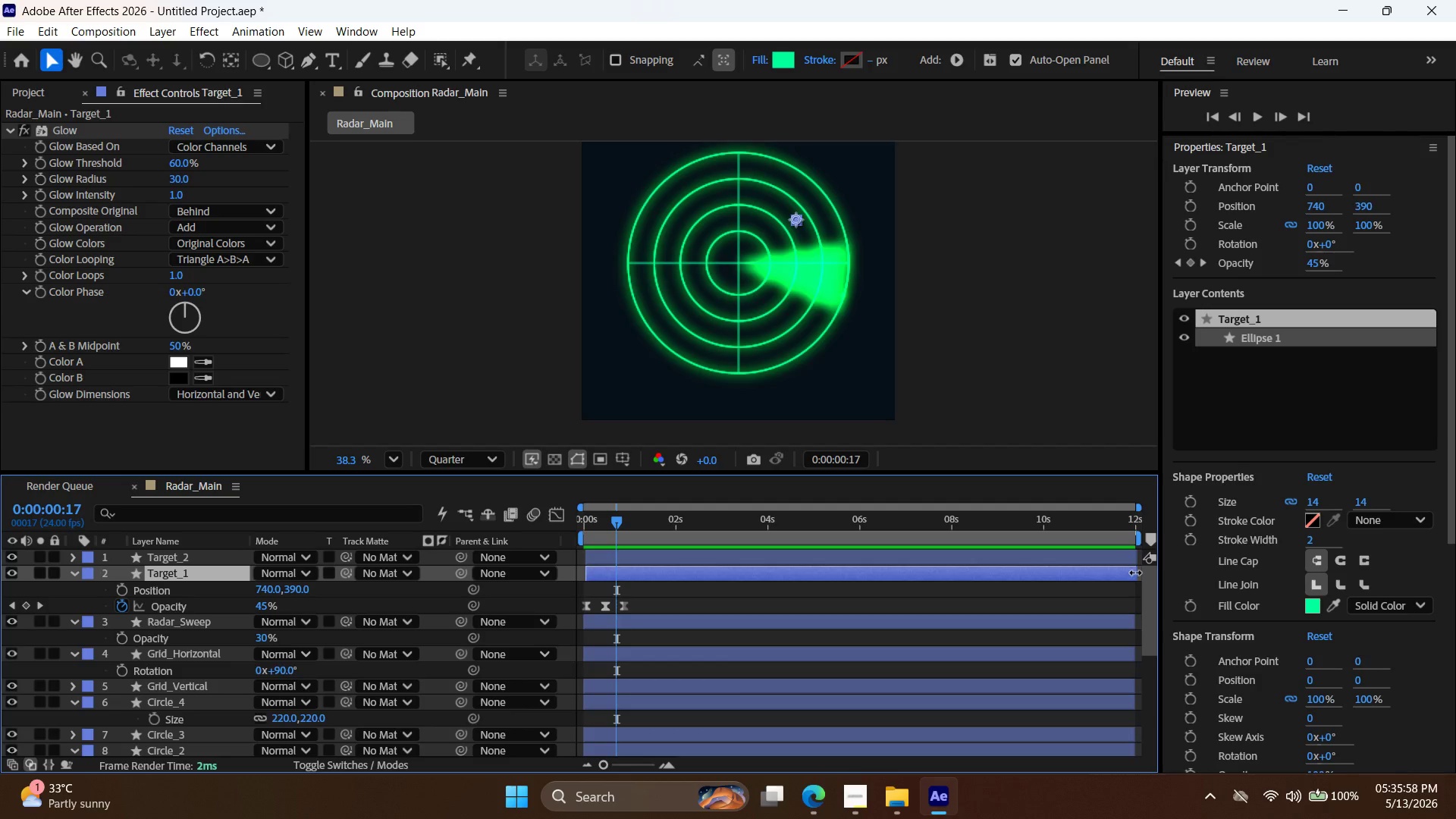 
left_click_drag(start_coordinate=[1135, 573], to_coordinate=[648, 581])
 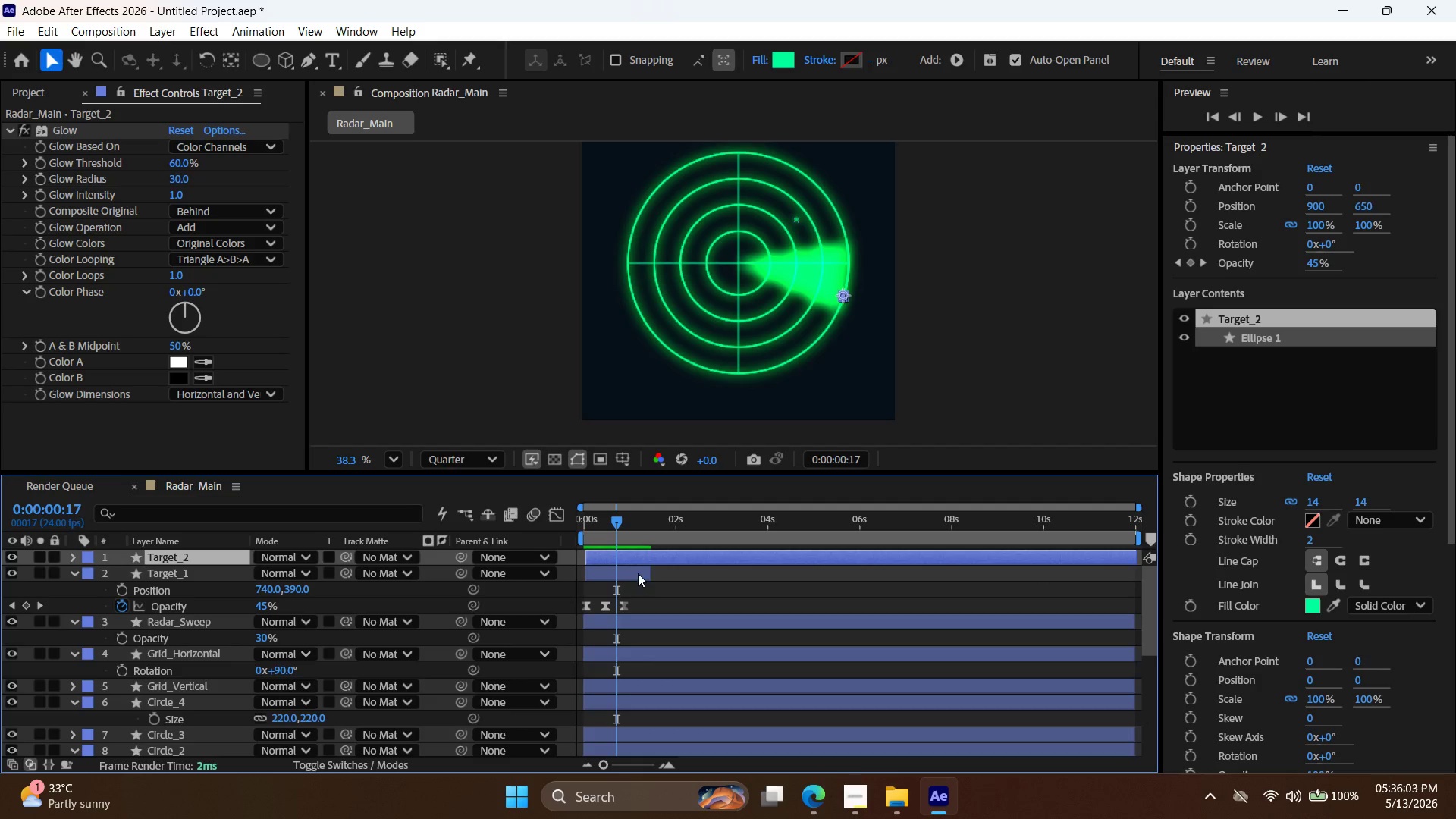 
left_click_drag(start_coordinate=[649, 573], to_coordinate=[639, 579])
 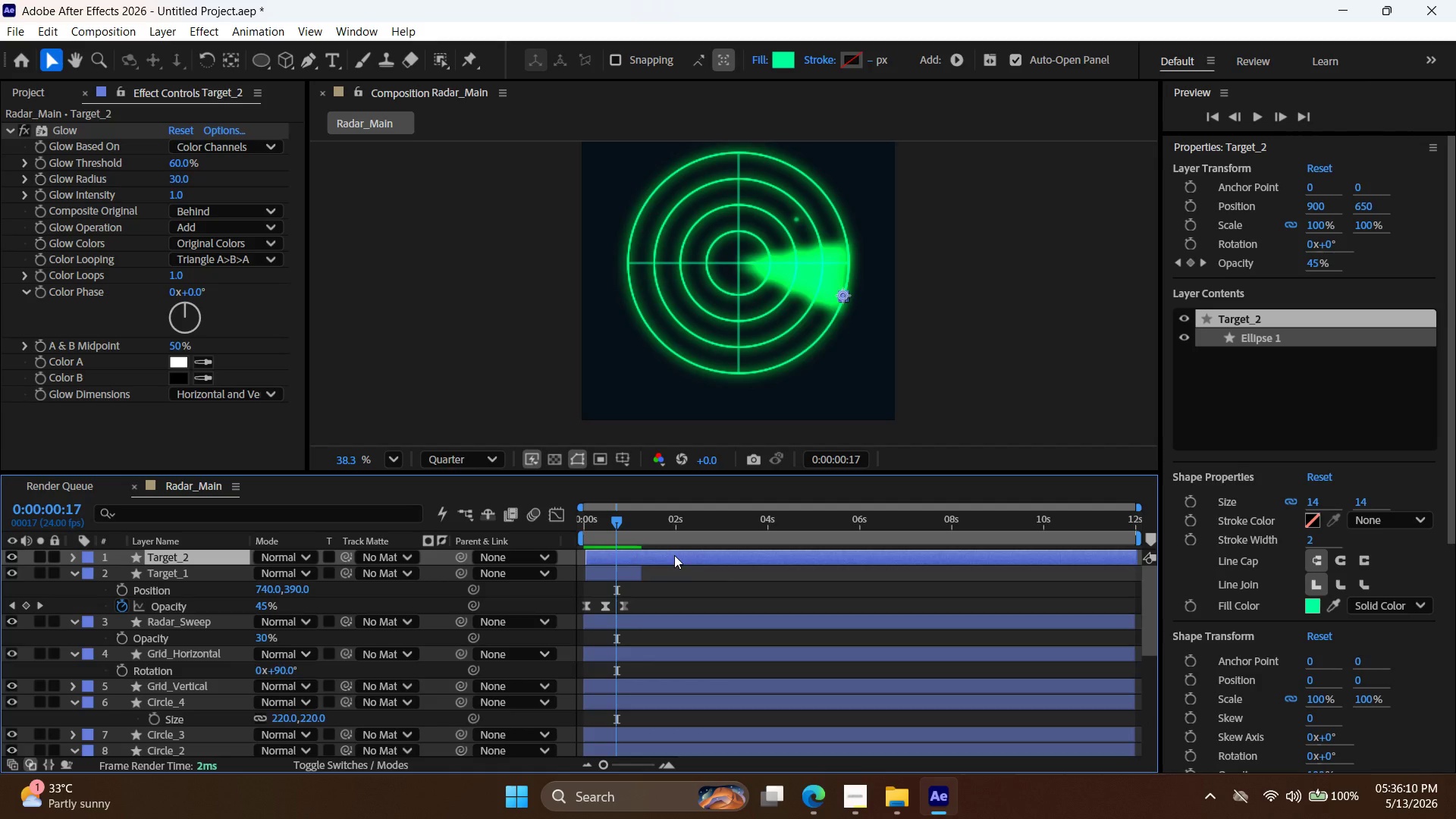 
wait(5.02)
 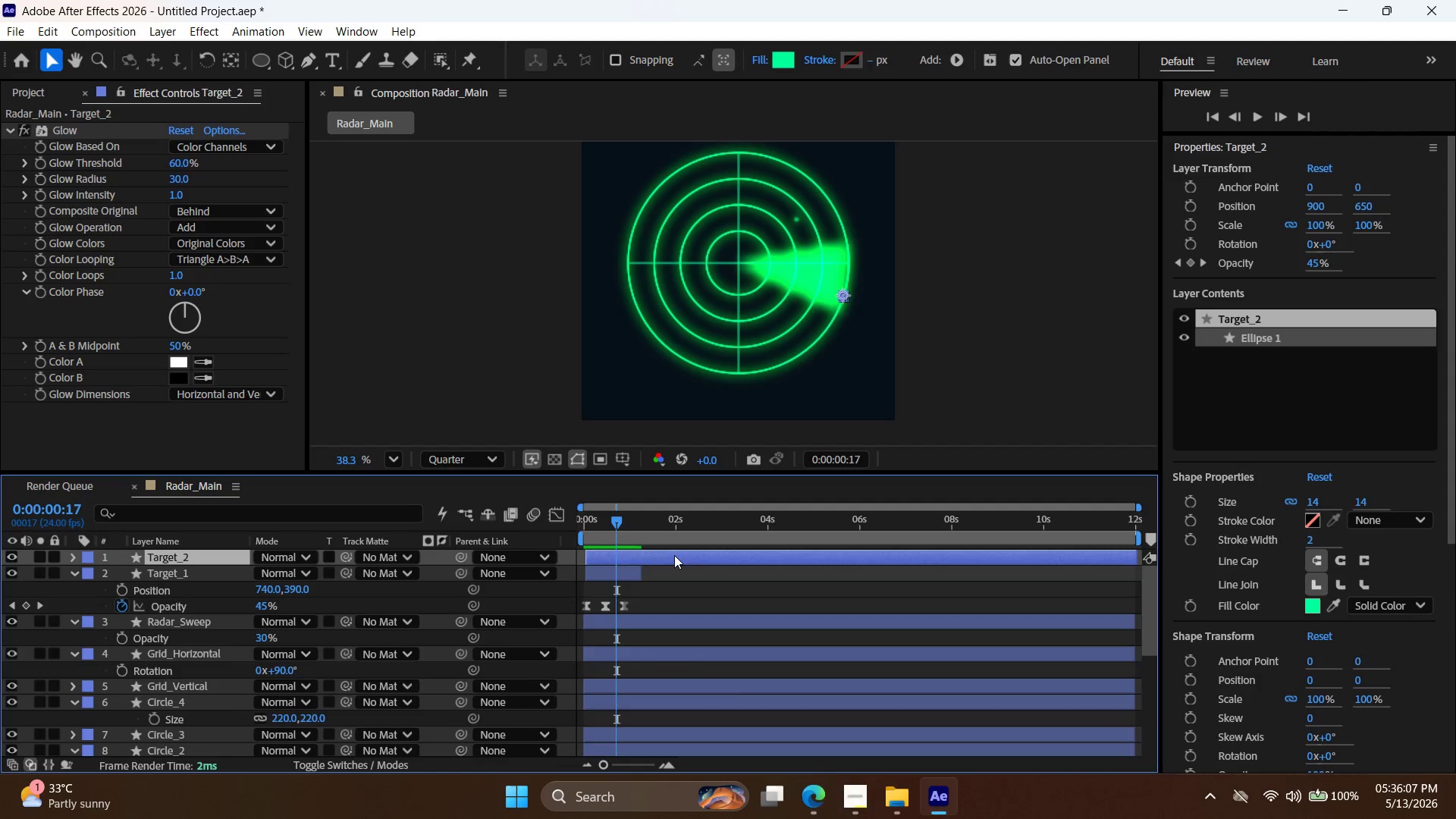 
key(Delete)
 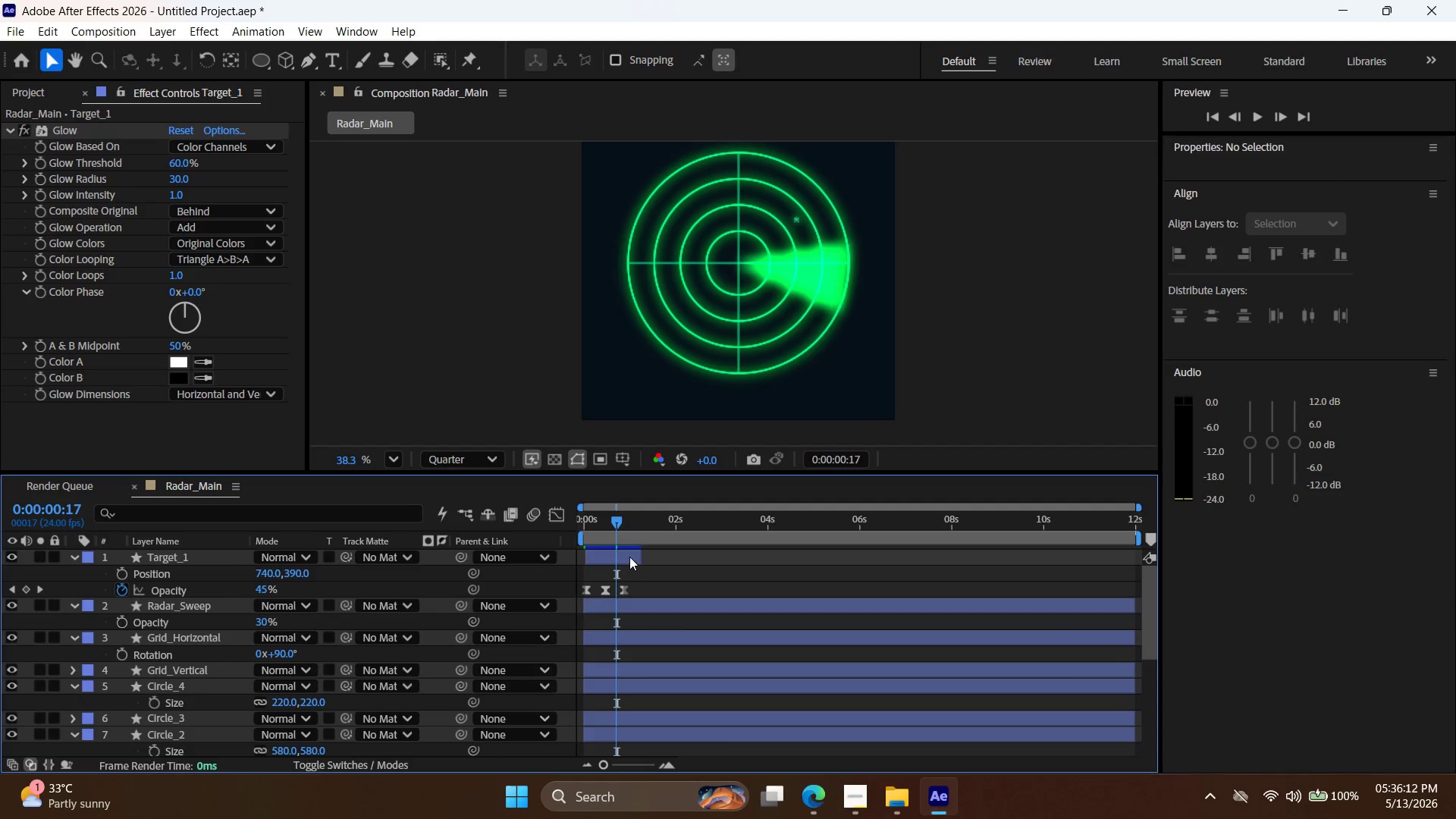 
left_click([625, 554])
 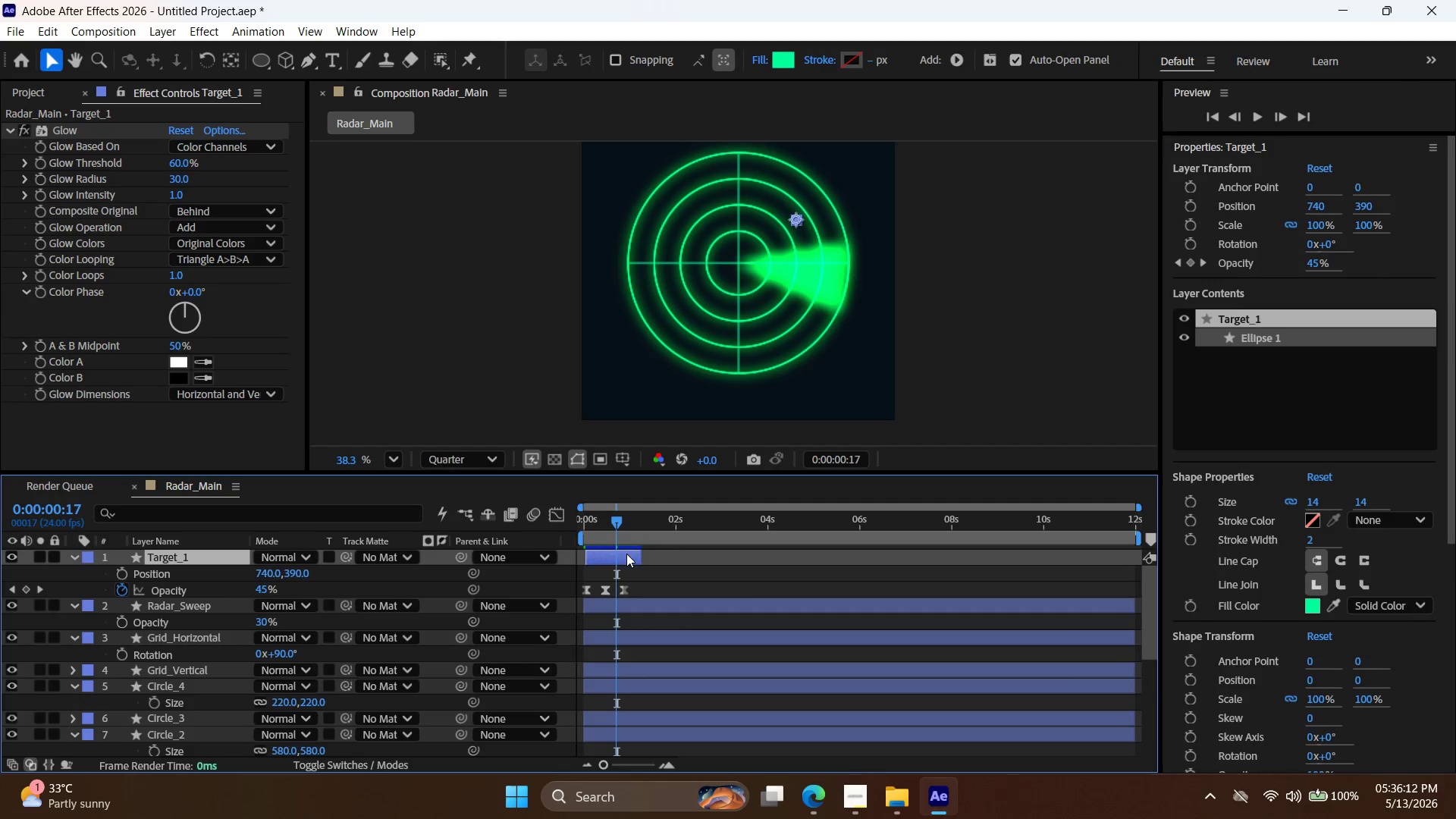 
key(Control+D)
 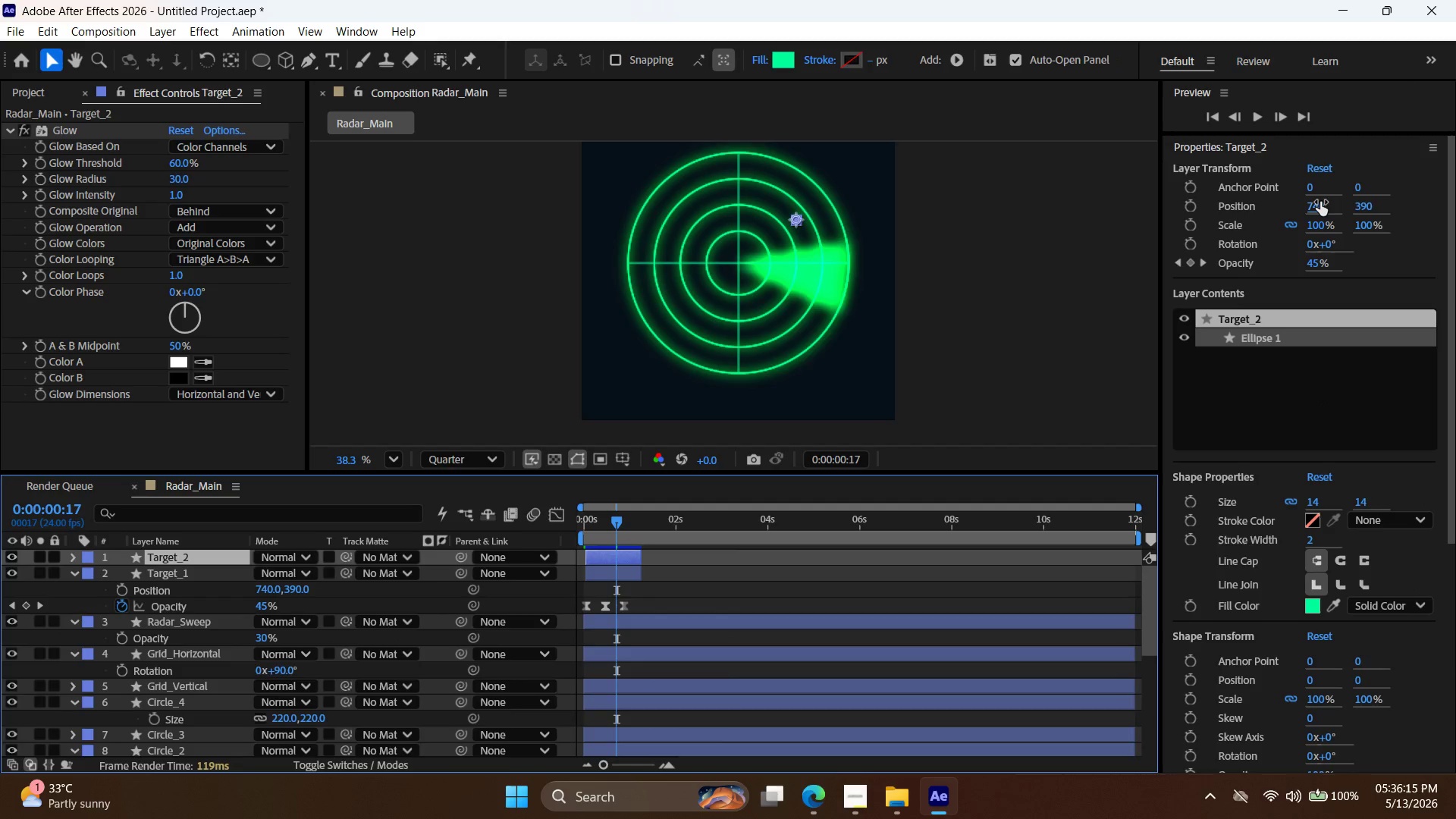 
left_click([1320, 202])
 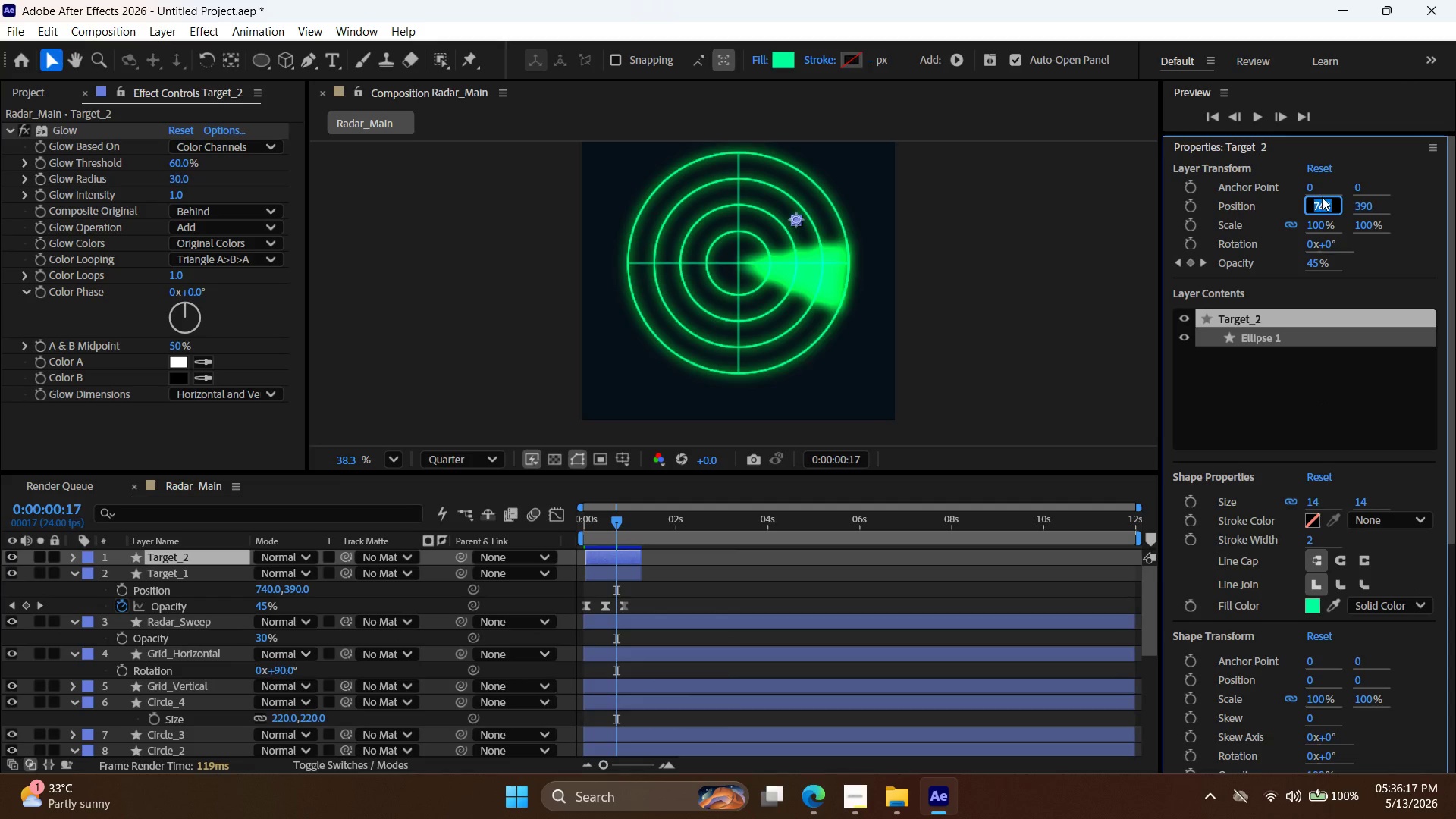 
double_click([1322, 197])
 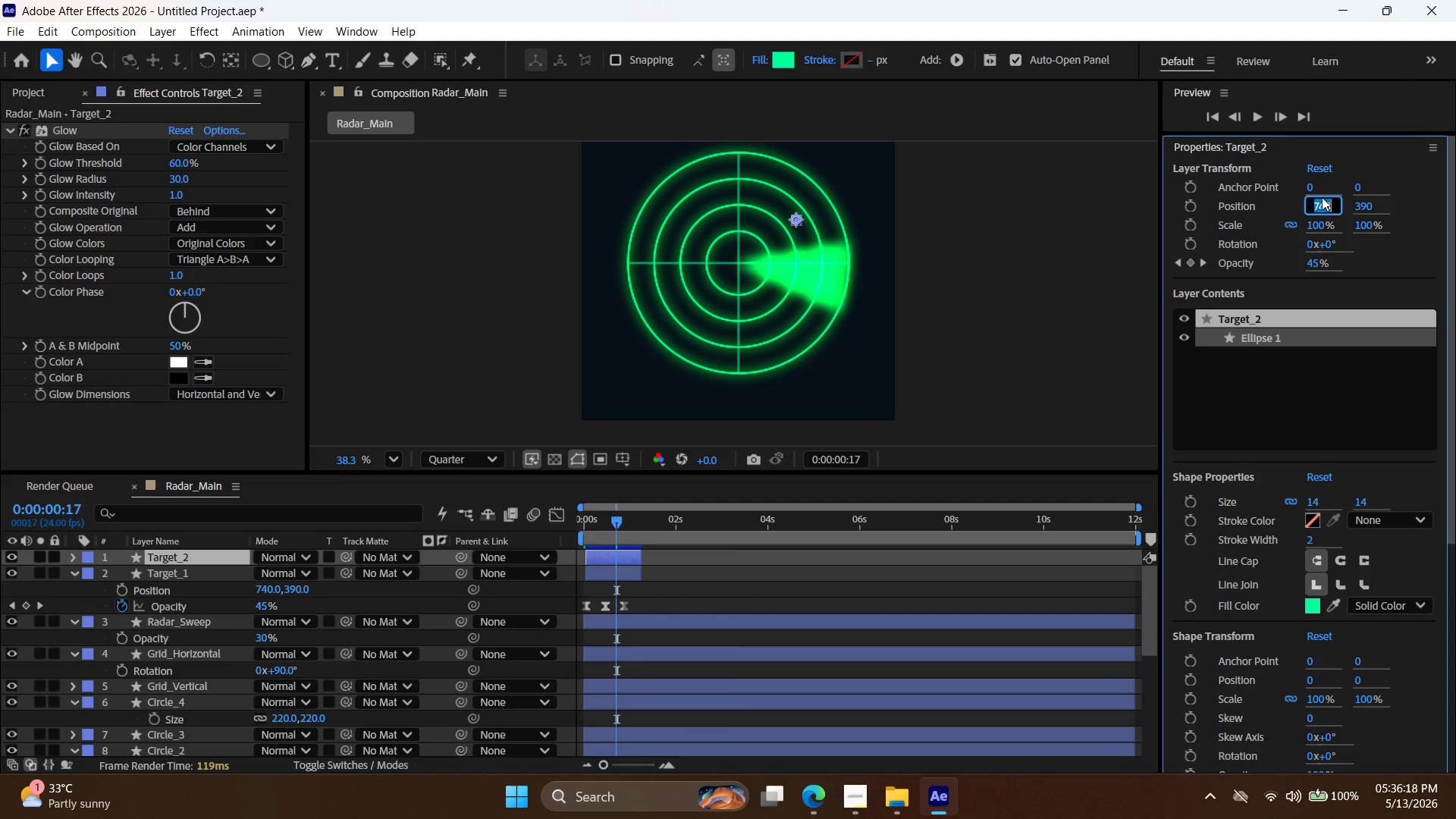 
triple_click([1322, 197])
 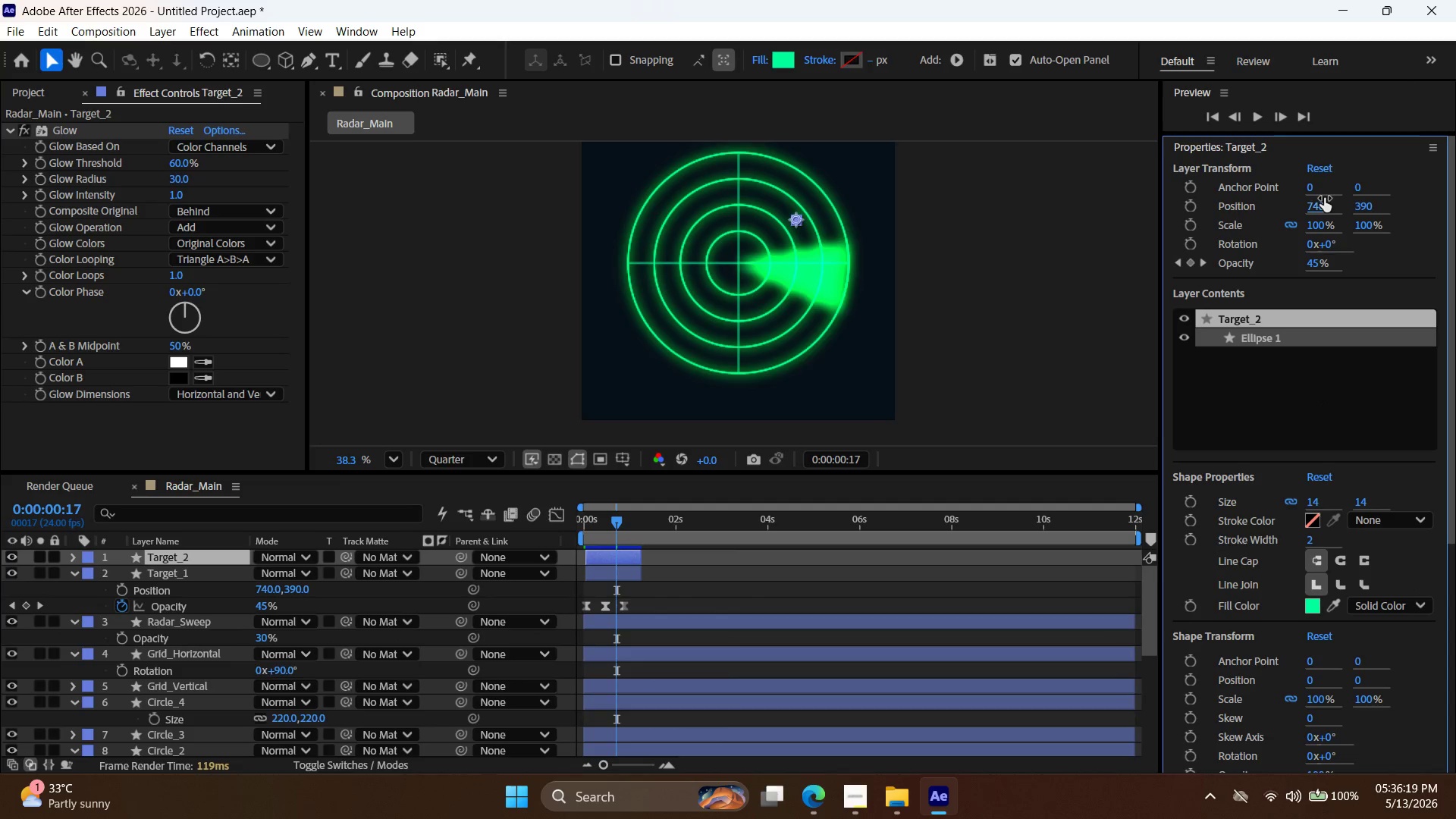 
left_click([1325, 199])
 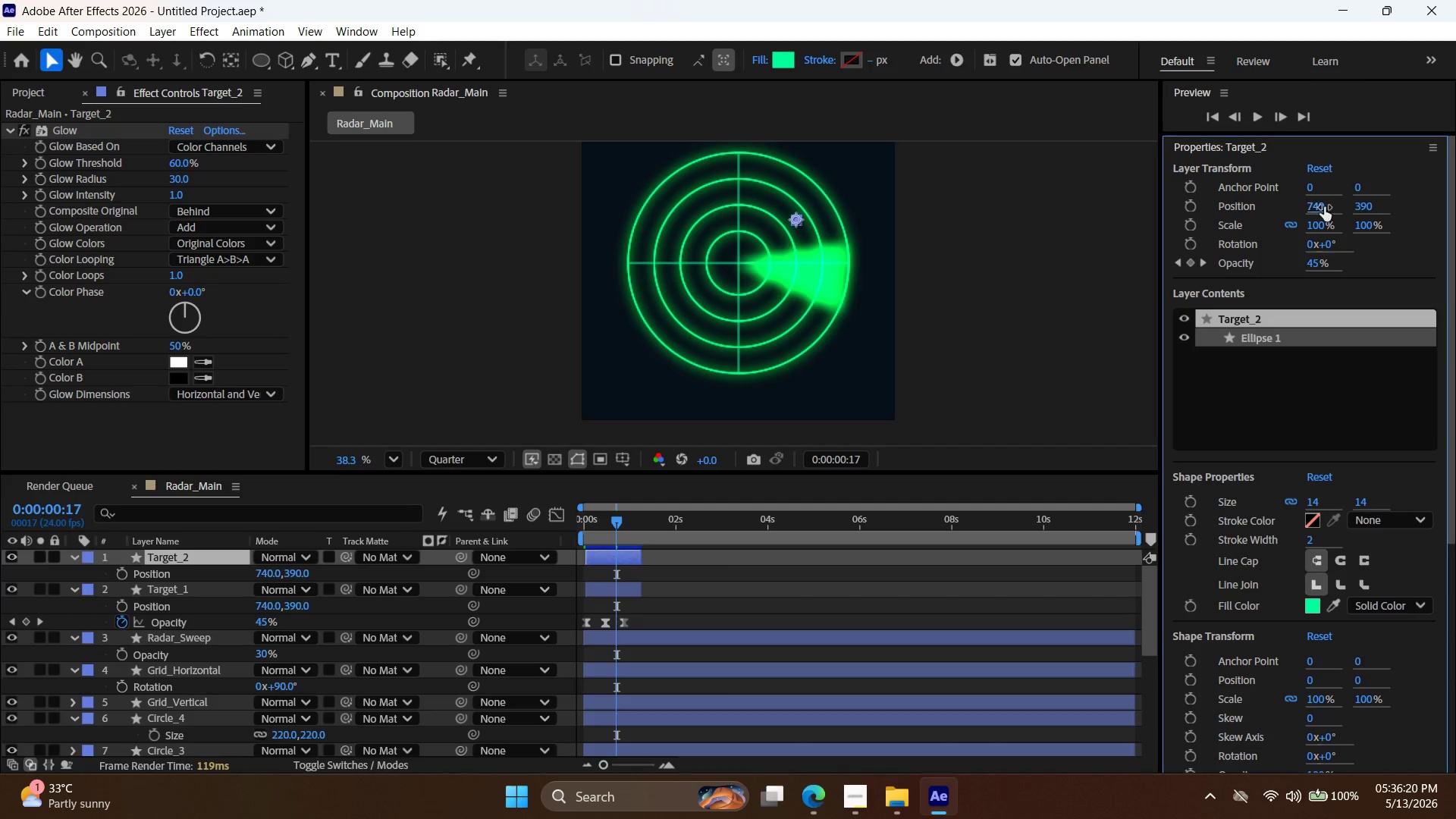 
double_click([1321, 206])
 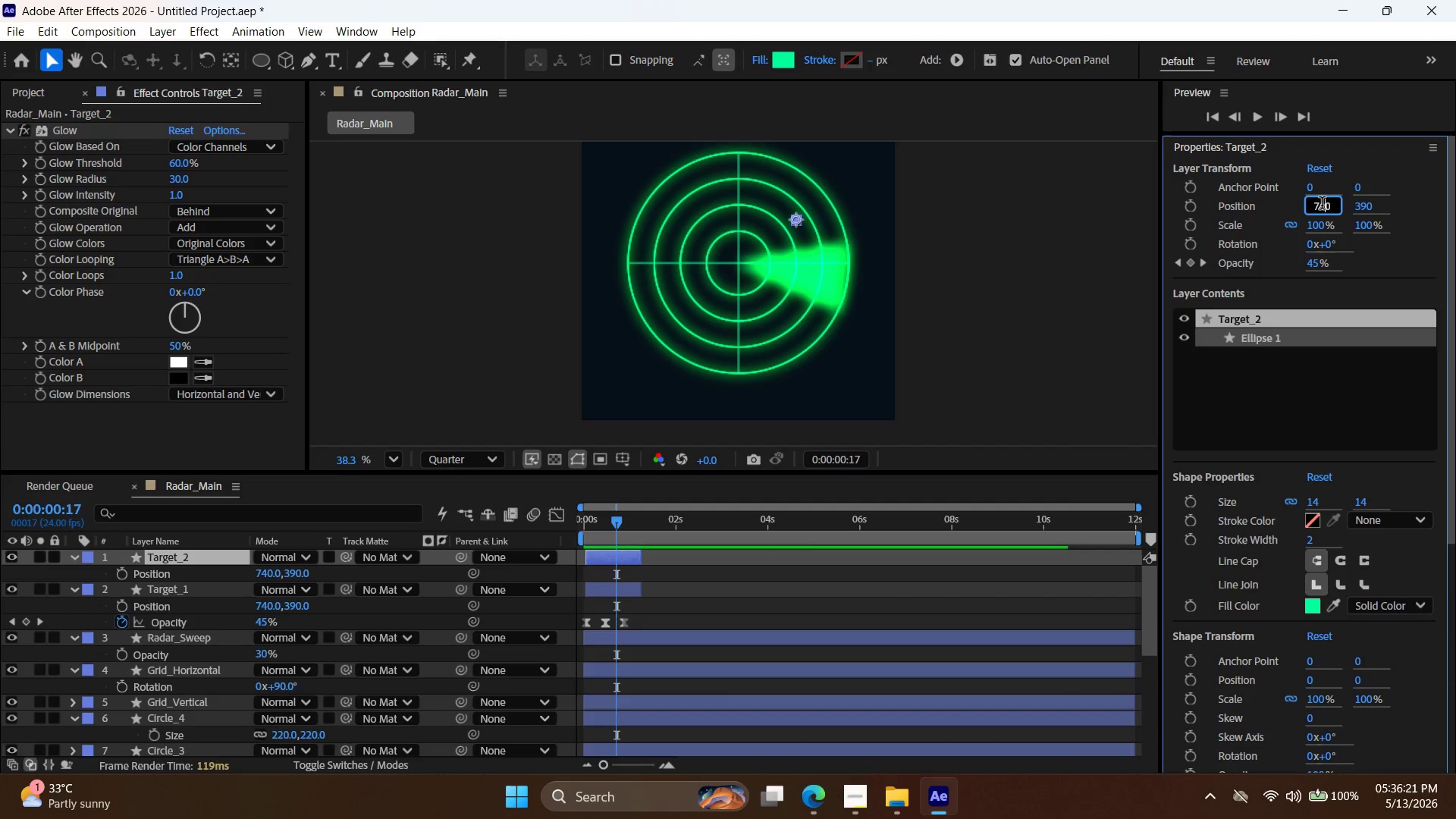 
double_click([1322, 204])
 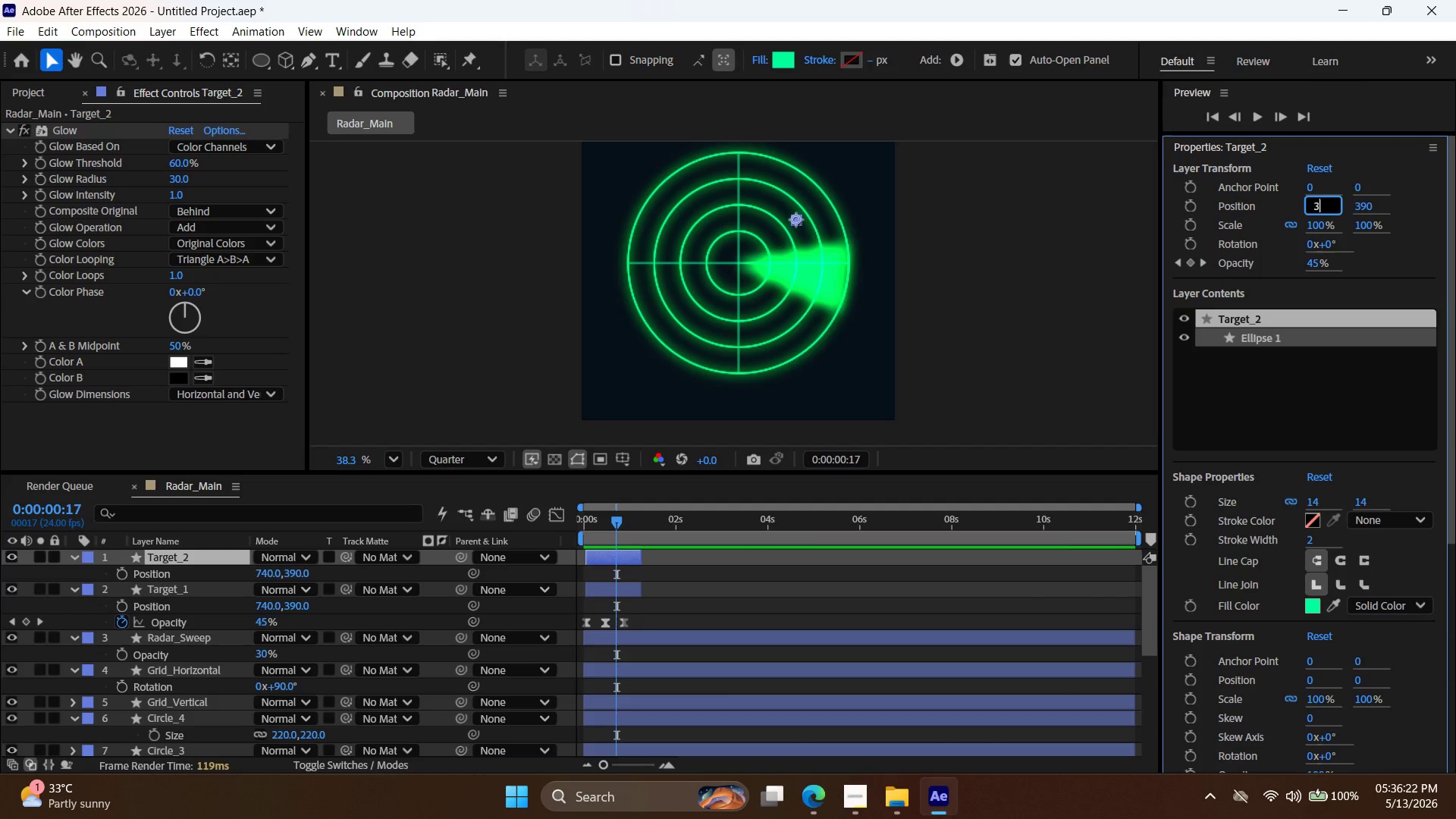 
type(300)
 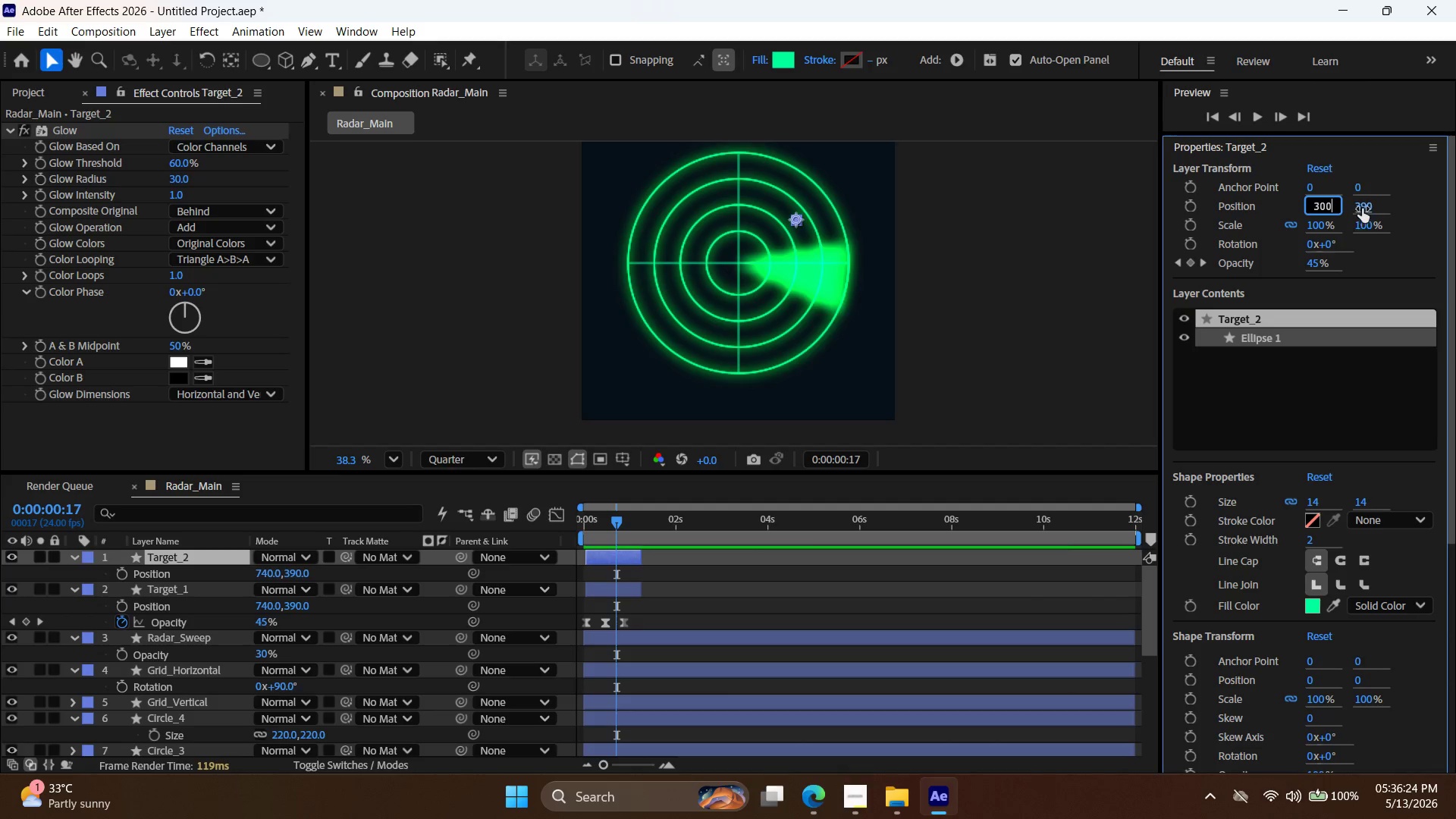 
double_click([1365, 207])
 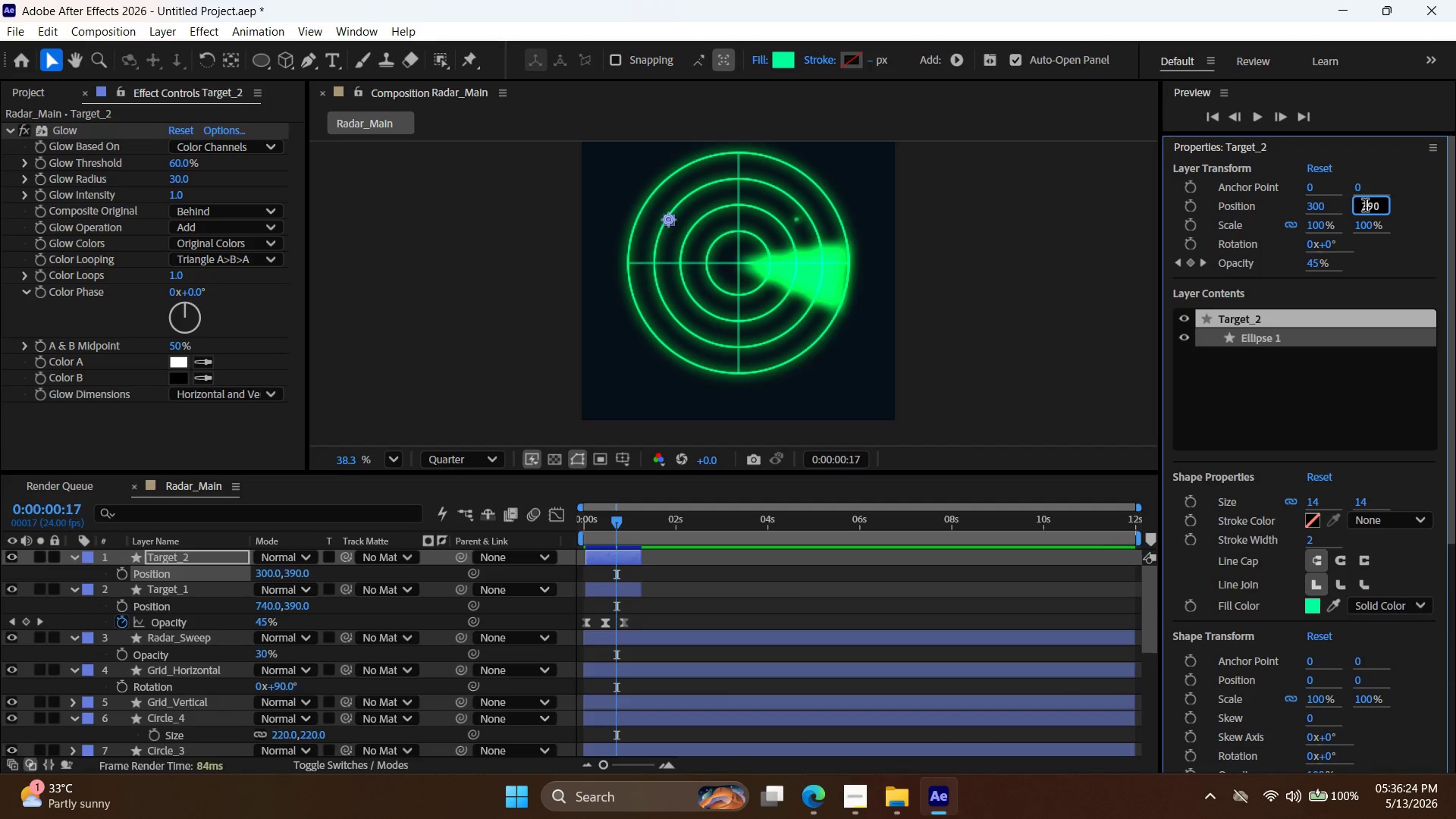 
triple_click([1365, 207])
 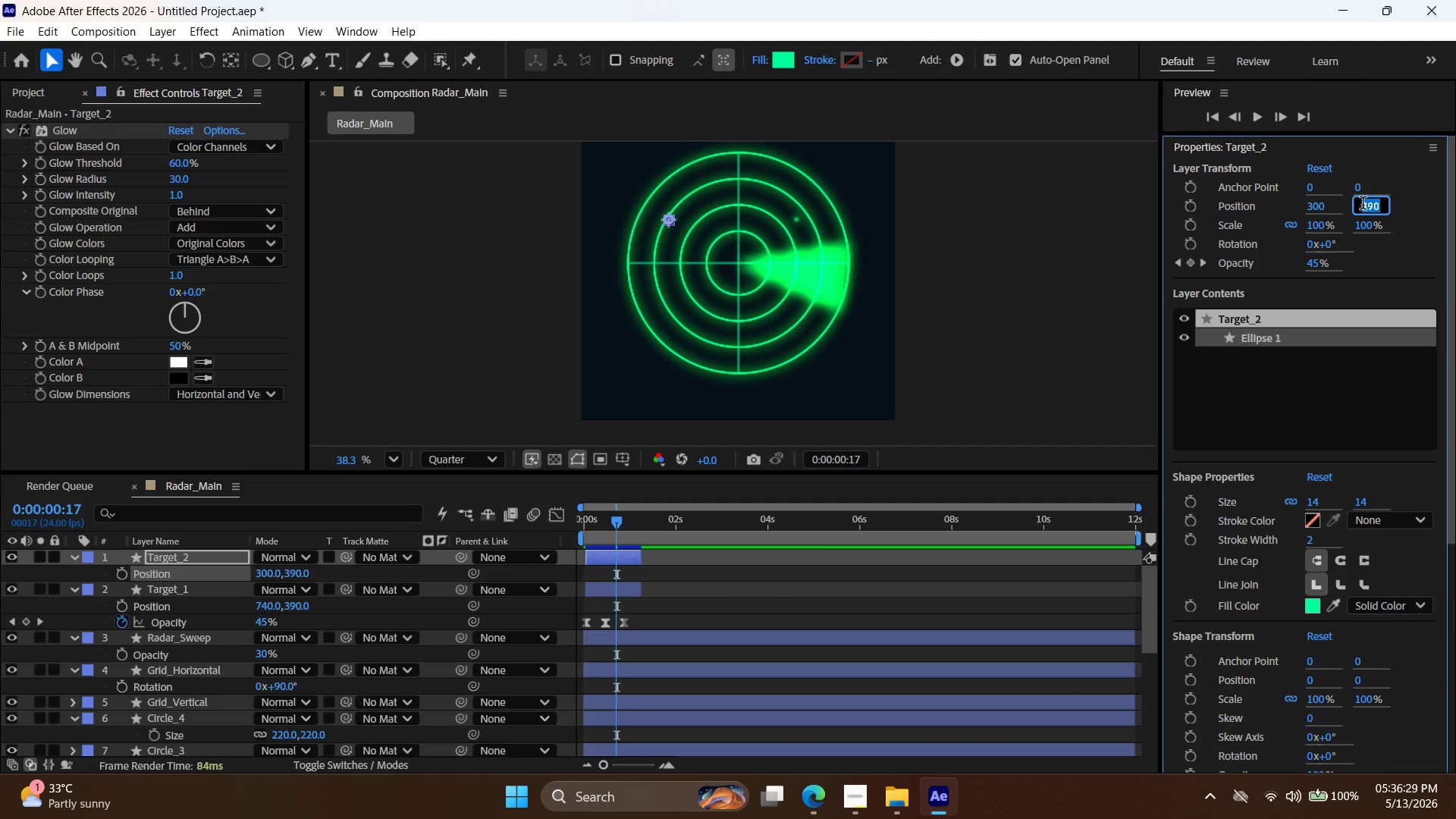 
wait(6.67)
 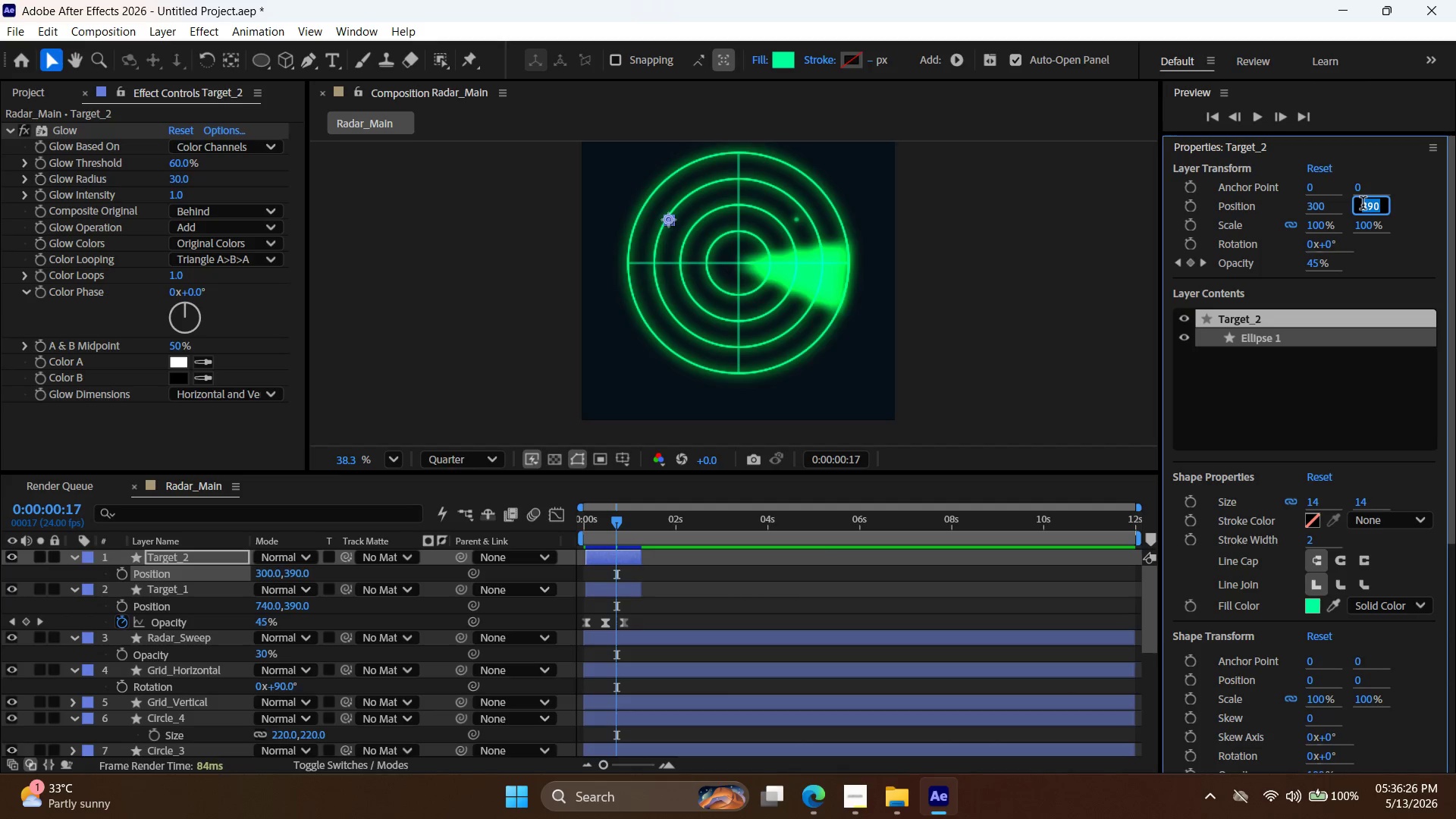 
type(620)
 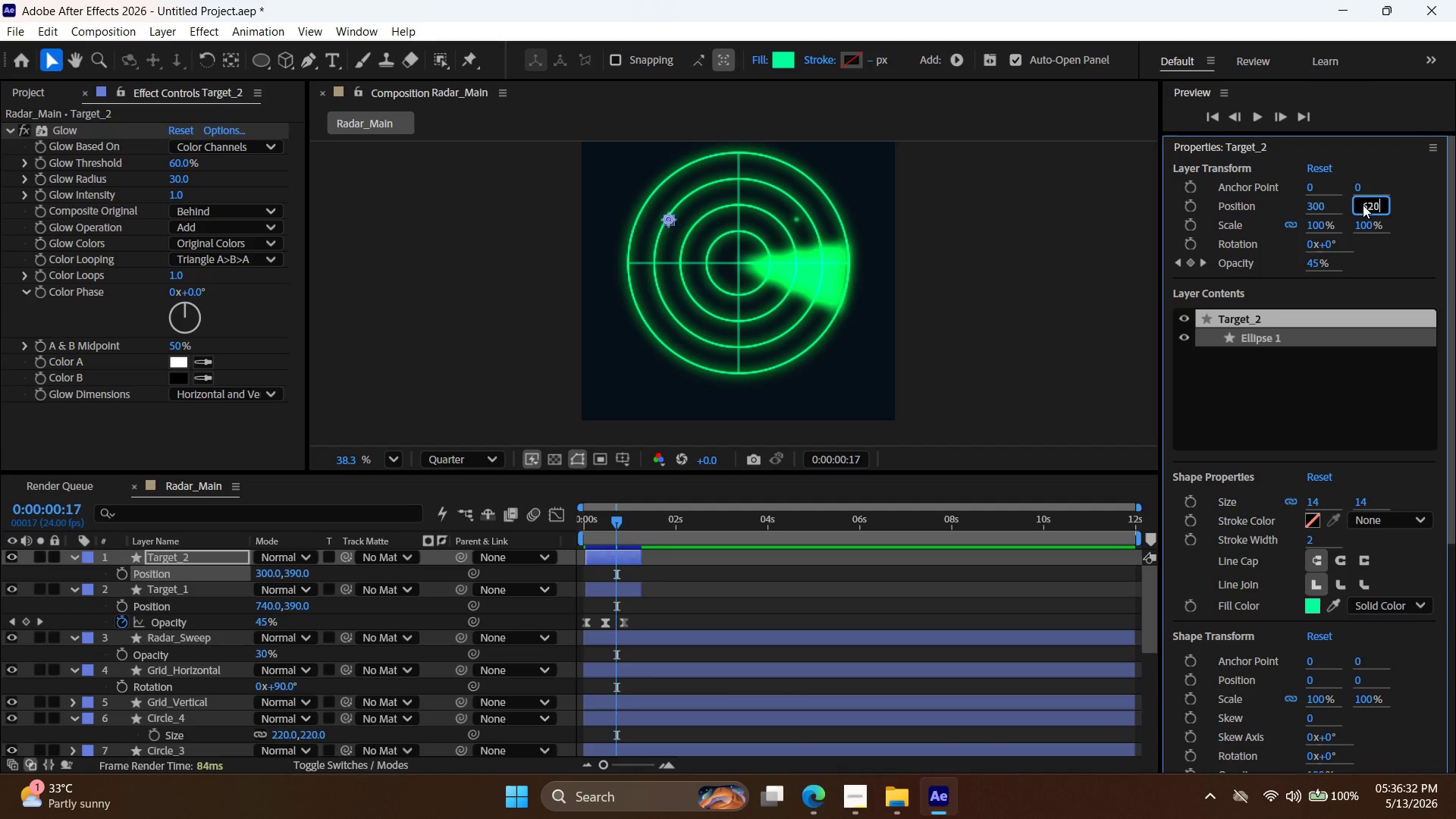 
key(Enter)
 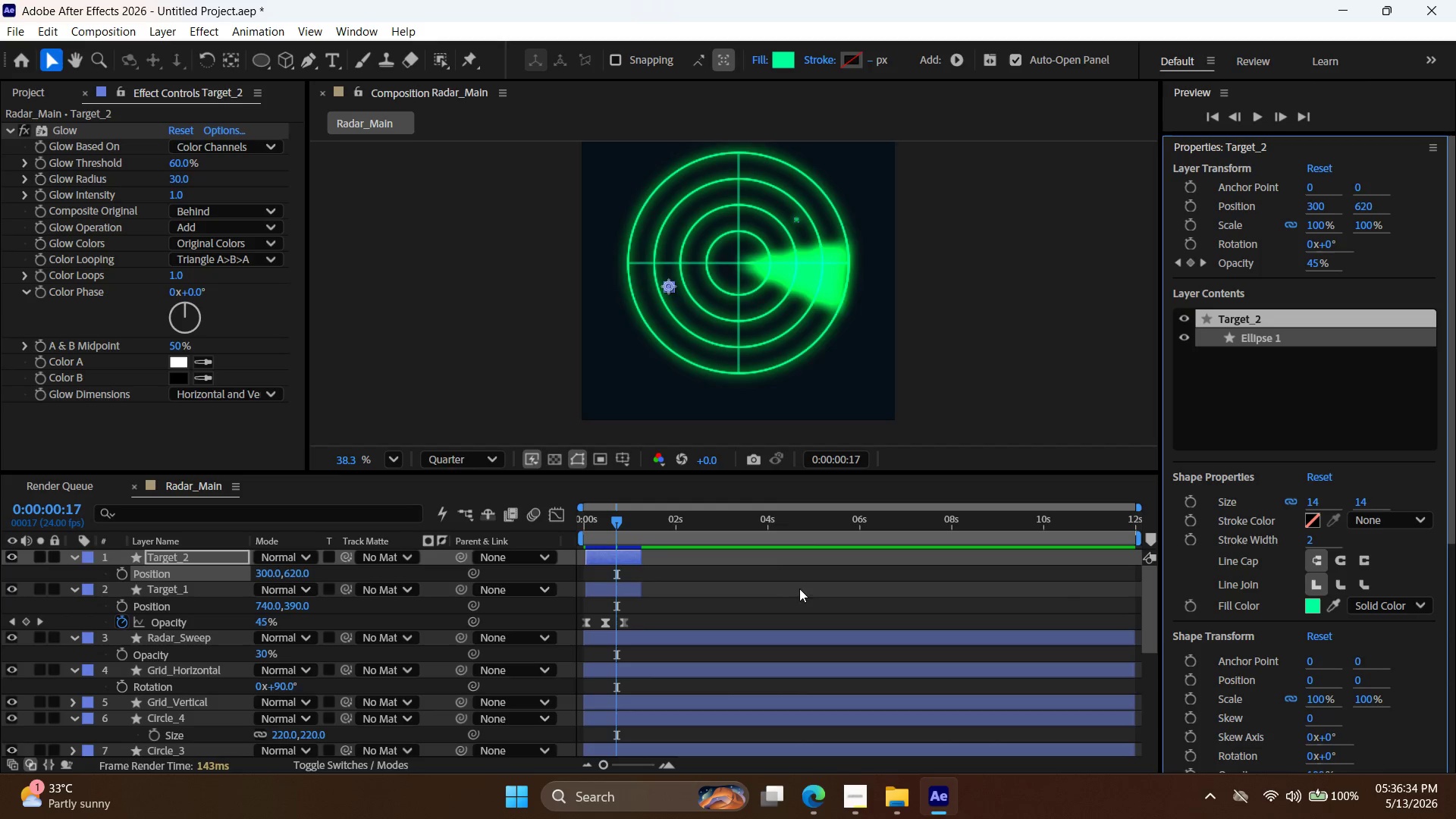 
key(Control+D)
 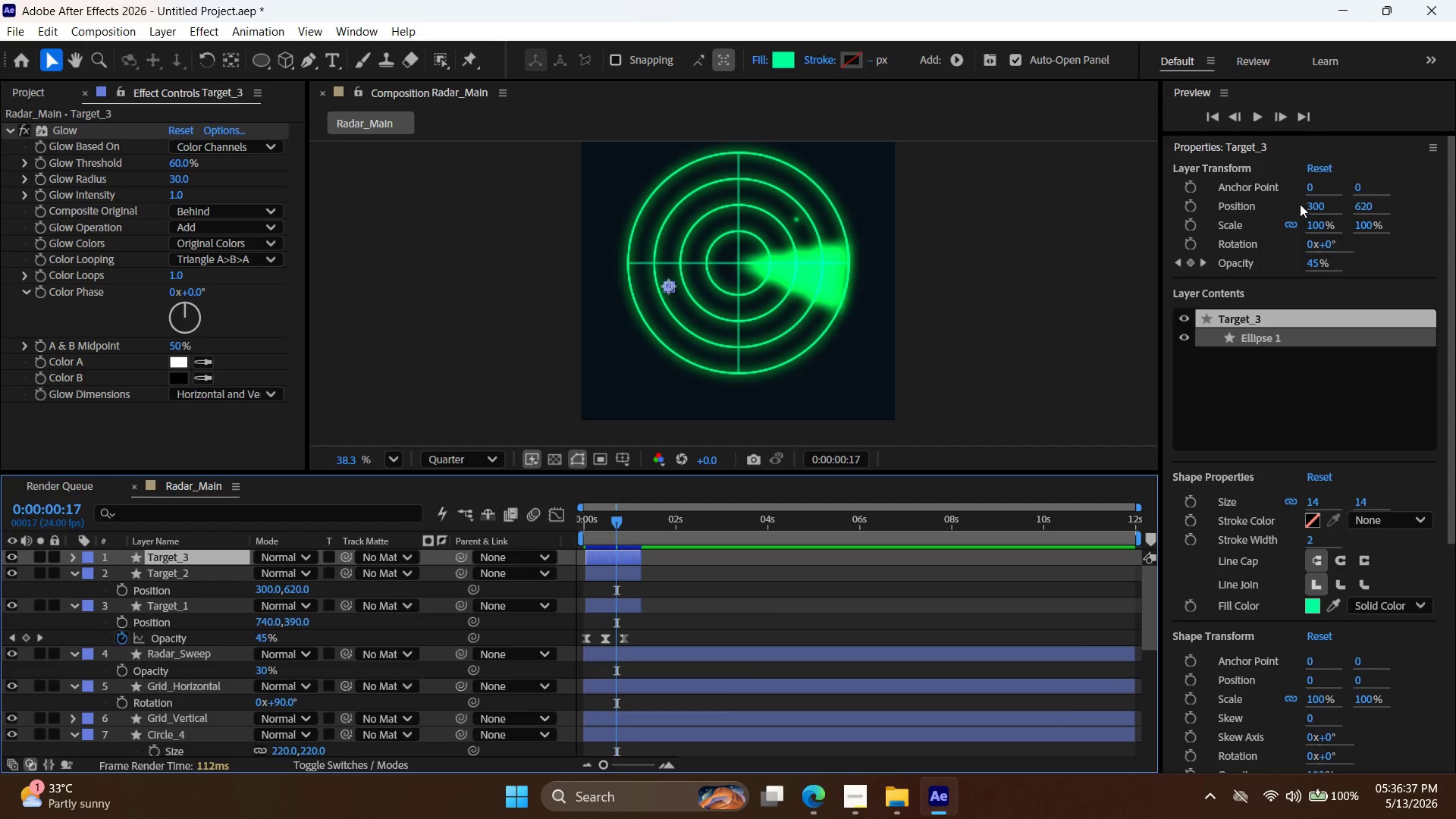 
double_click([1318, 207])
 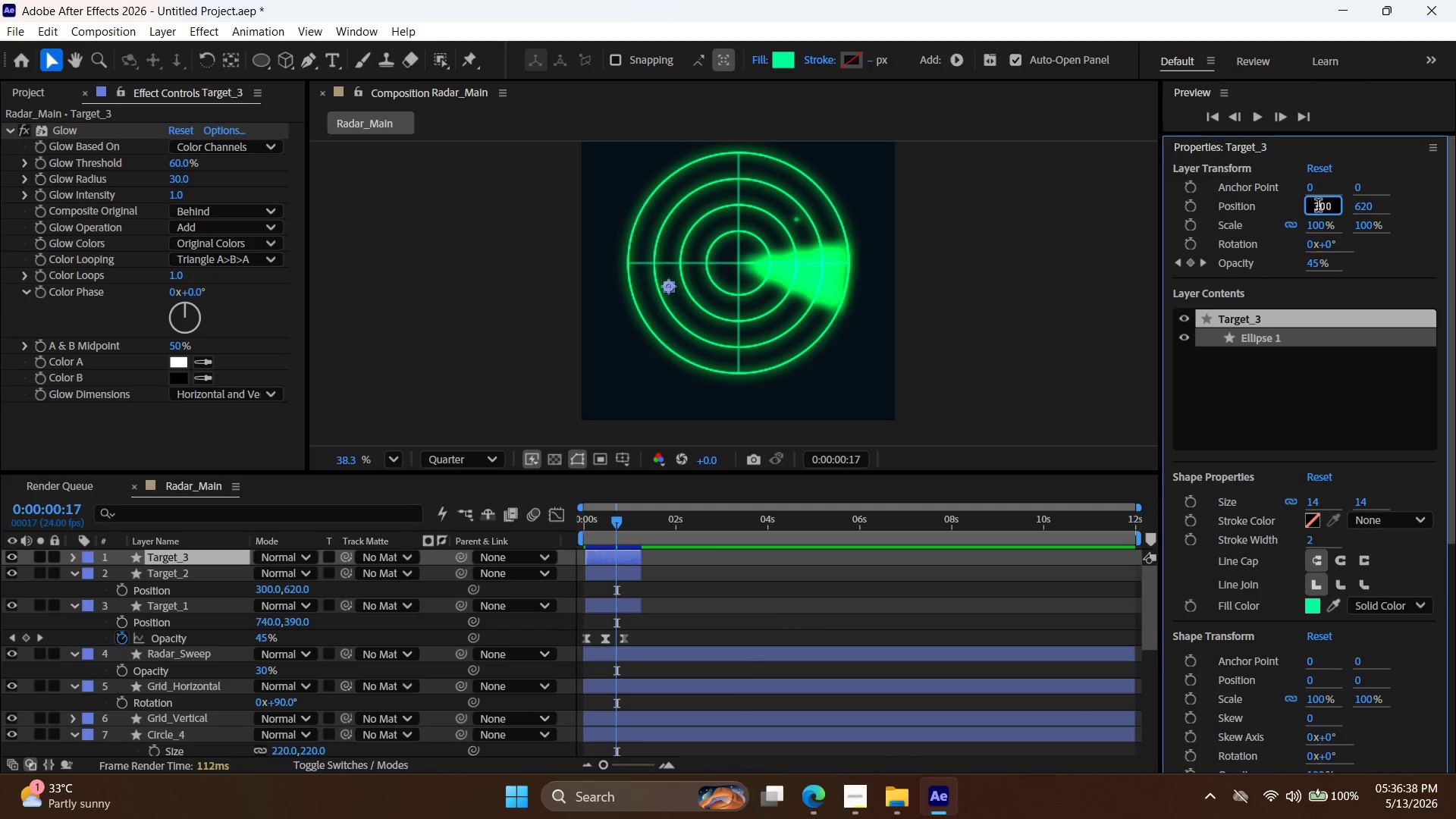 
triple_click([1319, 207])
 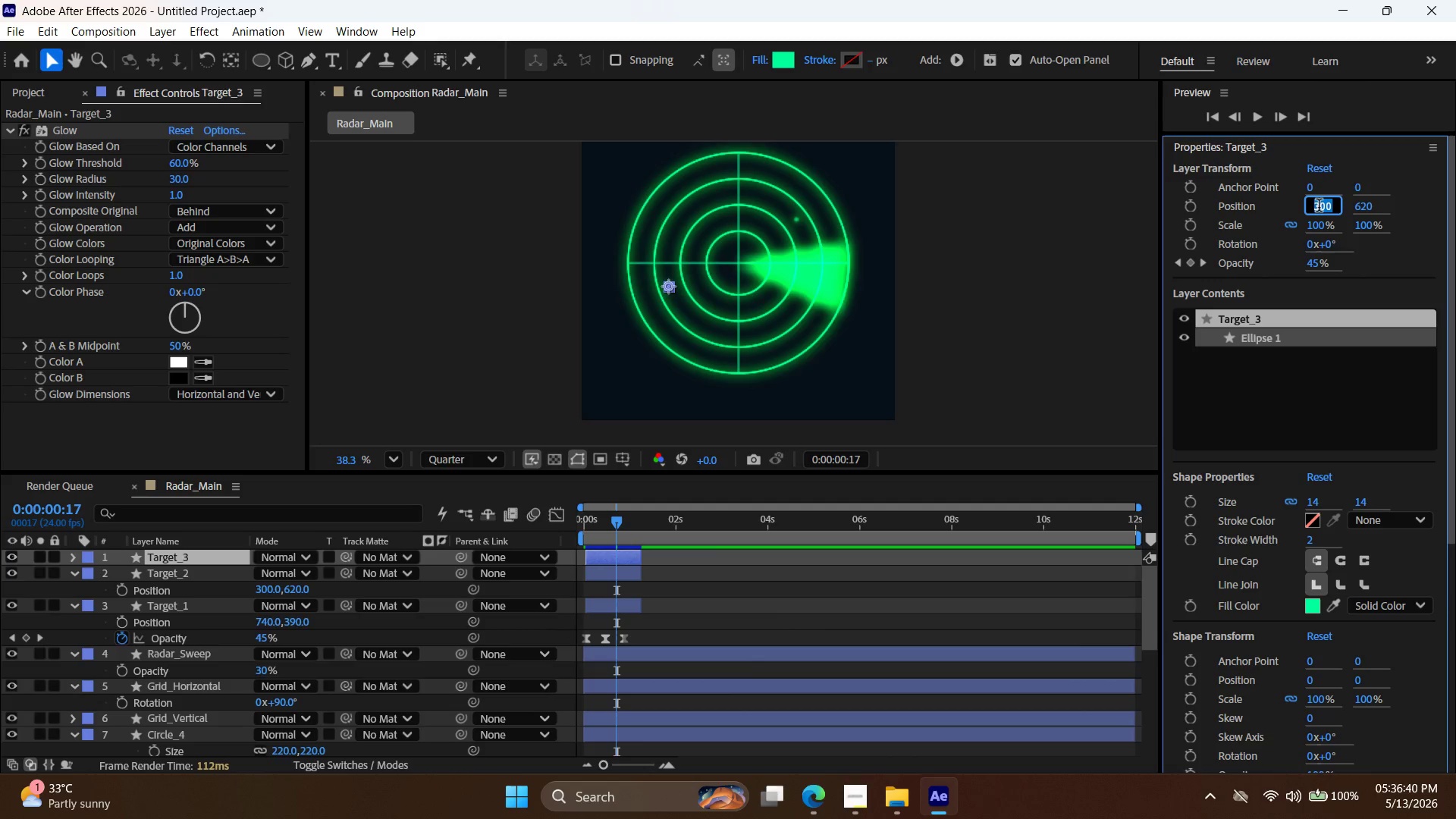 
type(91)
key(Backspace)
key(Backspace)
type(810)
 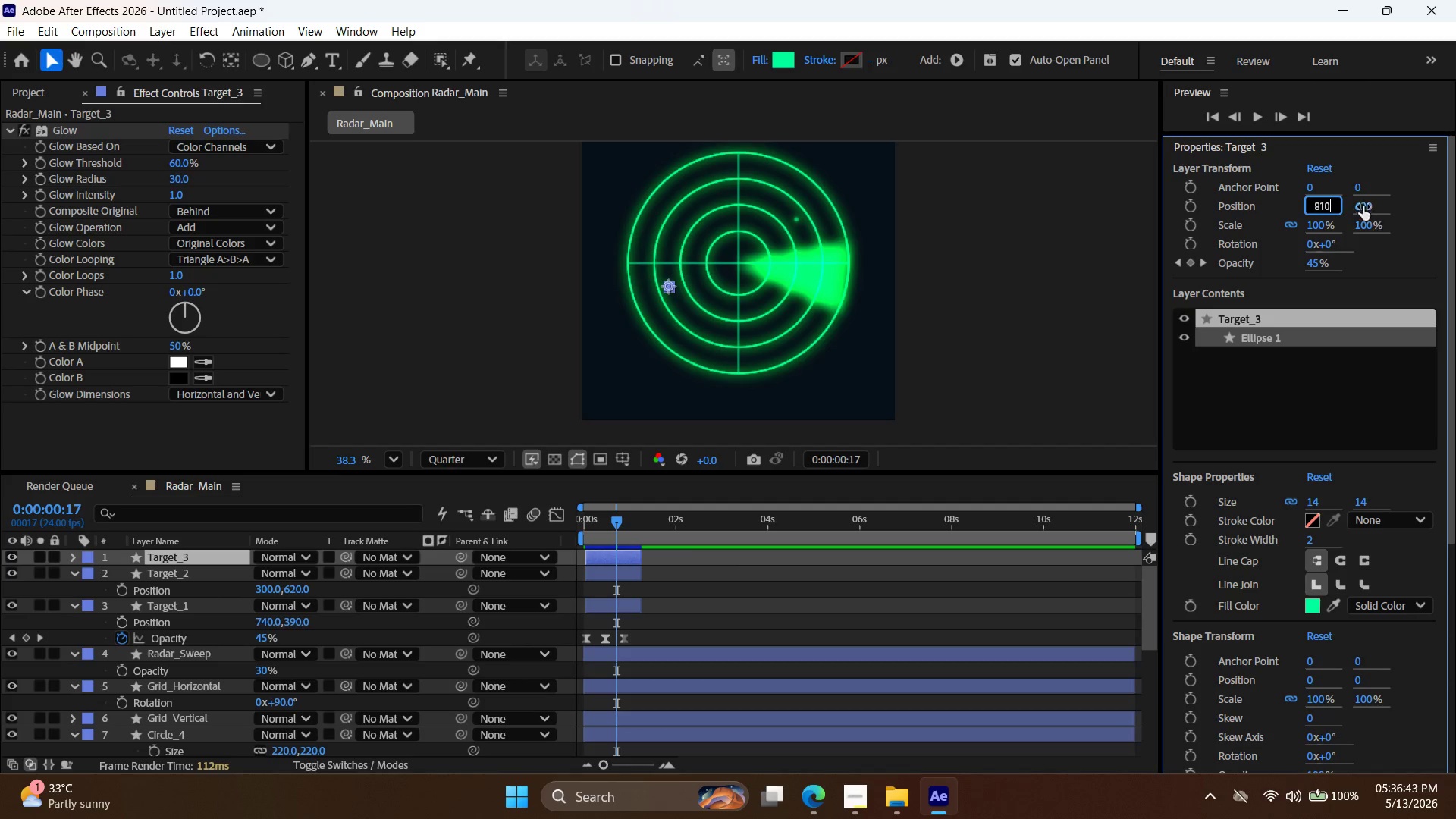 
triple_click([1363, 205])
 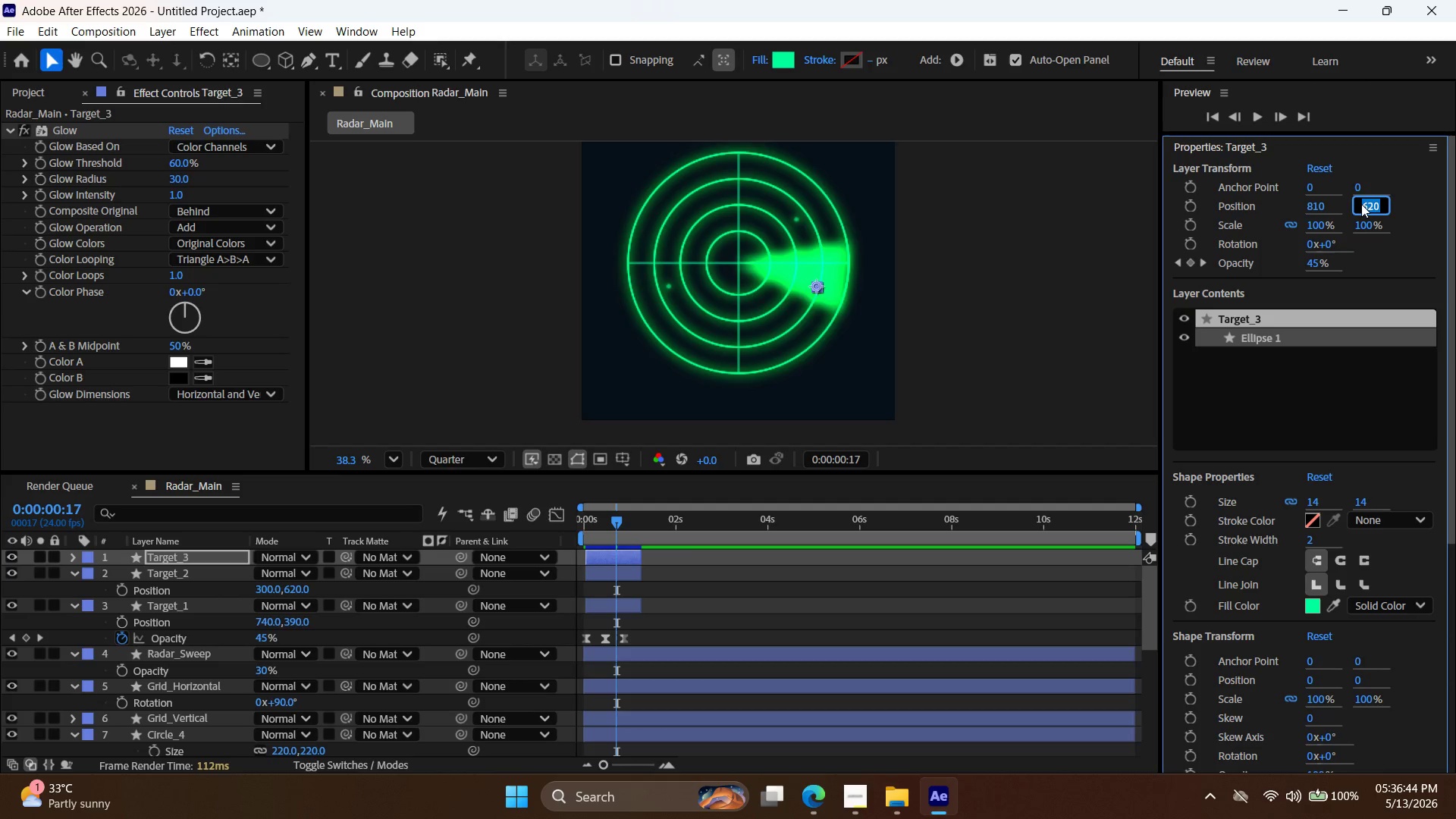 
type(760)
 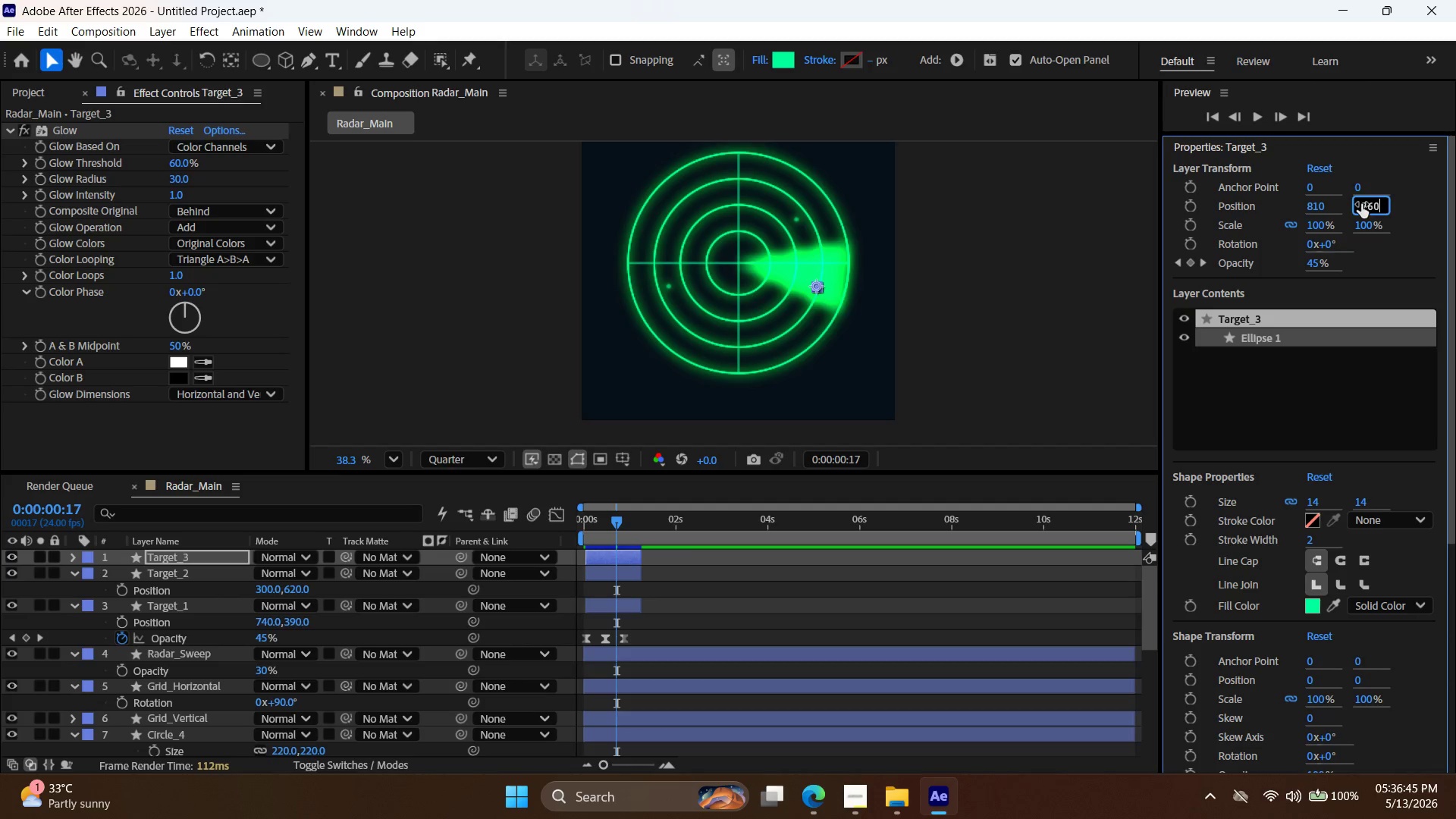 
key(Enter)
 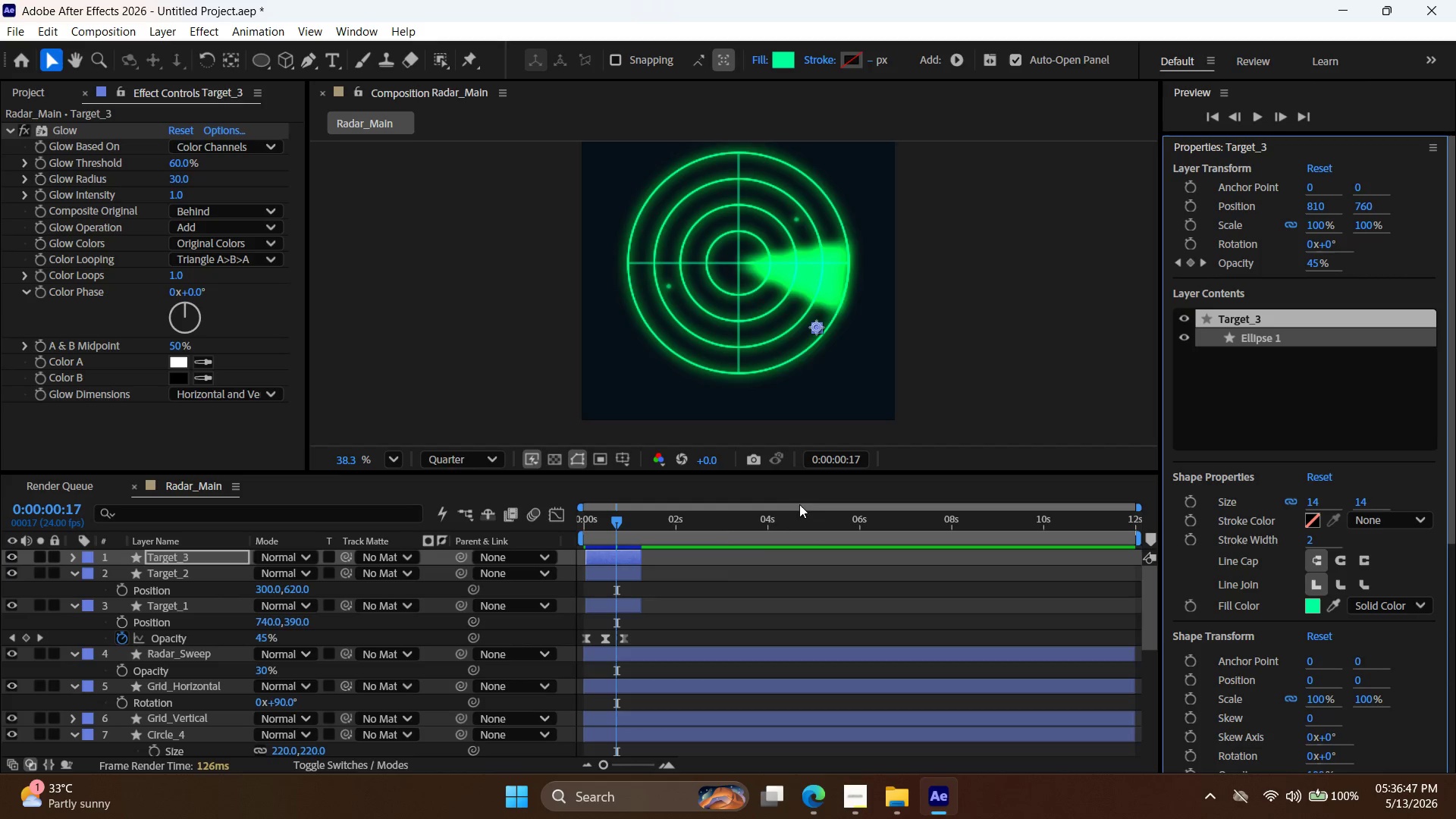 
left_click([631, 561])
 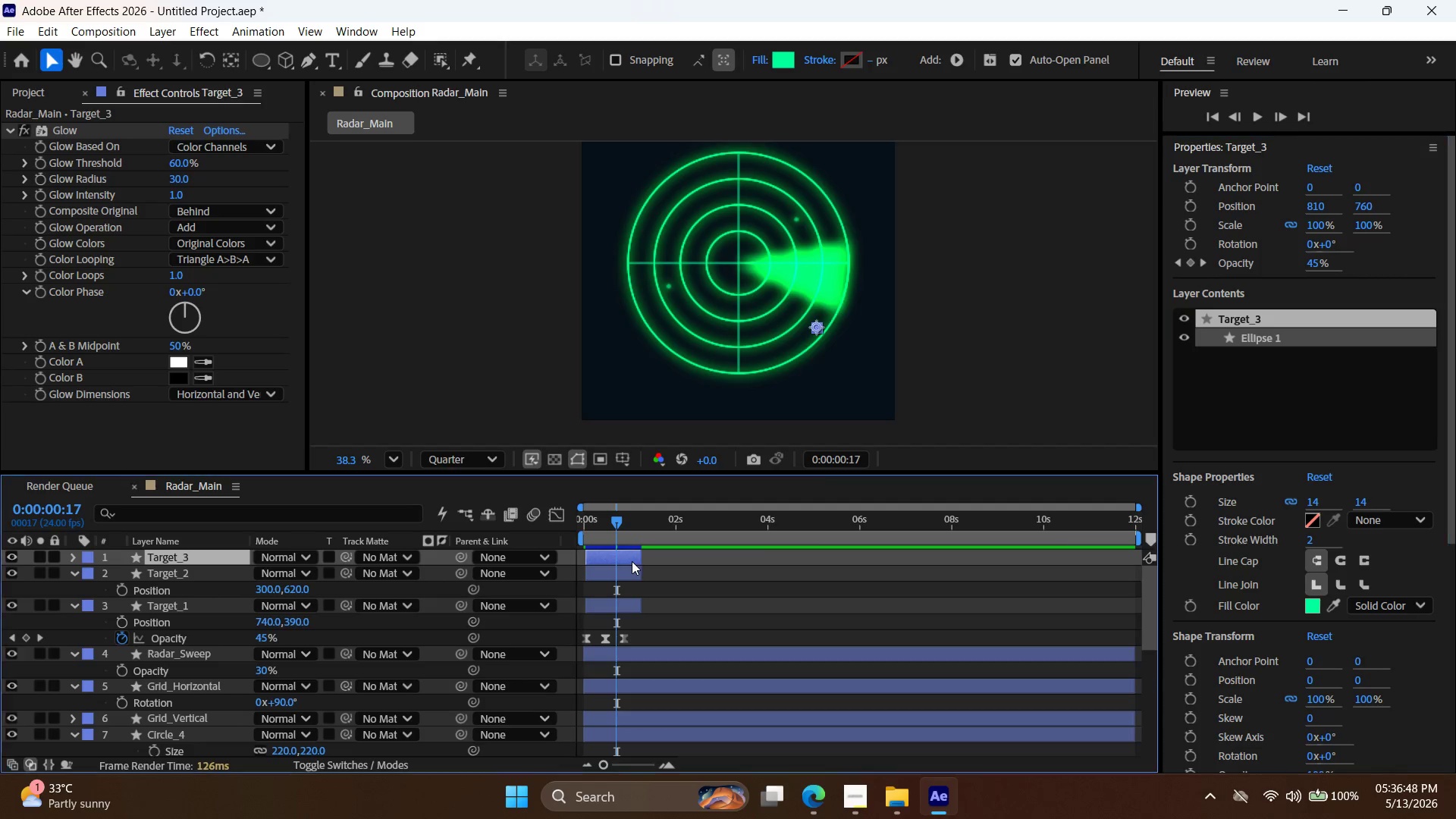 
key(Control+D)
 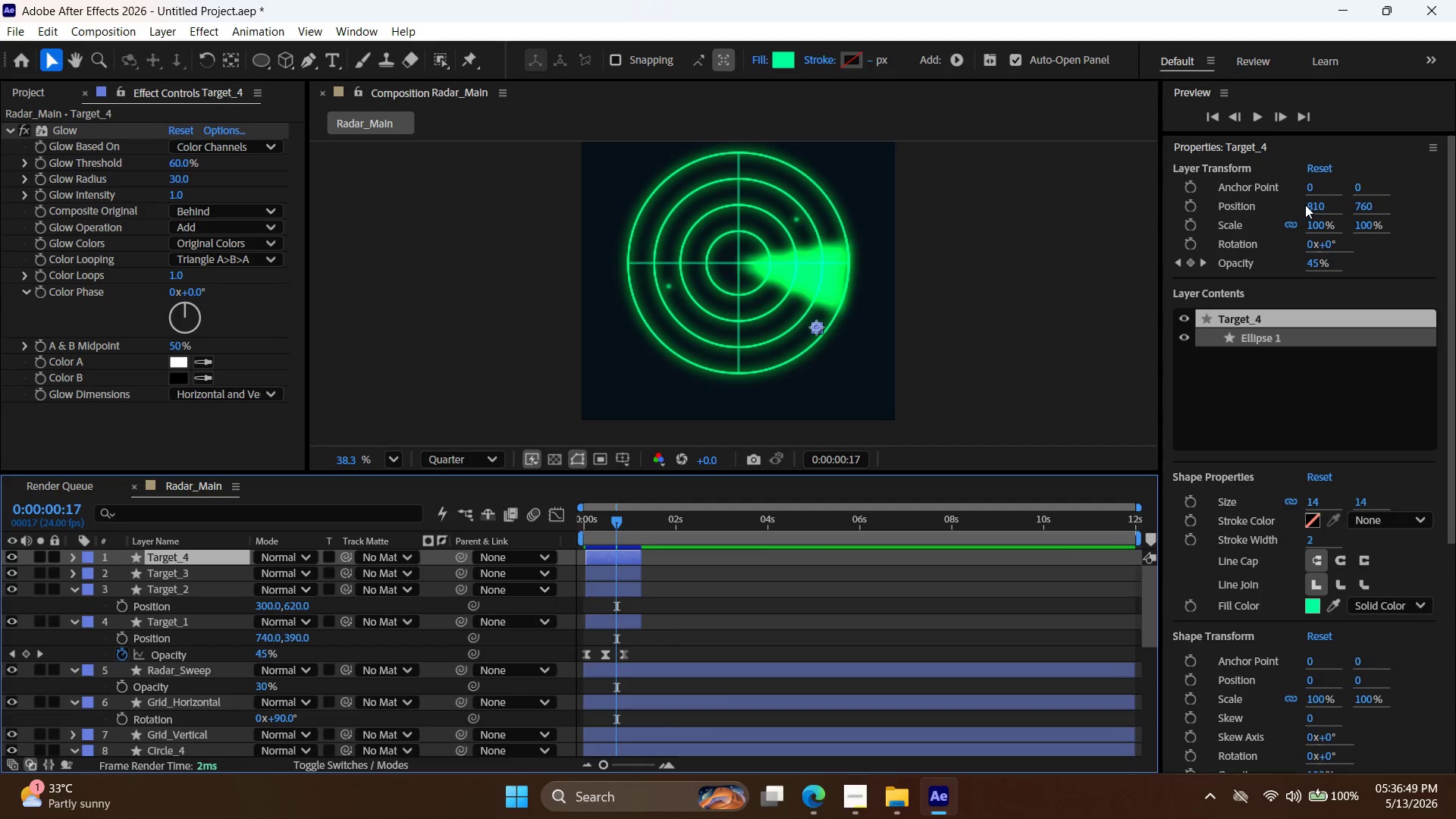 
left_click([1316, 204])
 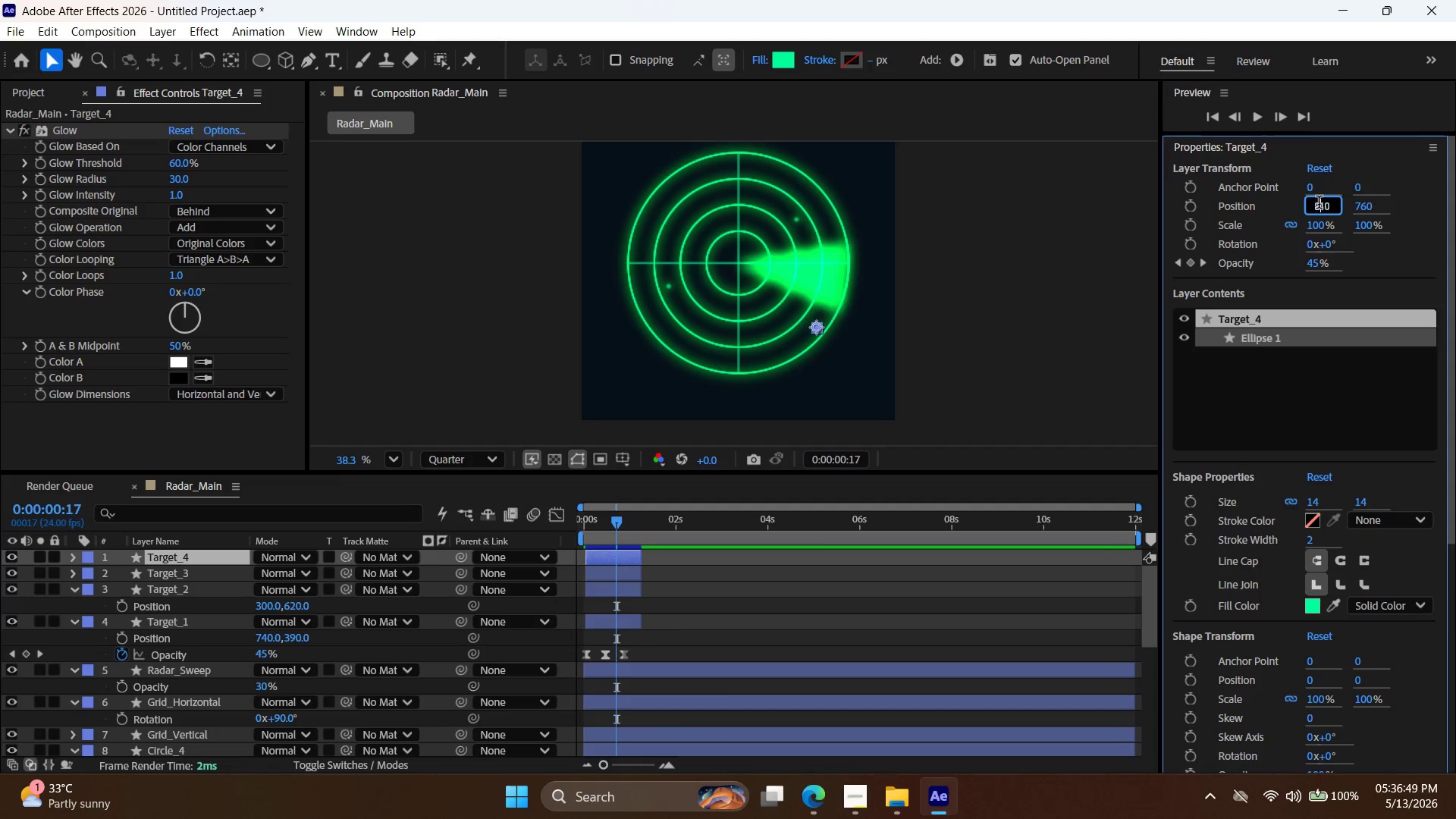 
triple_click([1319, 204])
 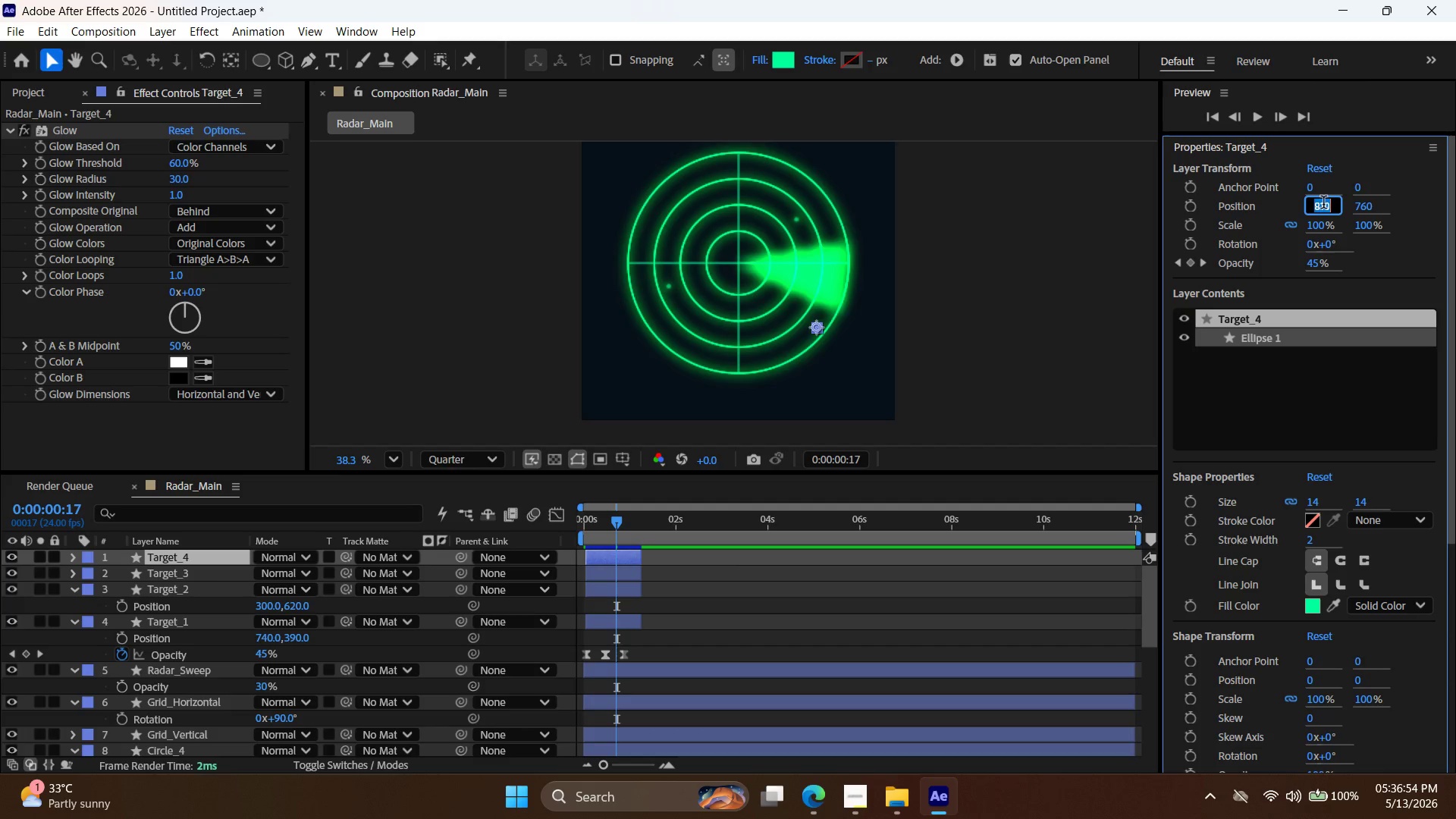 
wait(5.61)
 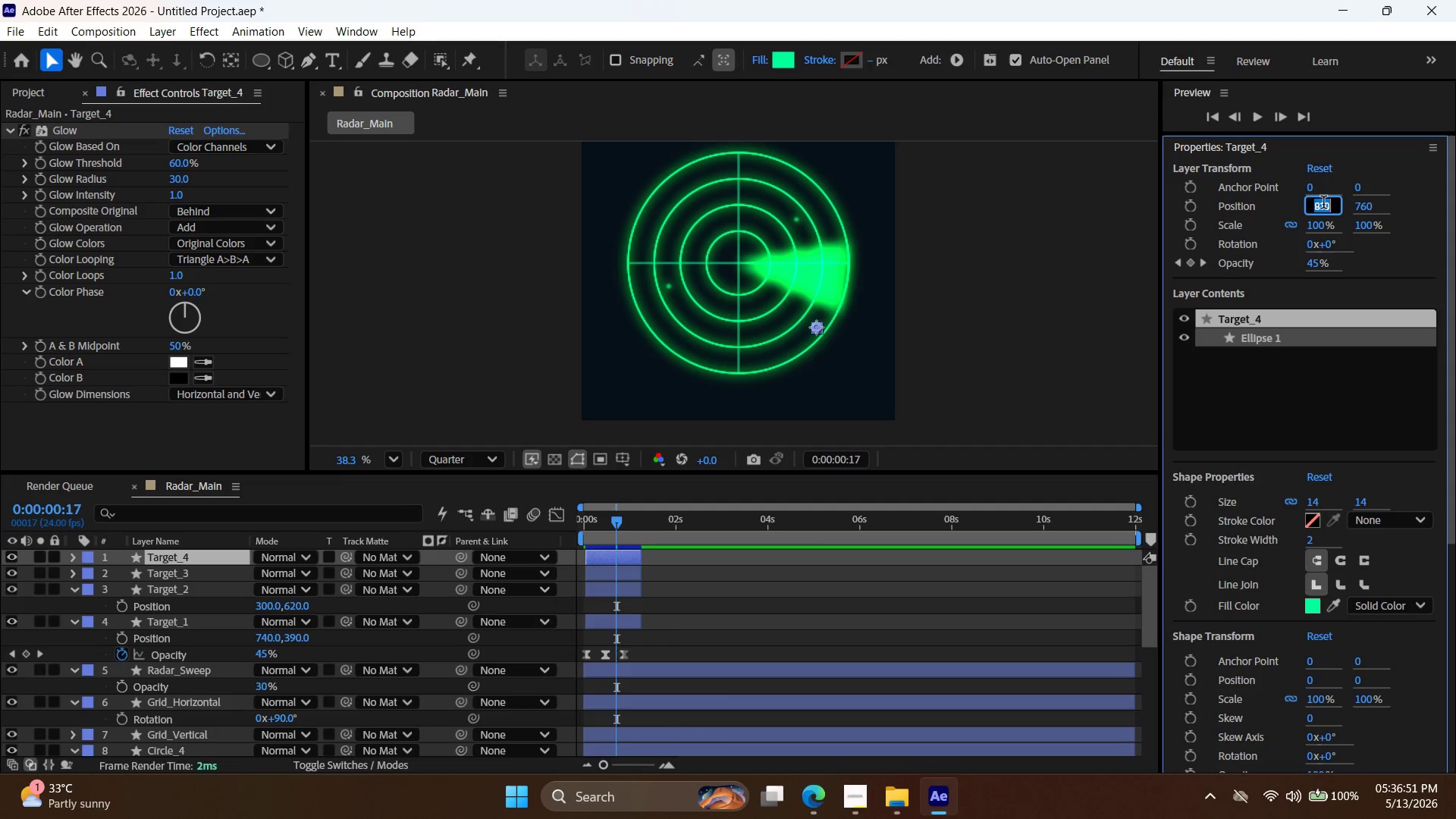 
type(510)
 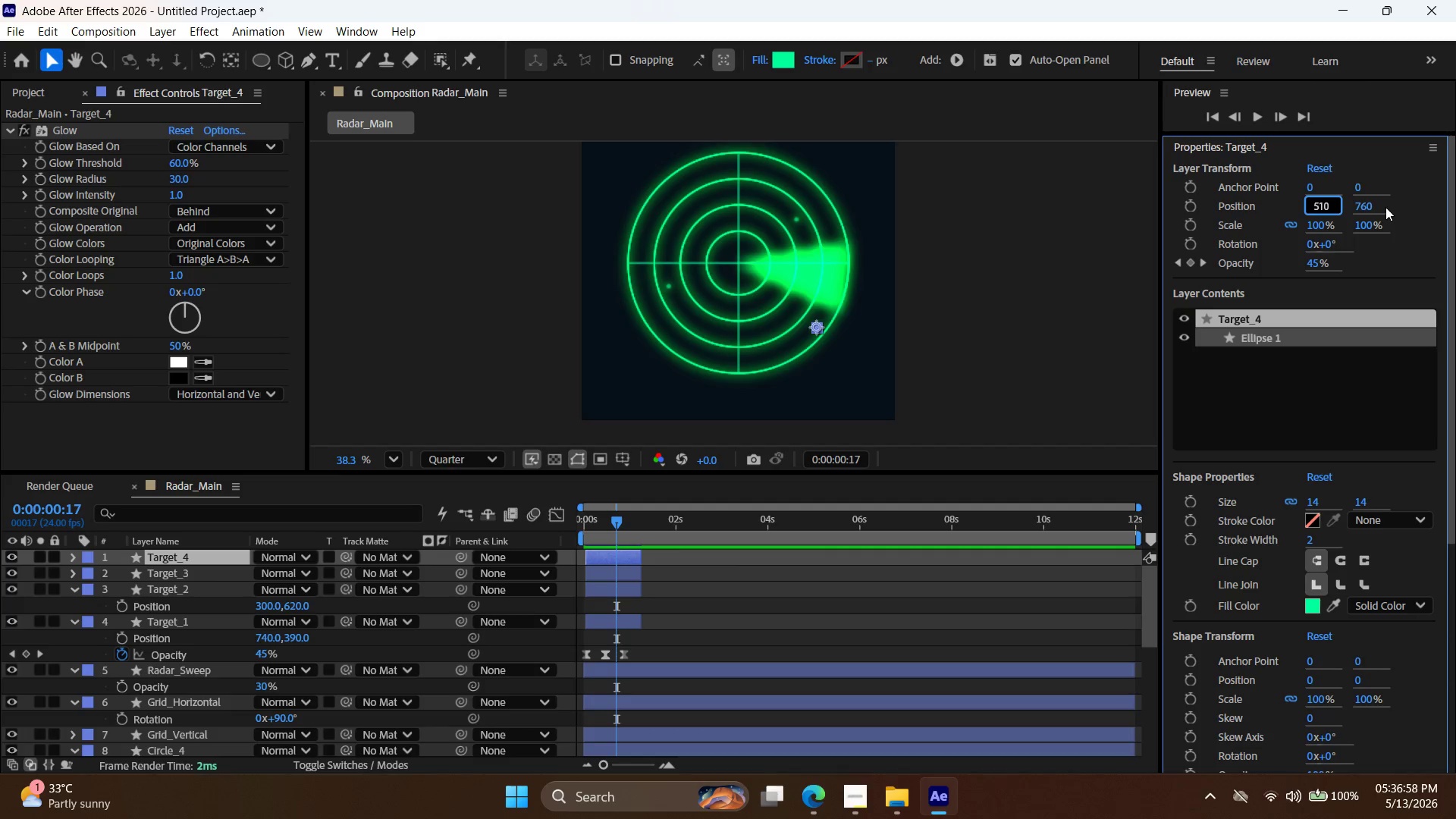 
double_click([1367, 206])
 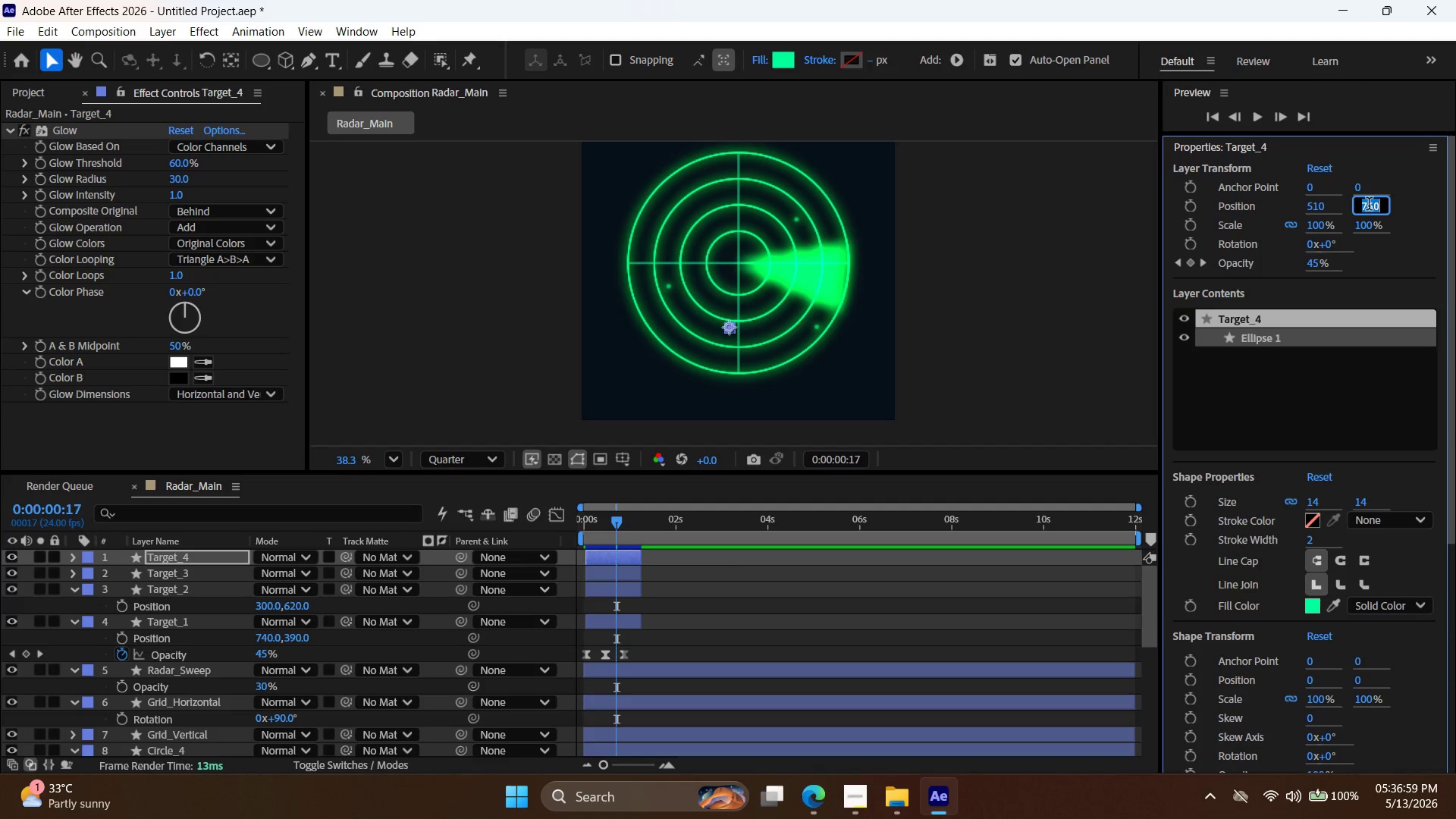 
triple_click([1369, 206])
 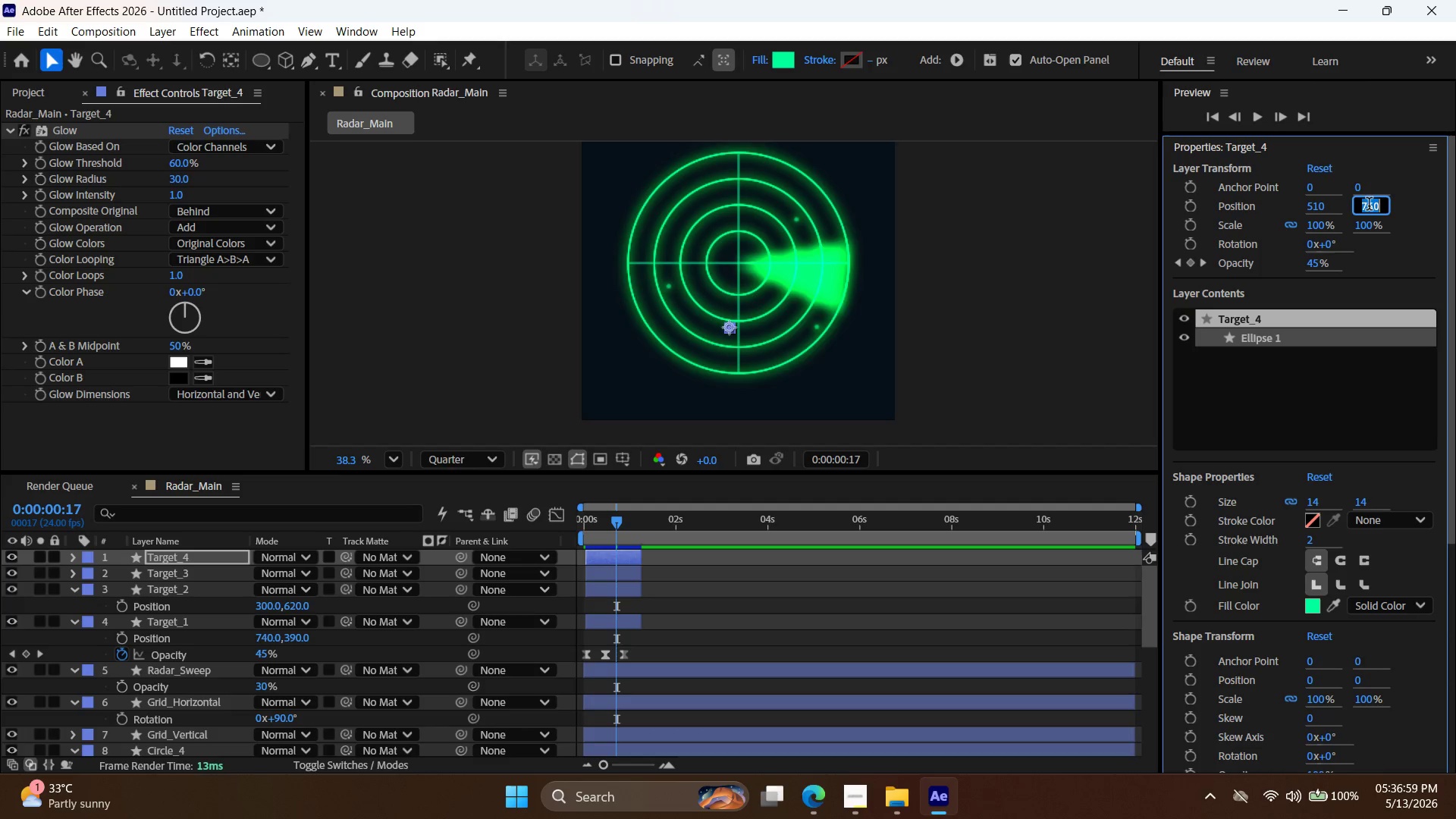 
type(270)
 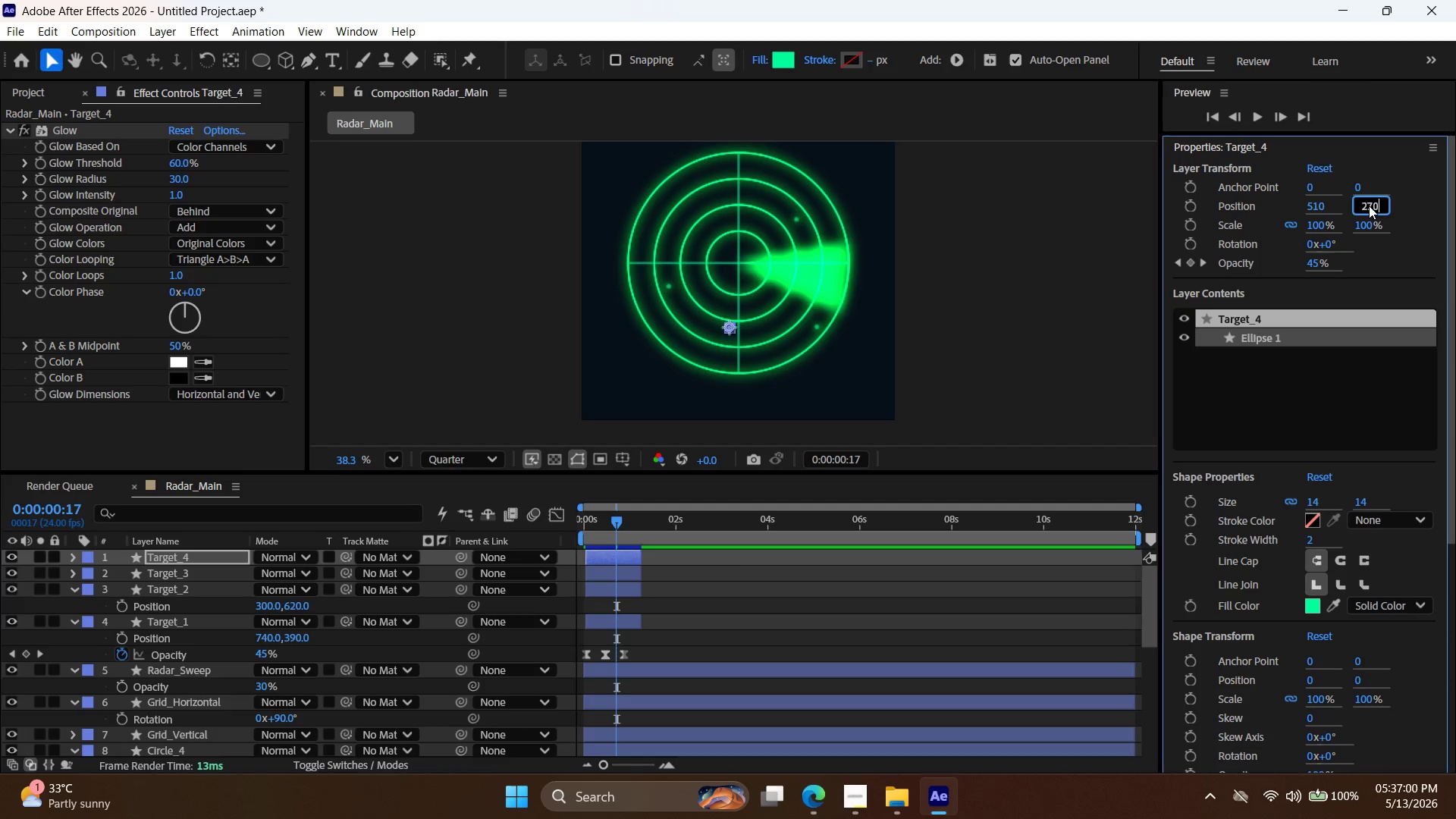 
key(Enter)
 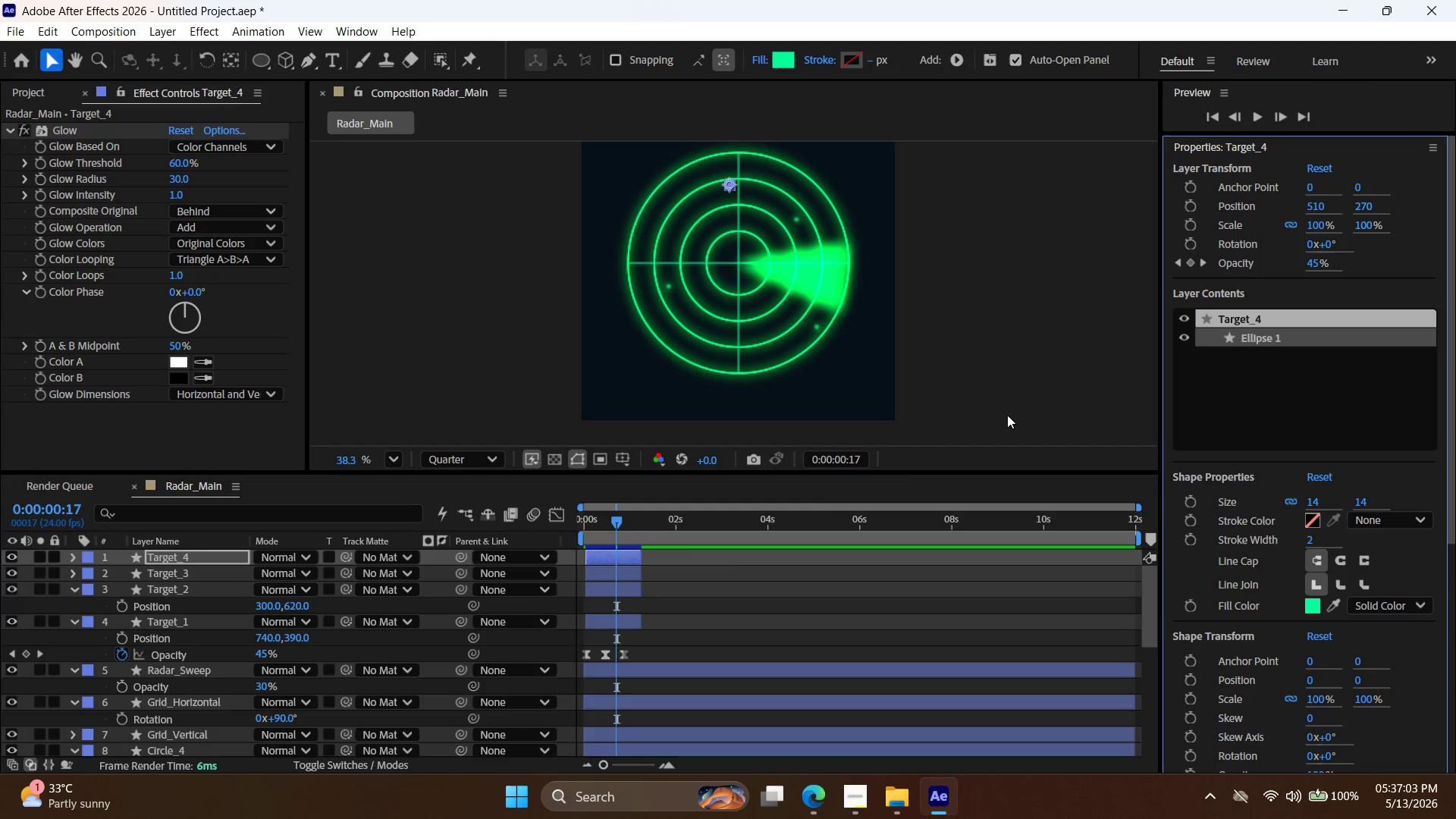 
left_click([617, 554])
 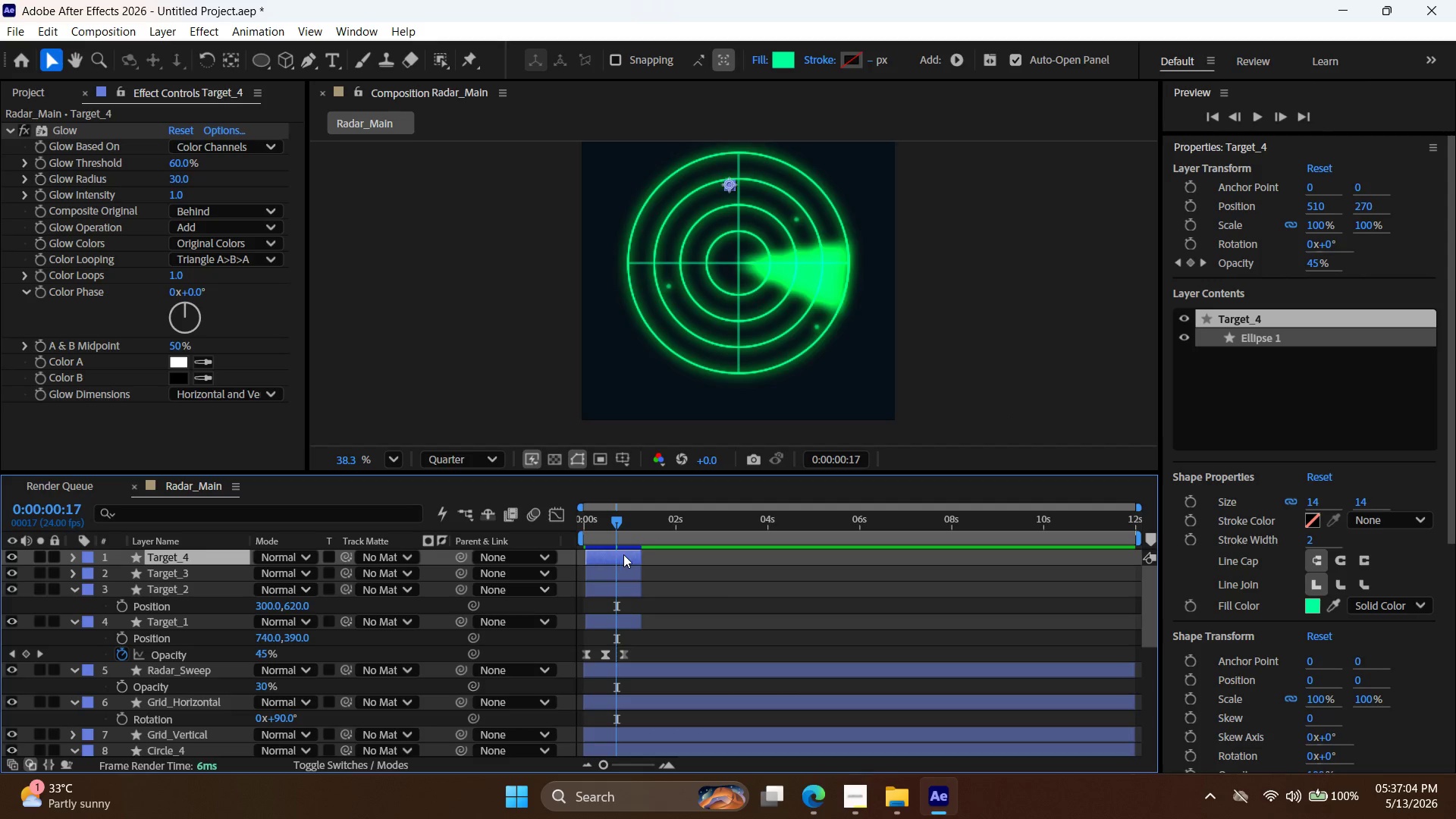 
key(Control+D)
 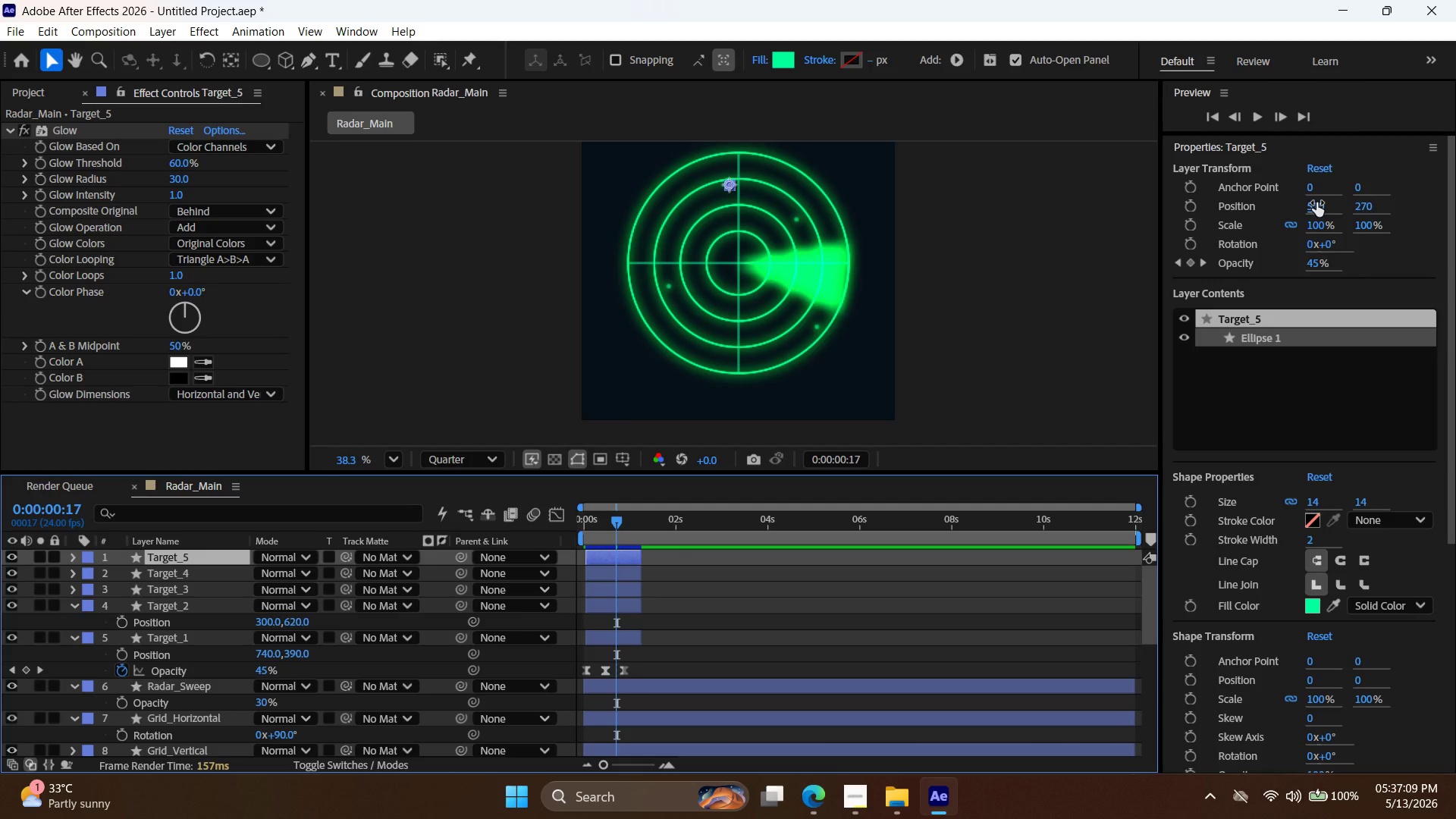 
wait(6.26)
 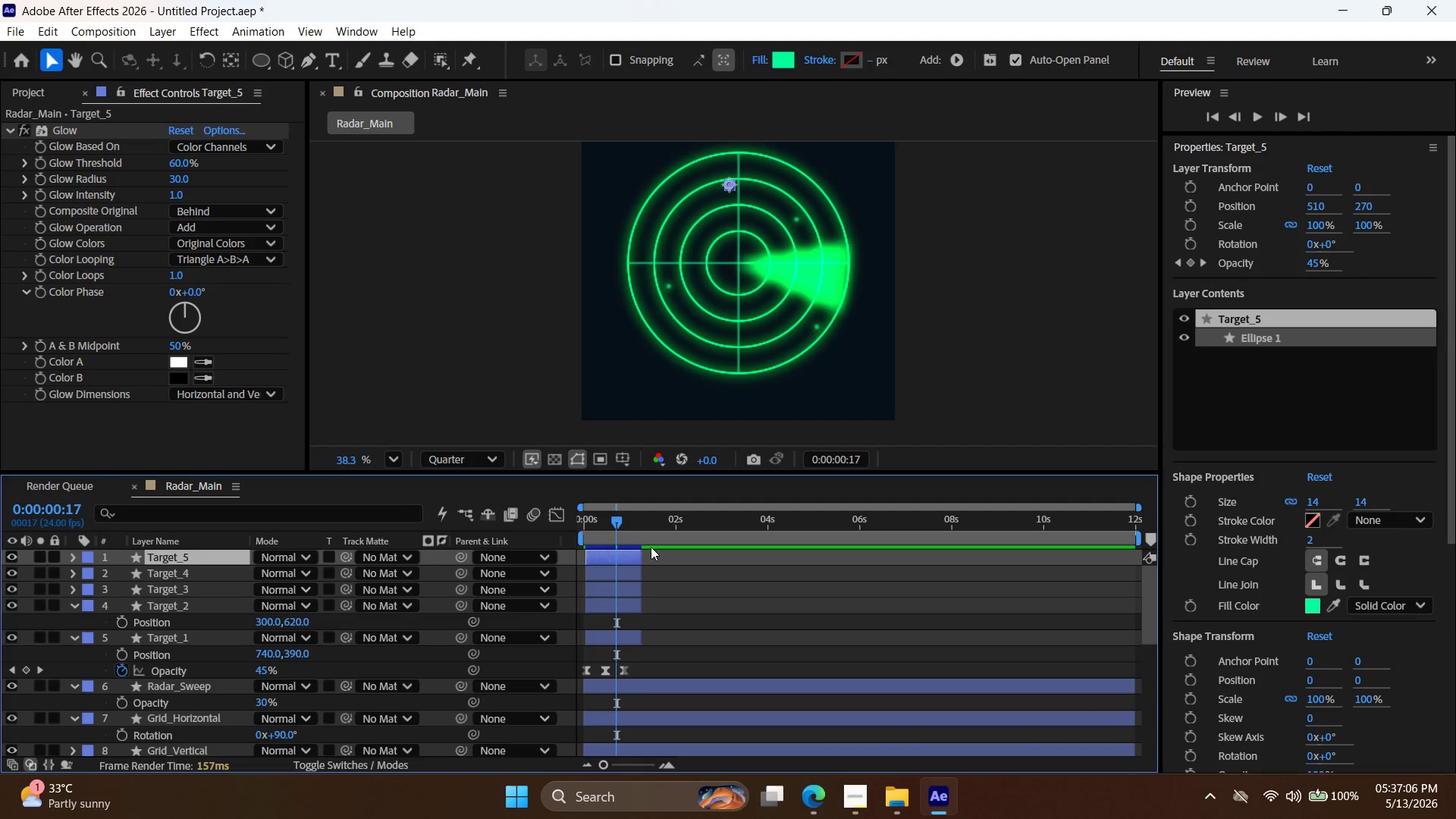 
double_click([1317, 203])
 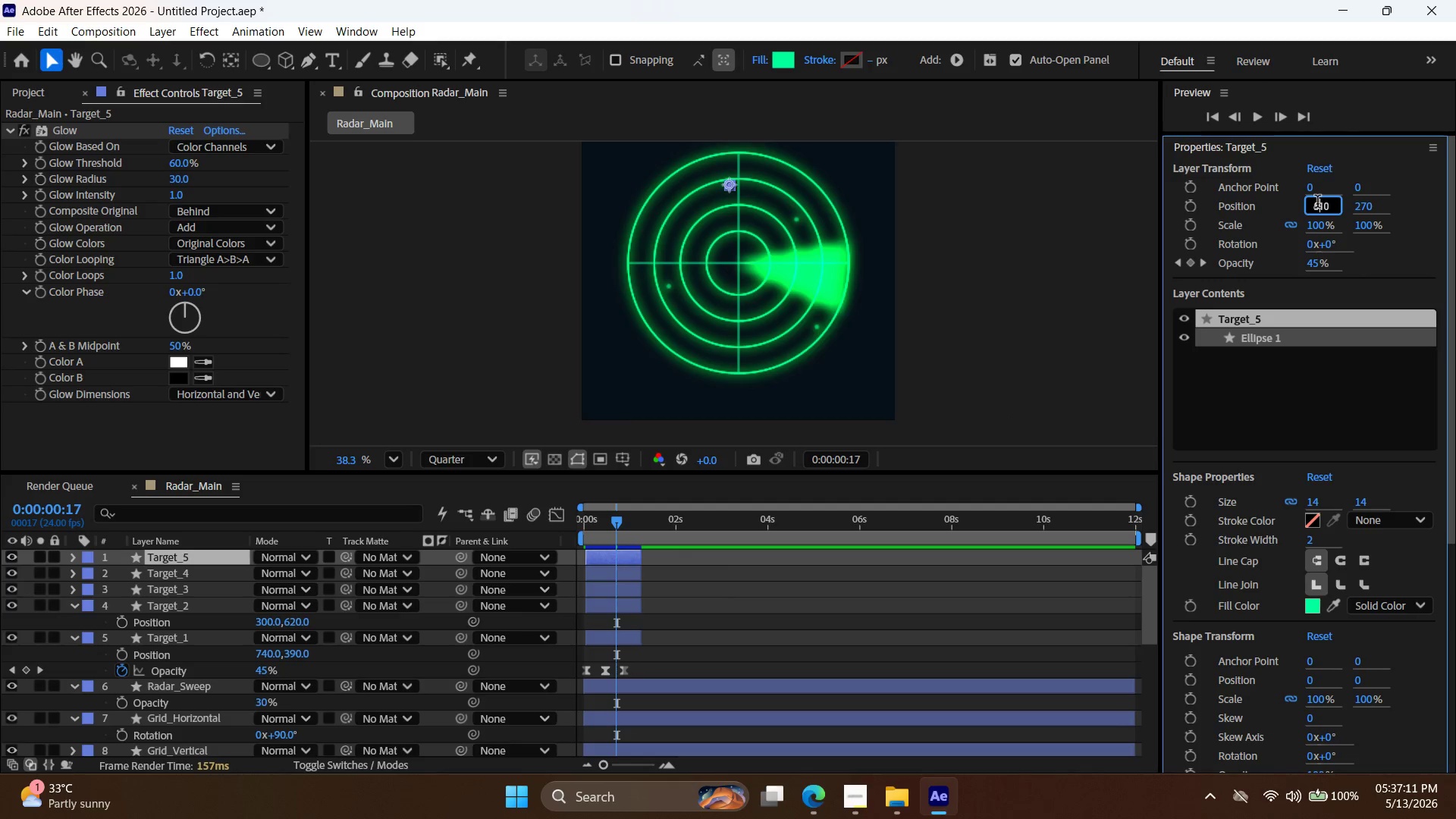 
triple_click([1317, 203])
 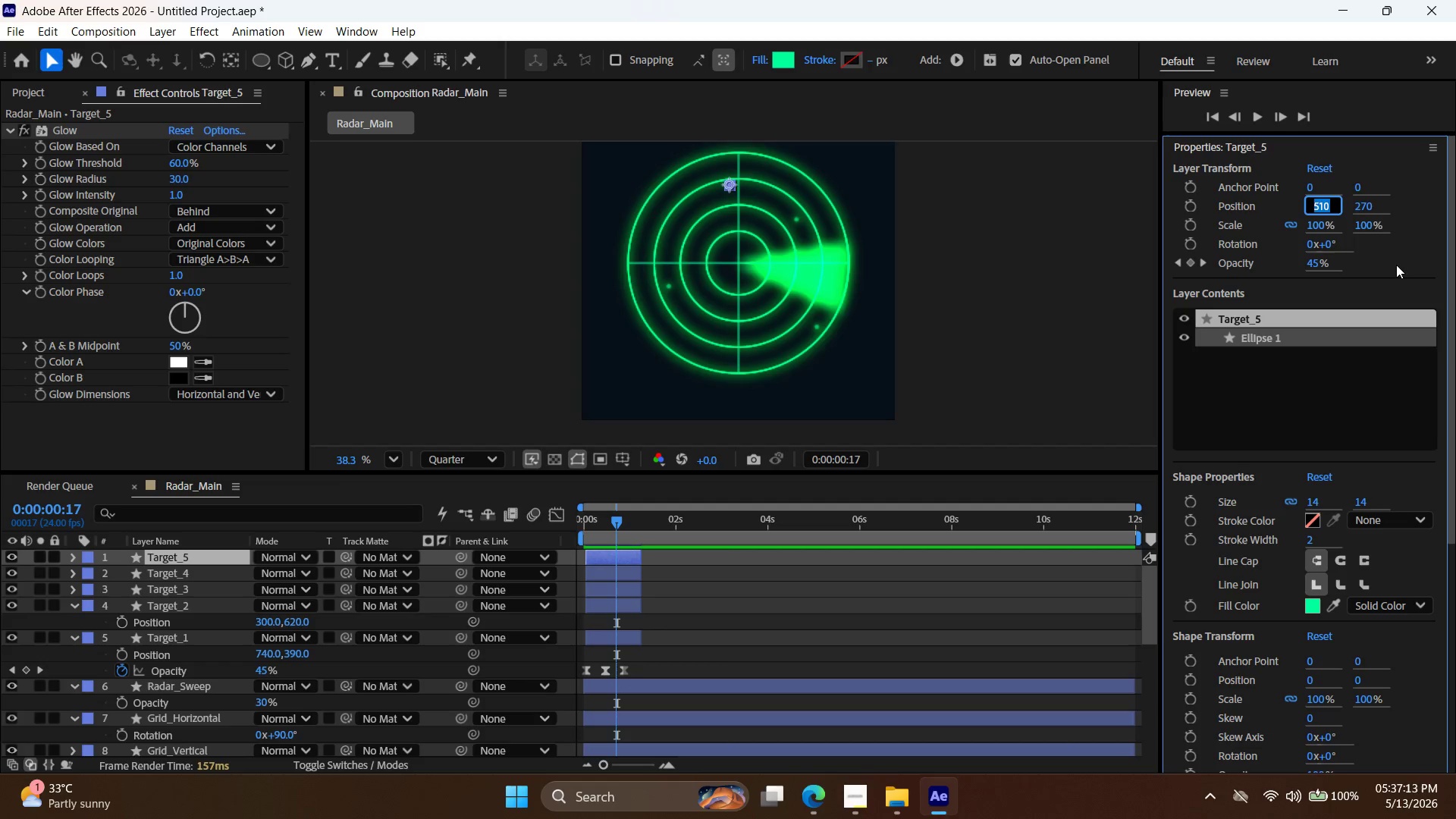 
type(240)
 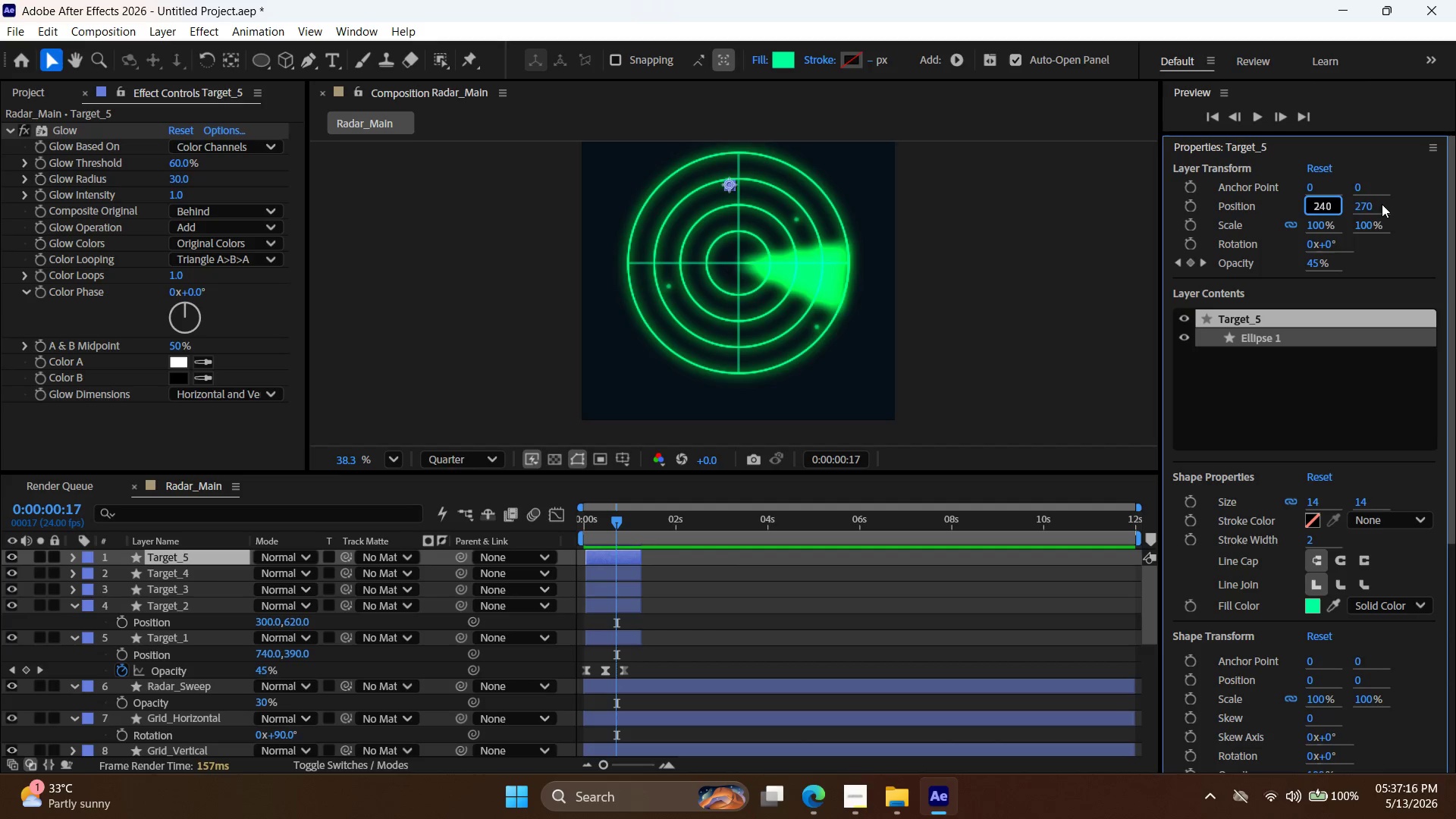 
key(Tab)
type(310)
 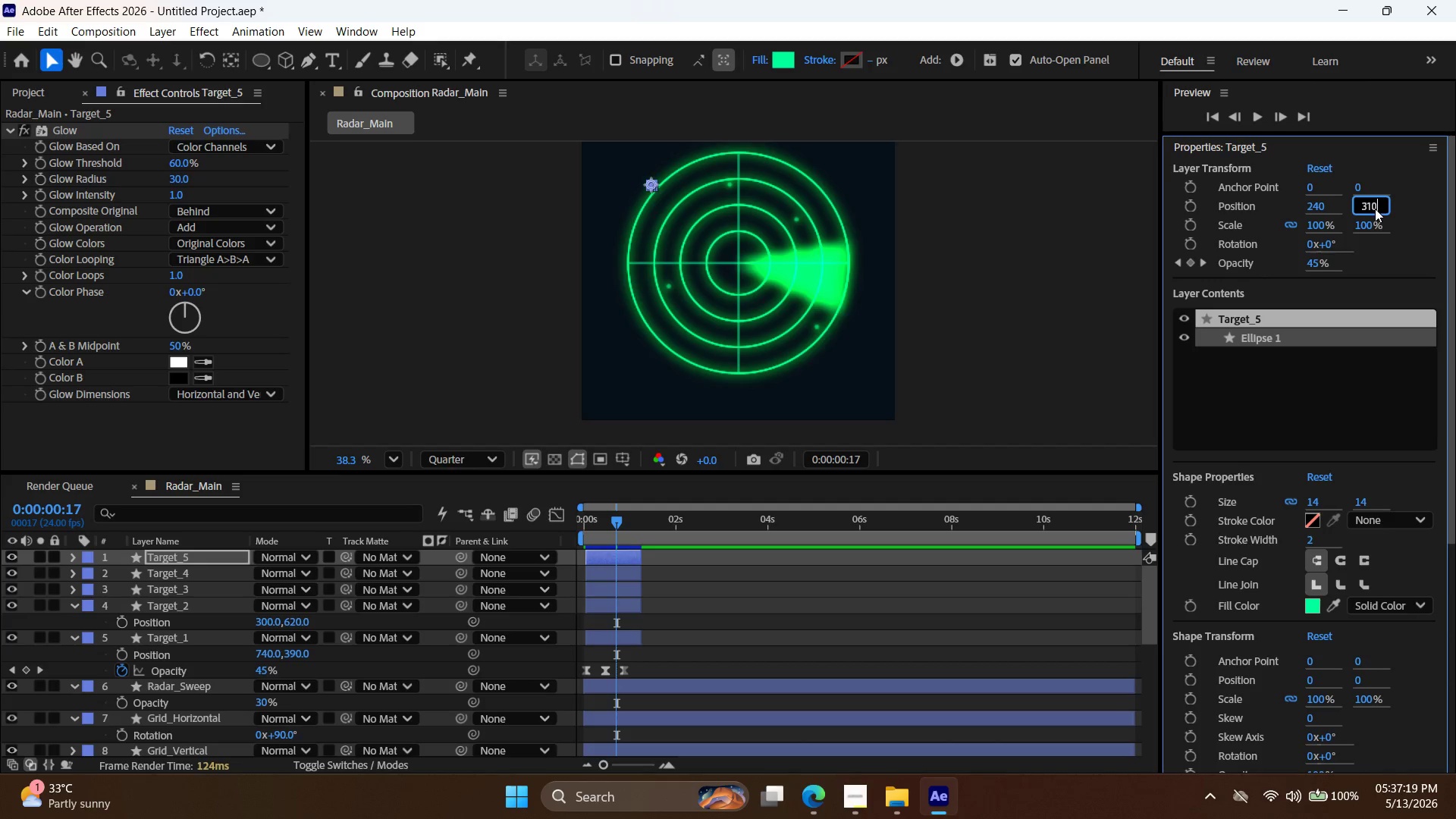 
key(Enter)
 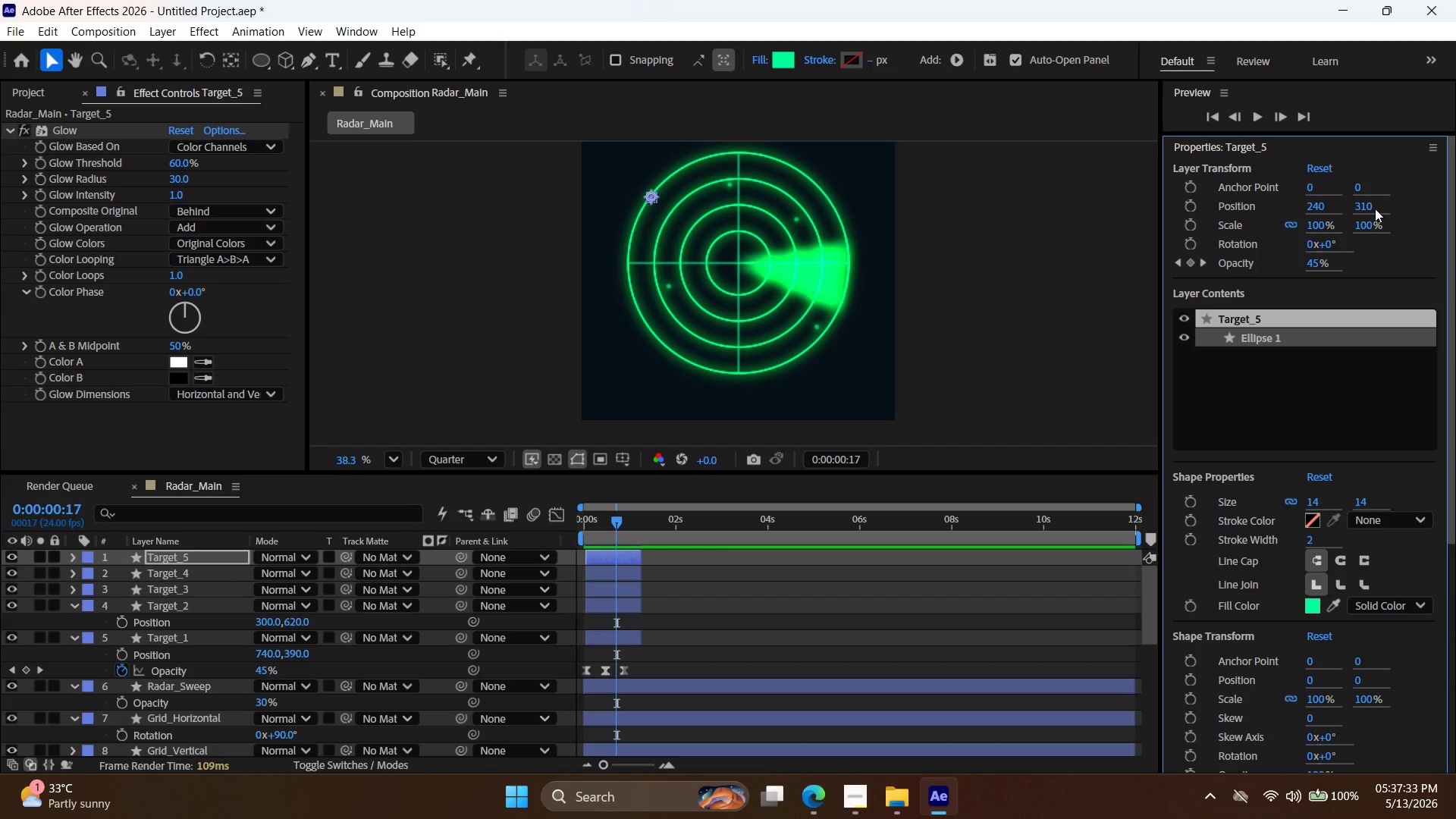 
wait(19.48)
 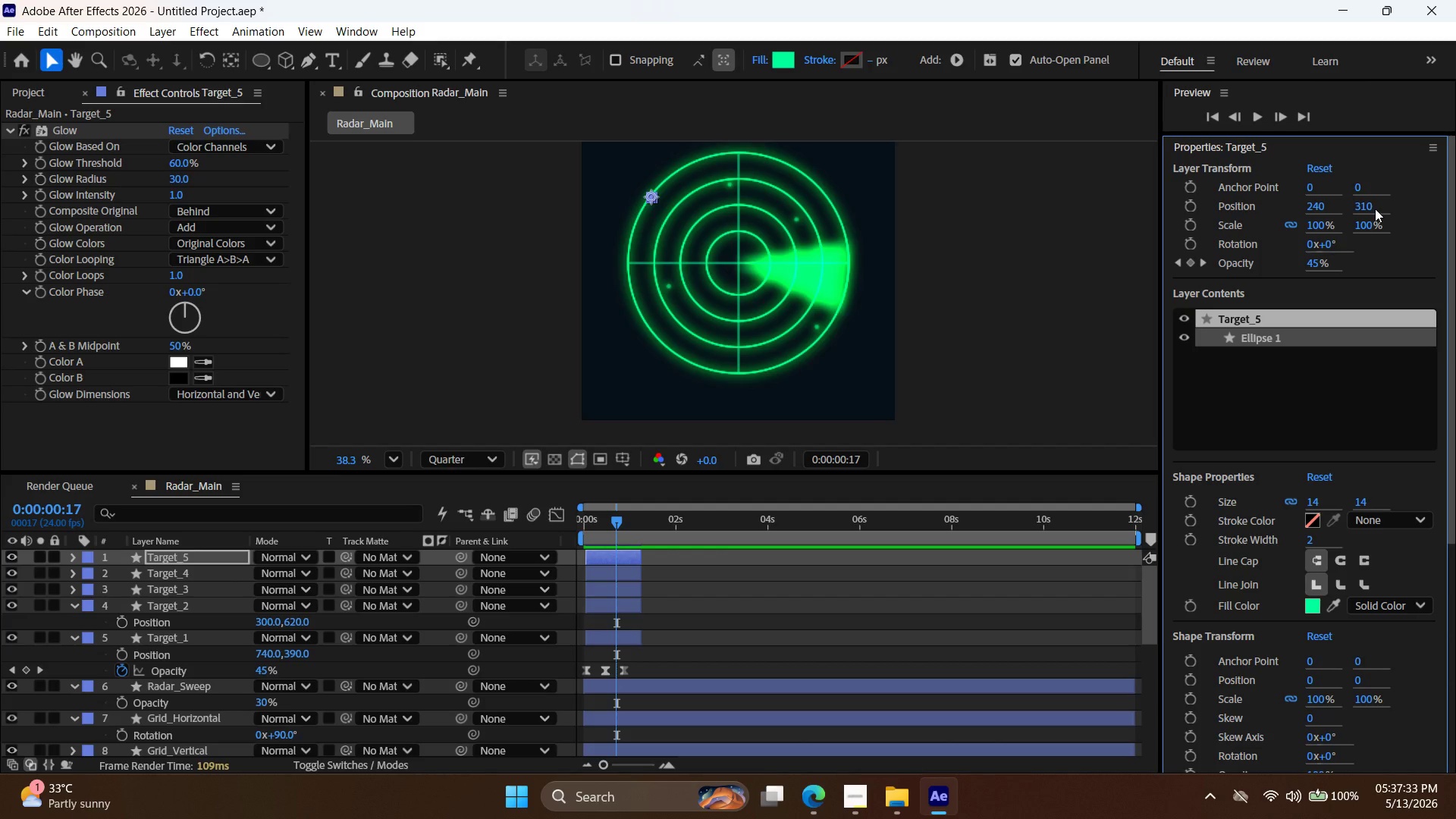 
left_click_drag(start_coordinate=[628, 560], to_coordinate=[831, 556])
 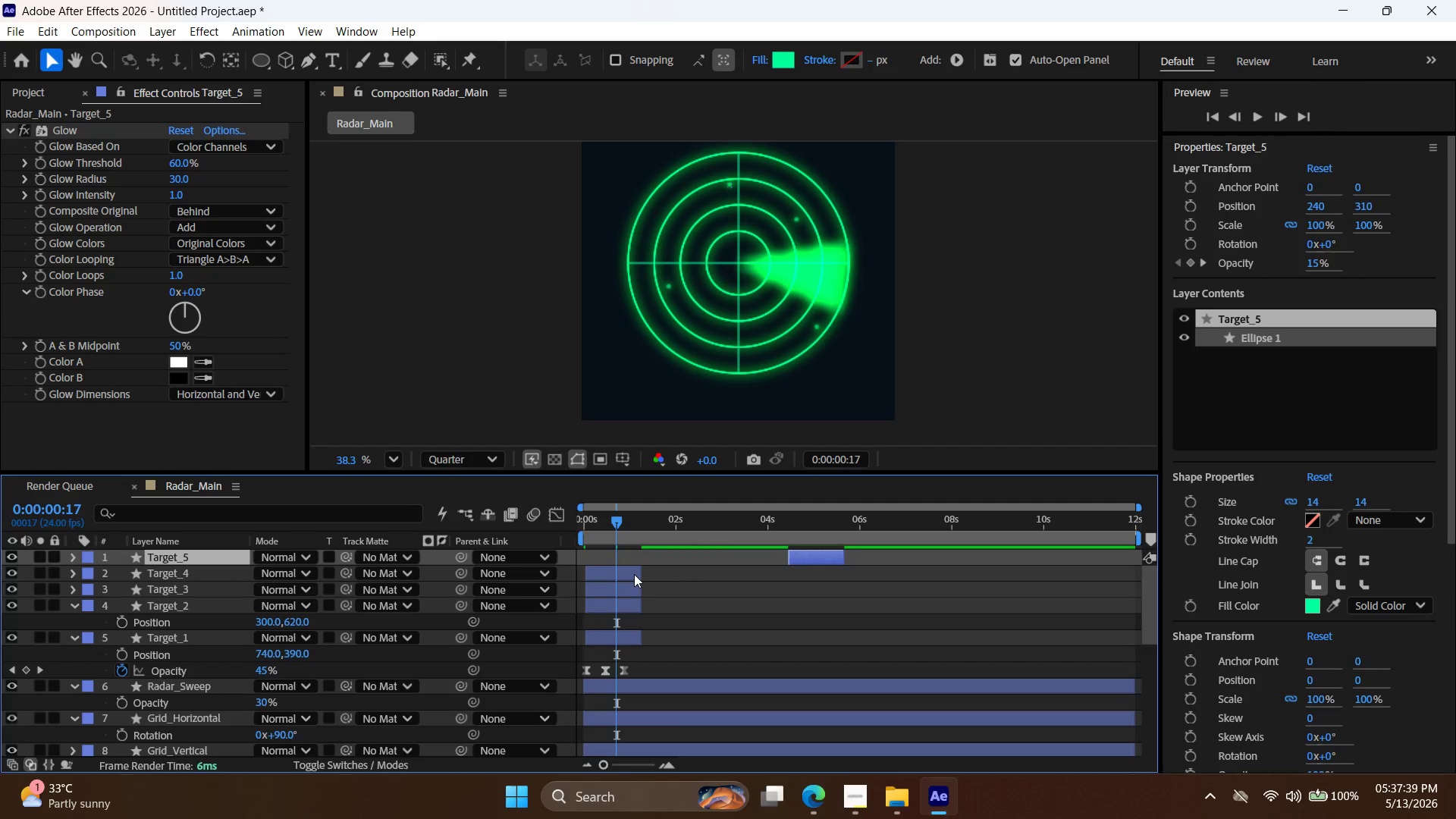 
left_click_drag(start_coordinate=[629, 576], to_coordinate=[764, 573])
 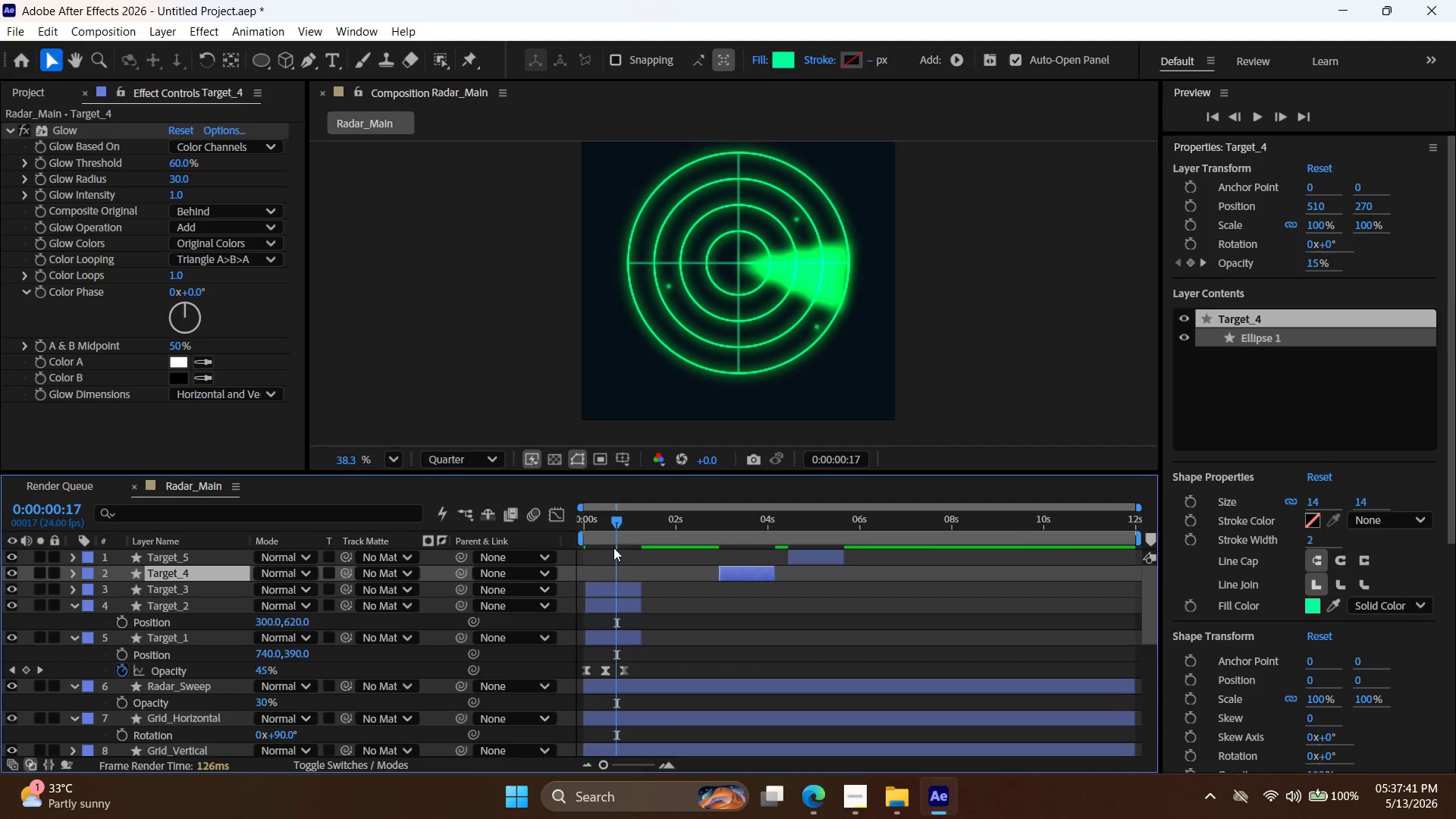 
left_click_drag(start_coordinate=[618, 527], to_coordinate=[661, 526])
 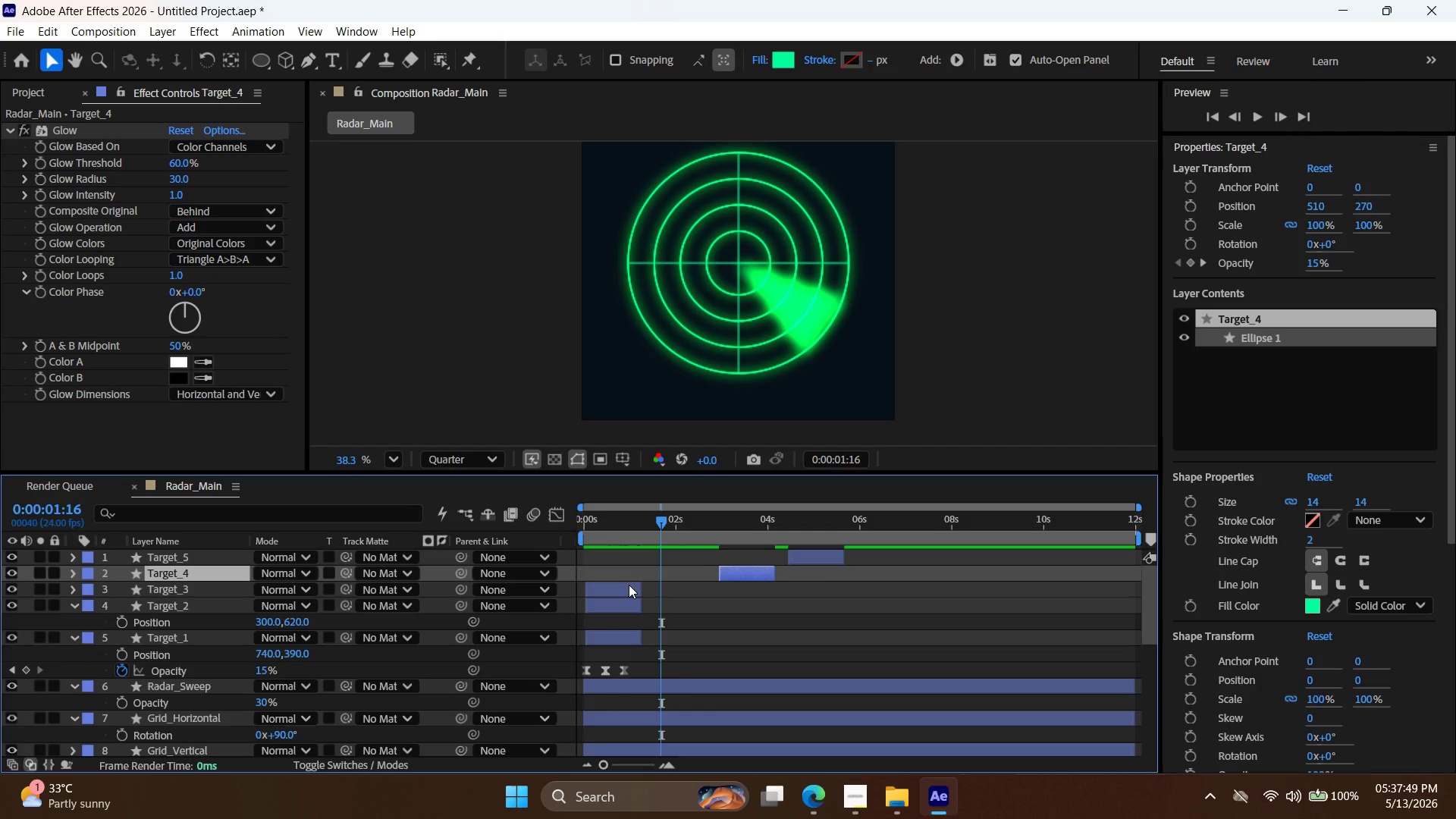 
left_click([629, 585])
 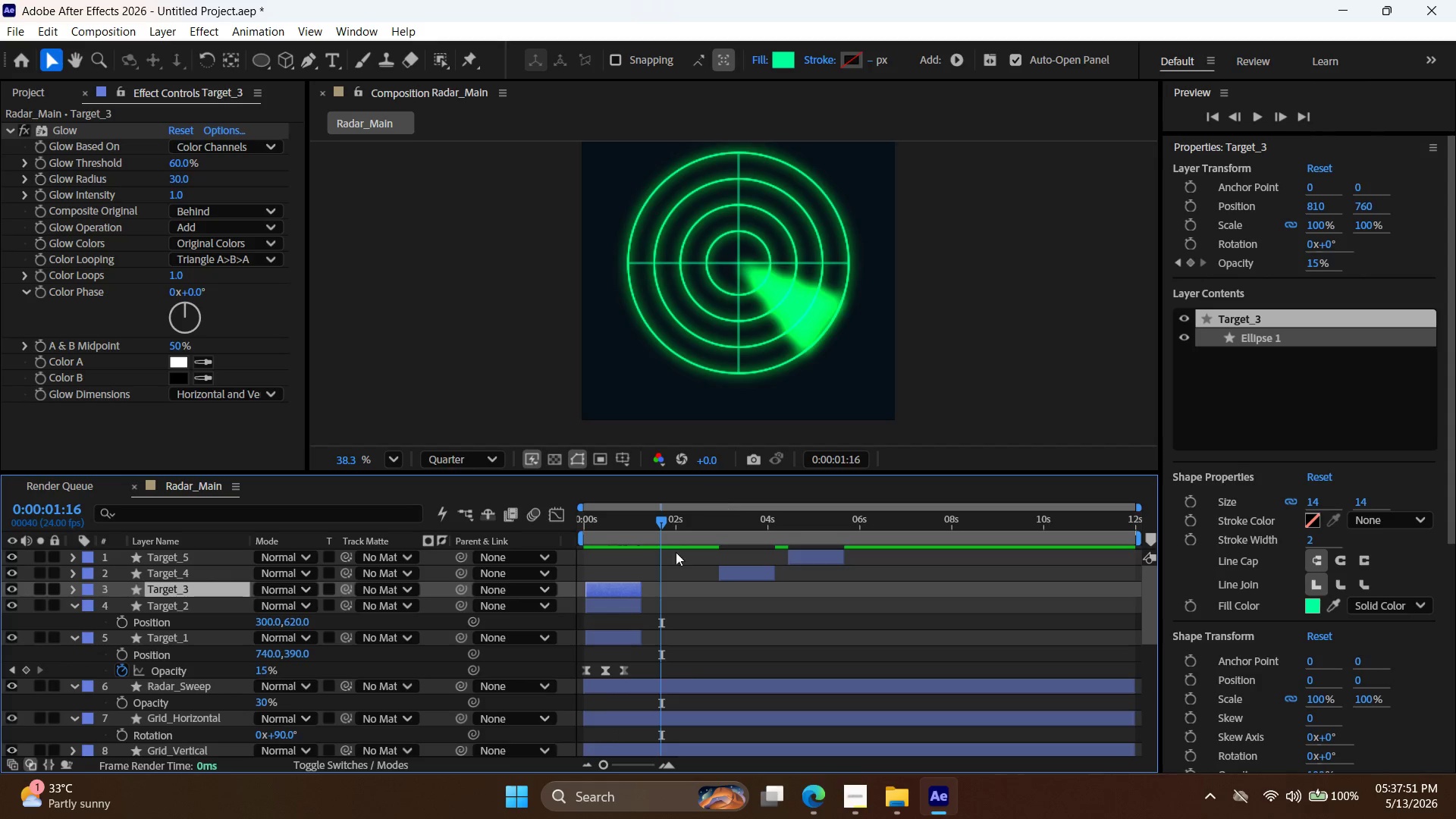 
left_click([629, 608])
 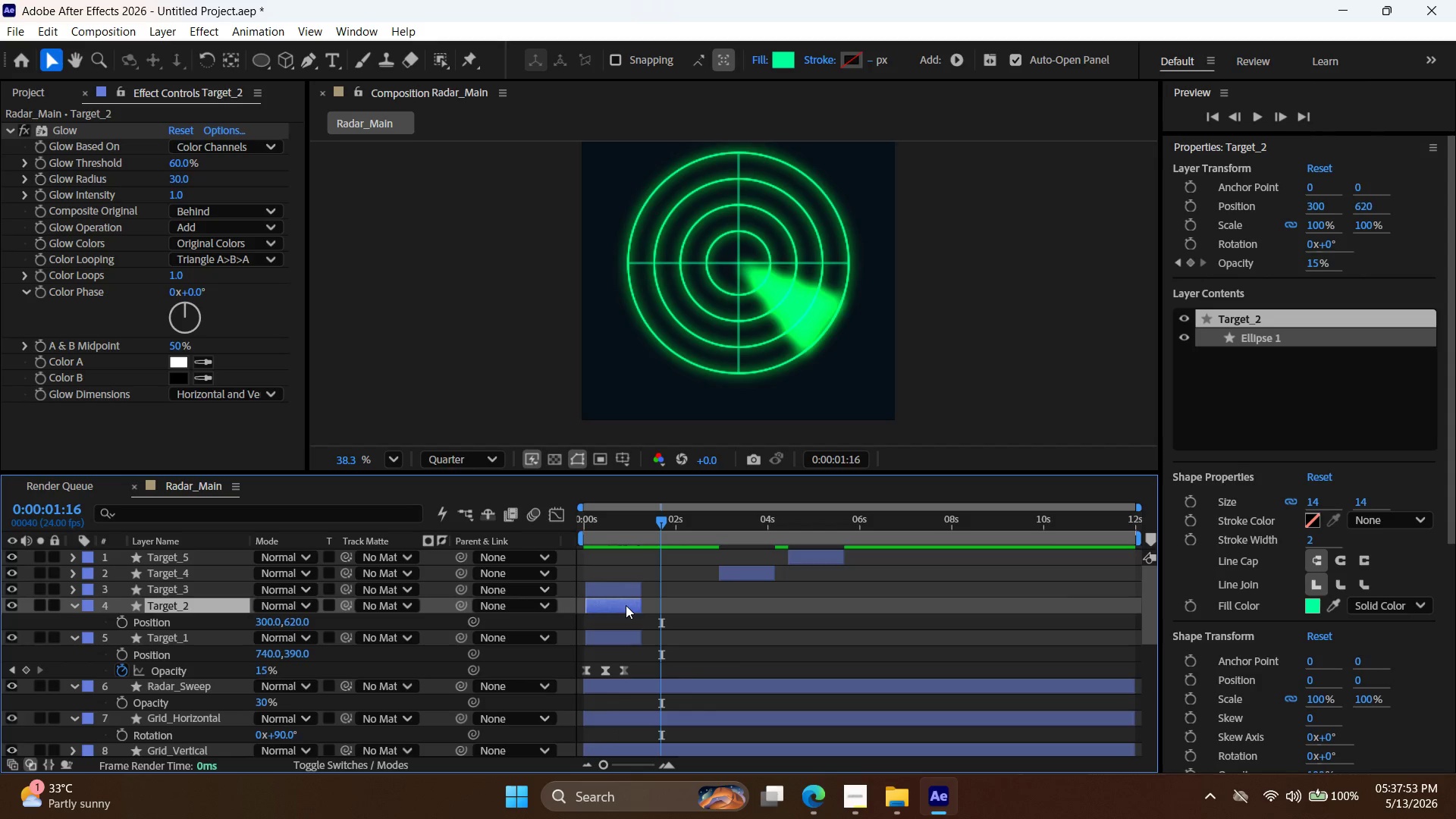 
left_click_drag(start_coordinate=[626, 605], to_coordinate=[613, 606])
 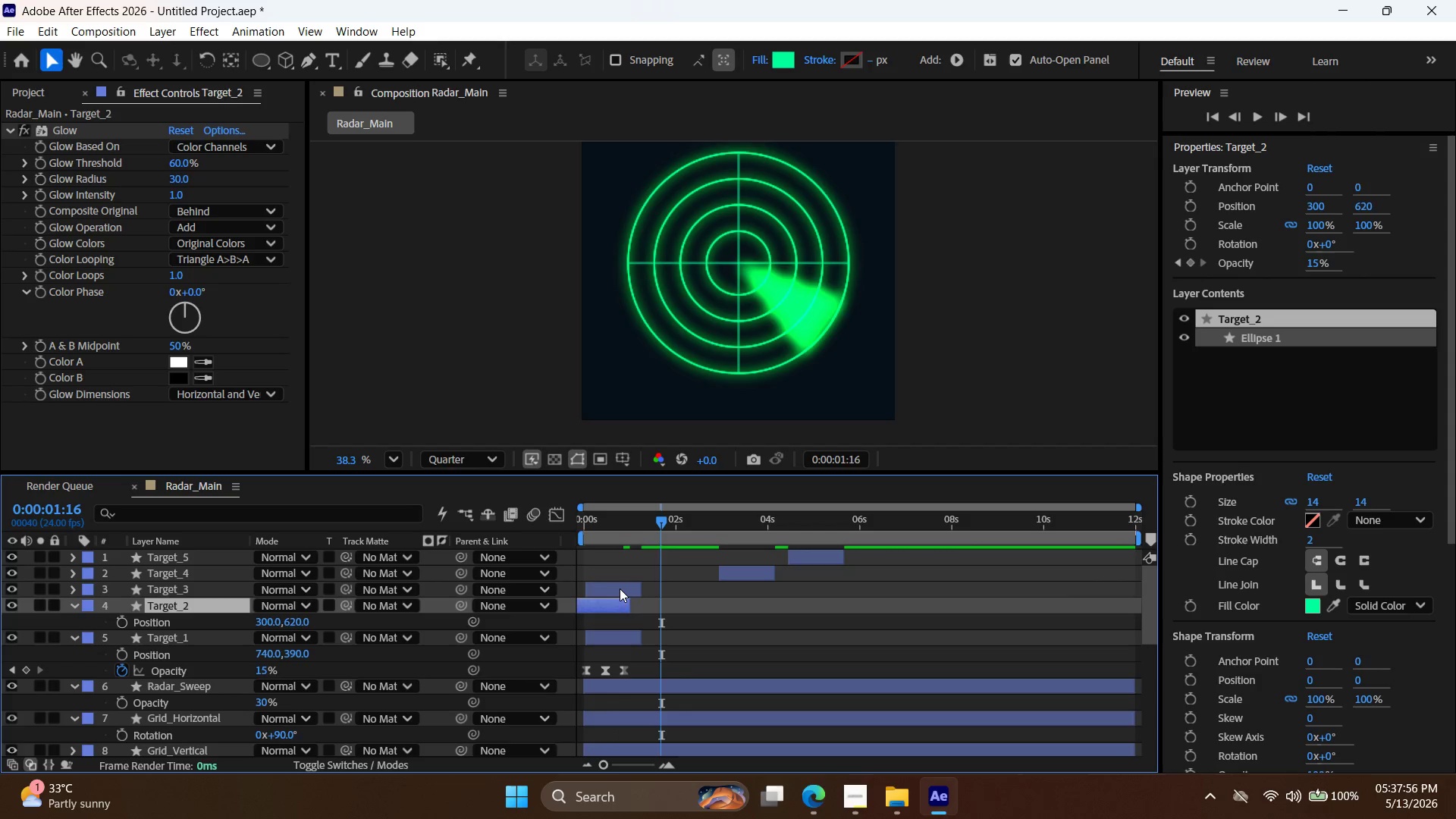 
left_click_drag(start_coordinate=[620, 587], to_coordinate=[664, 595])
 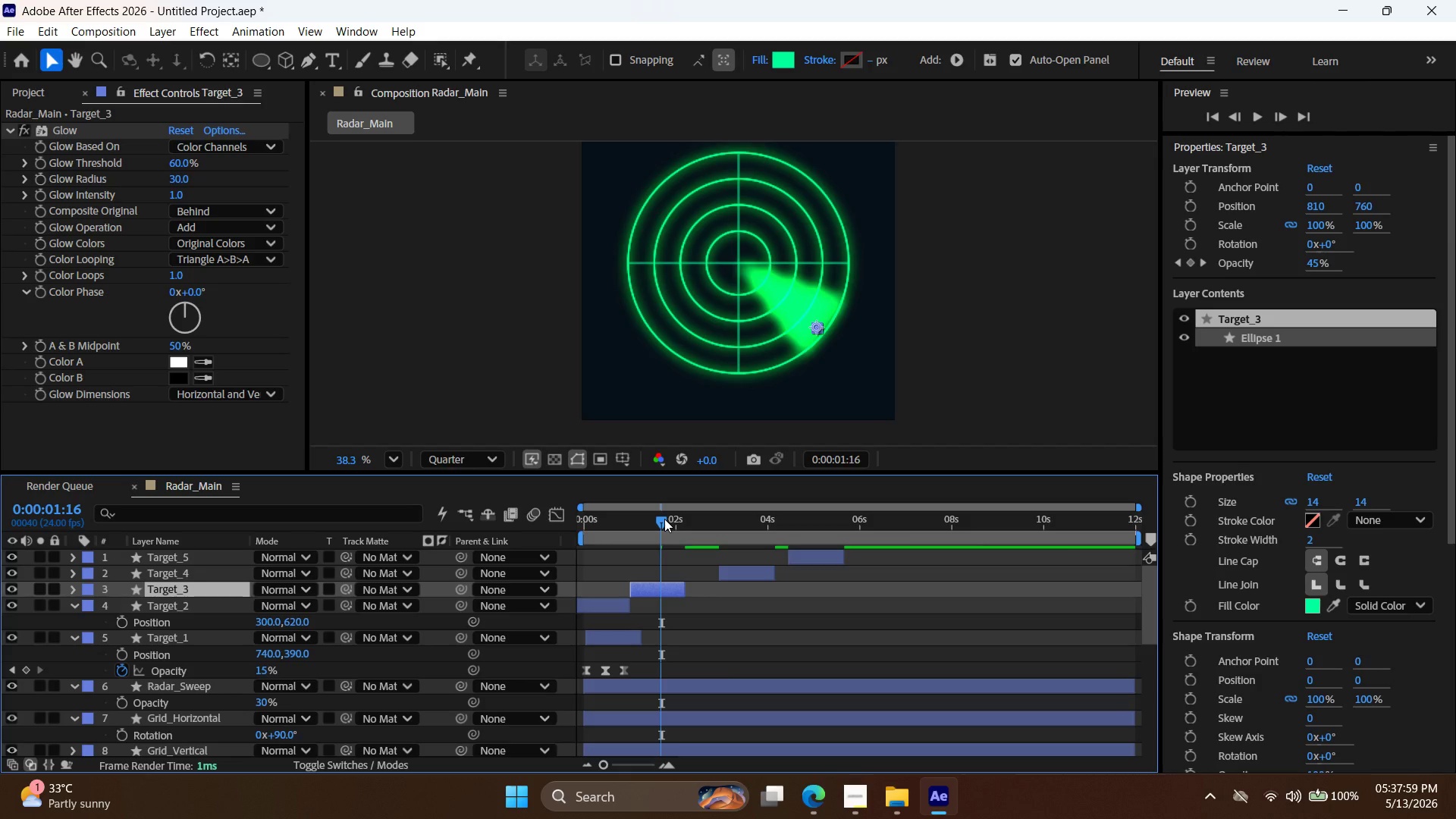 
left_click_drag(start_coordinate=[664, 519], to_coordinate=[623, 519])
 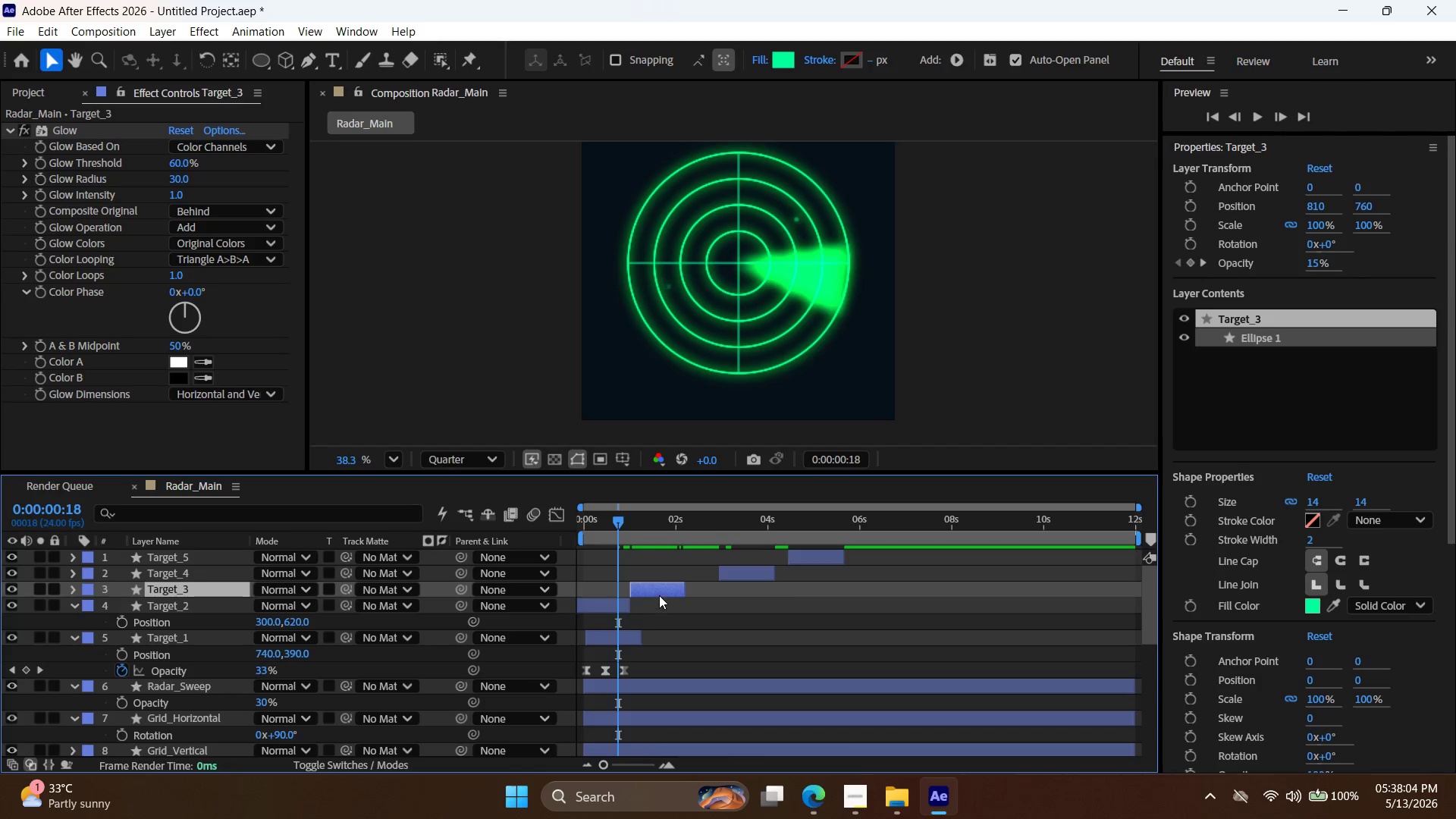 
left_click([665, 588])
 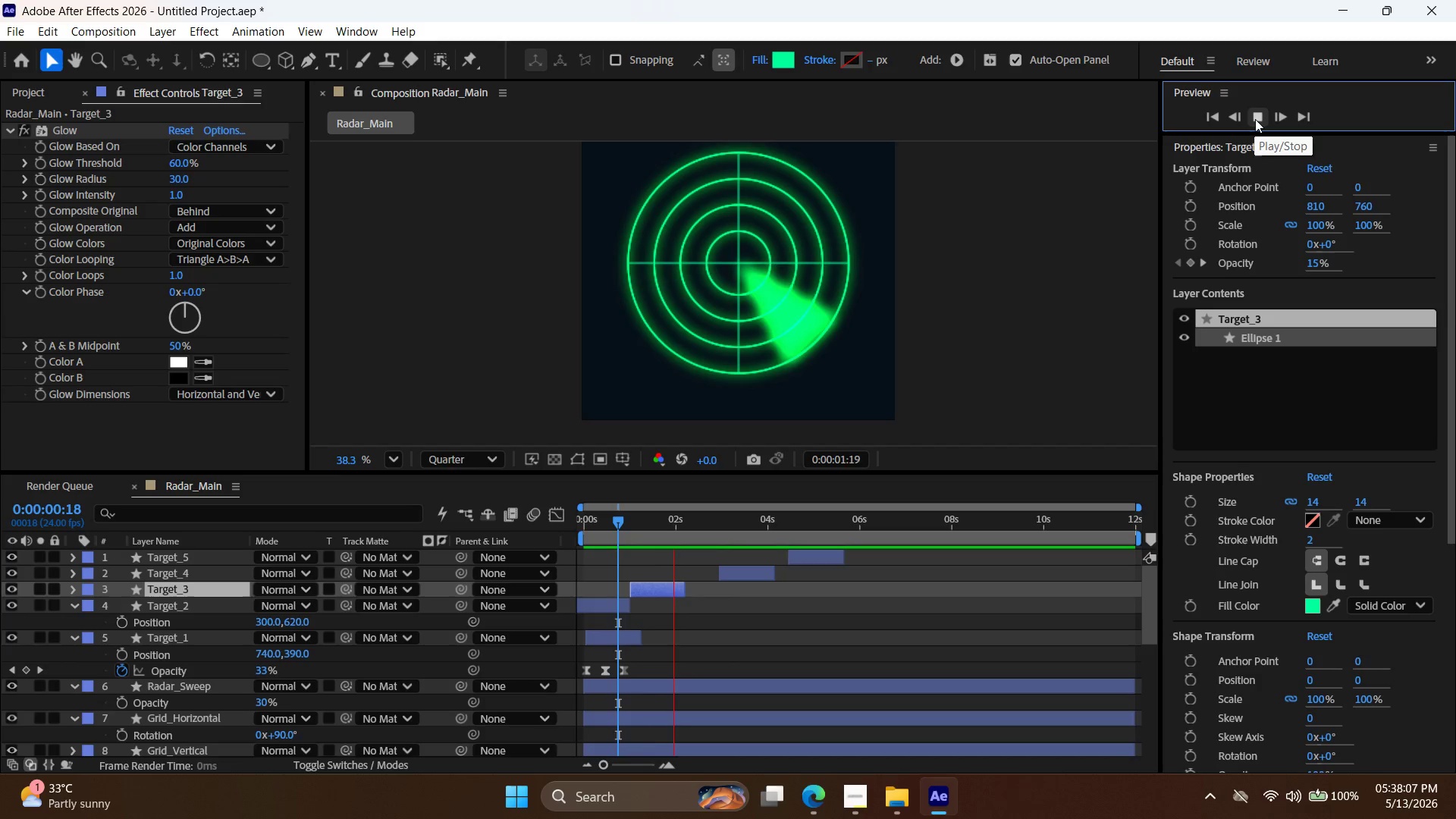 
left_click([1255, 119])
 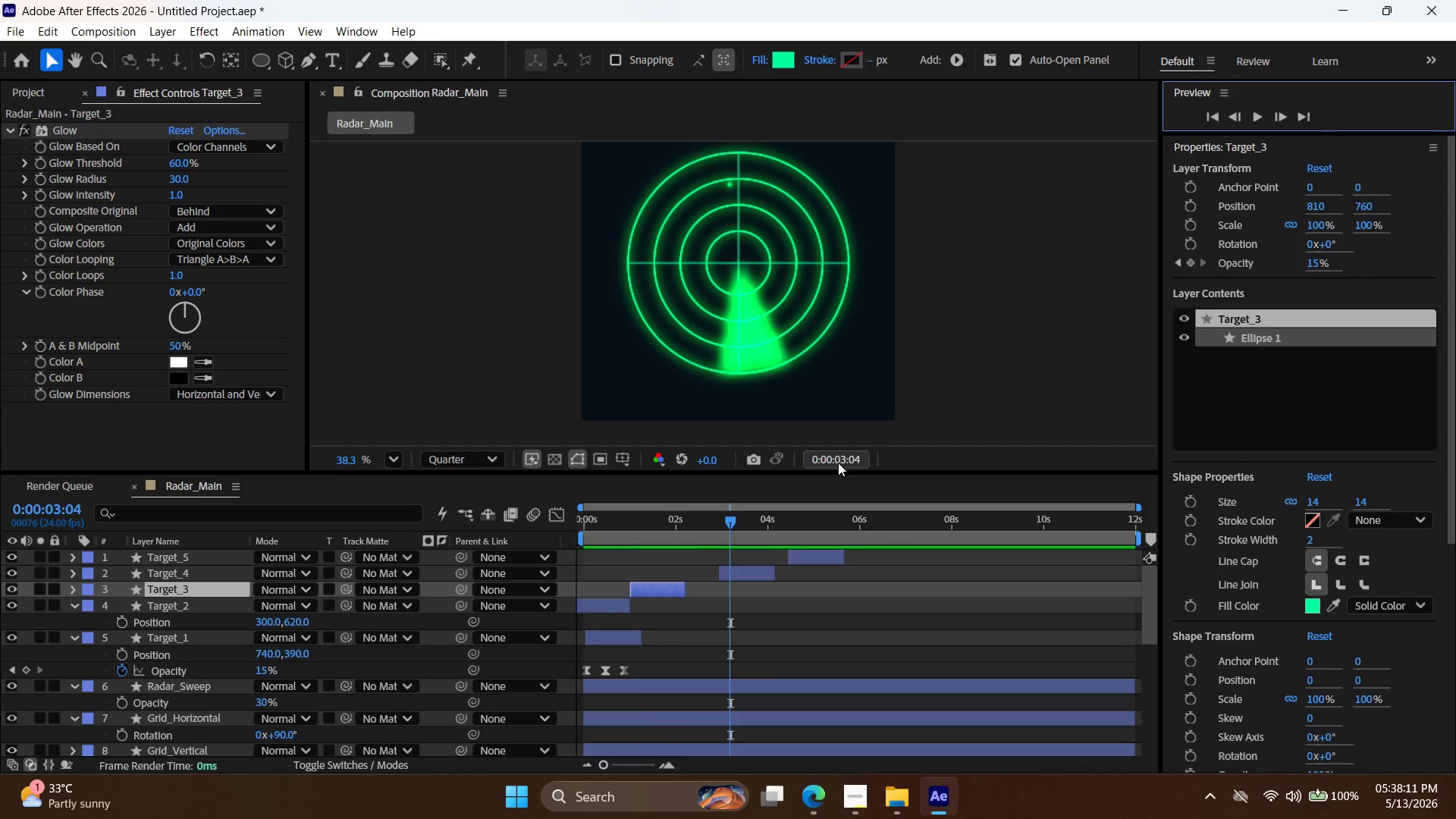 
left_click_drag(start_coordinate=[686, 589], to_coordinate=[1145, 573])
 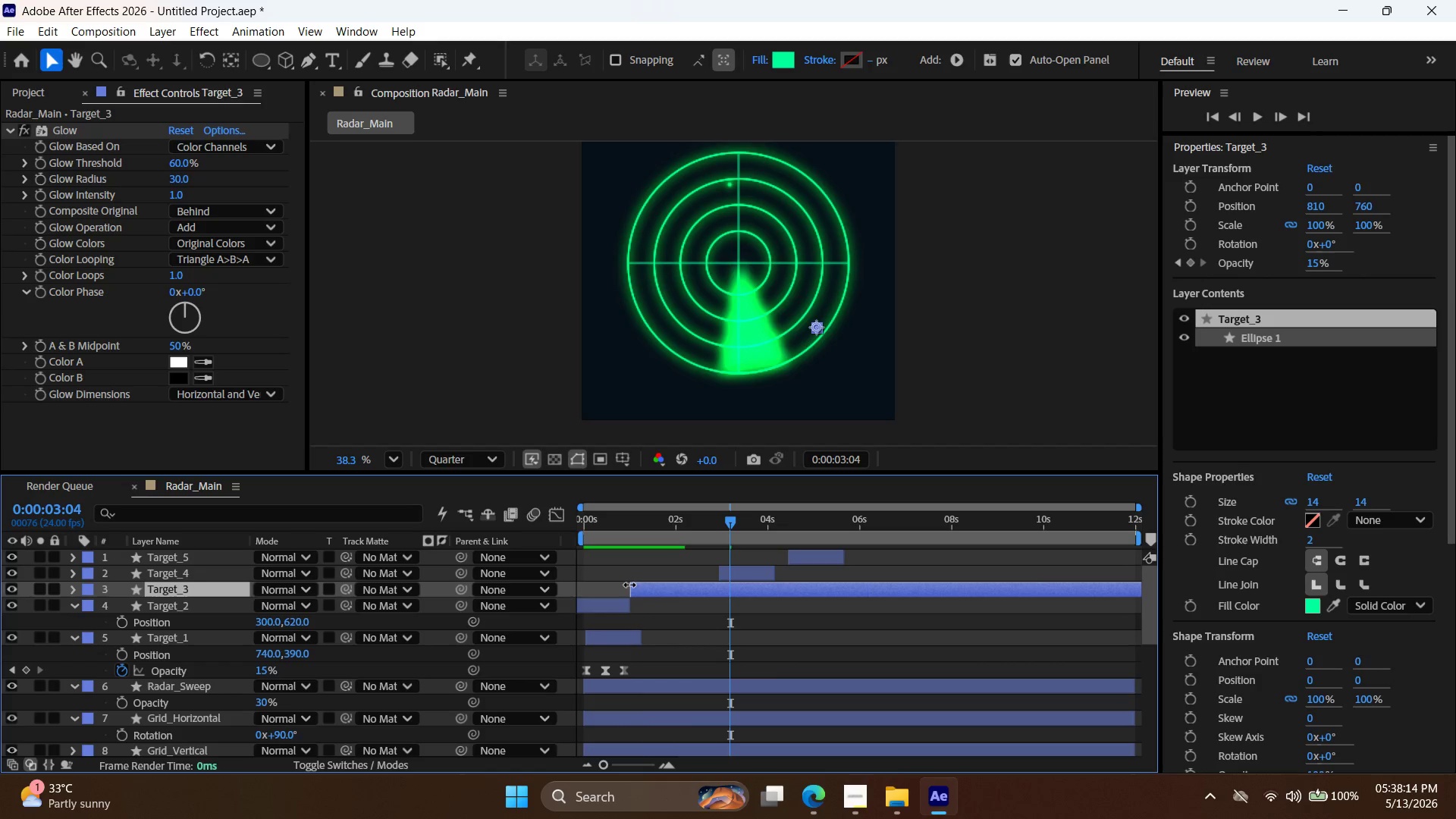 
left_click_drag(start_coordinate=[630, 585], to_coordinate=[559, 585])
 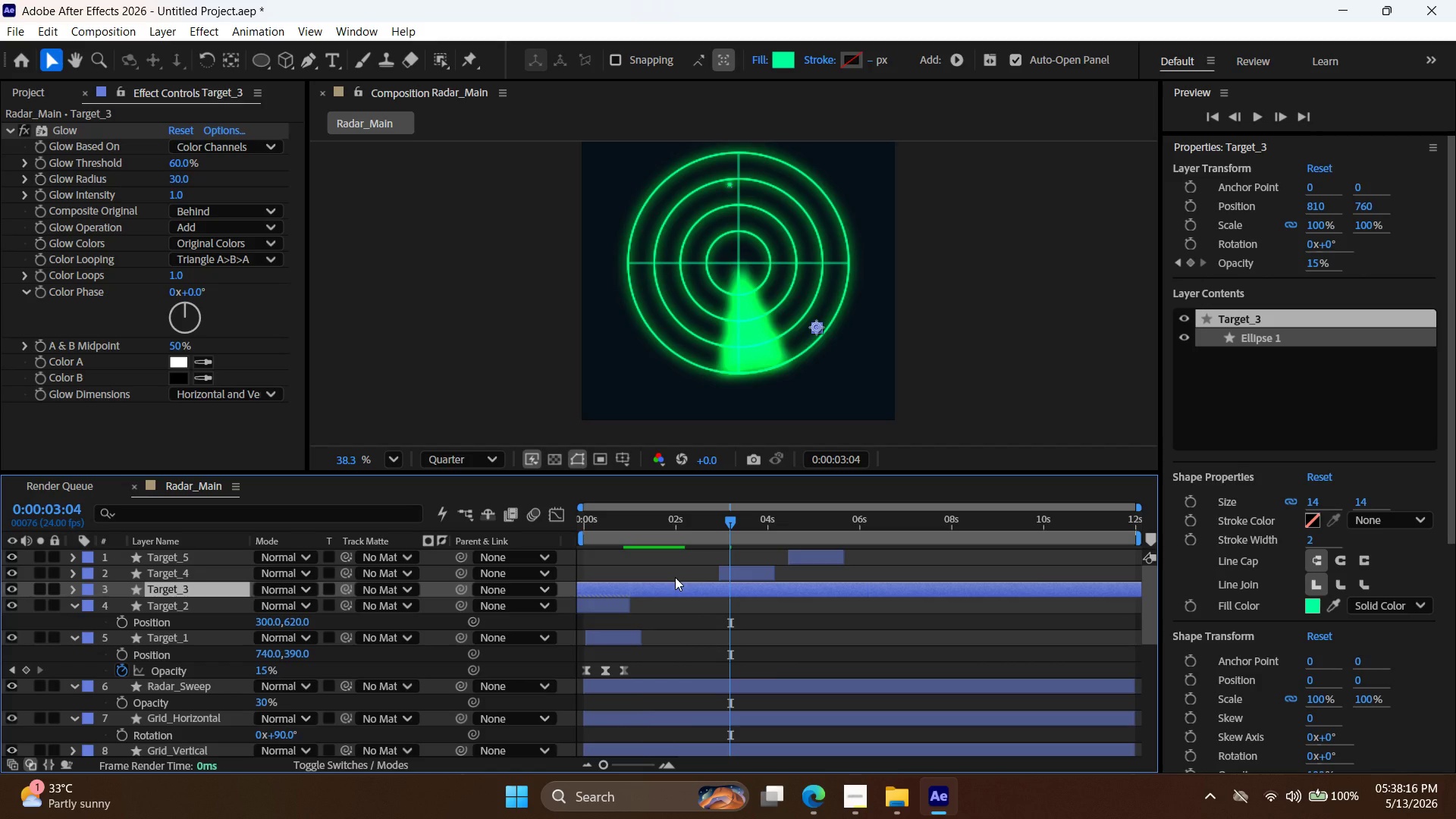 
key(T)
 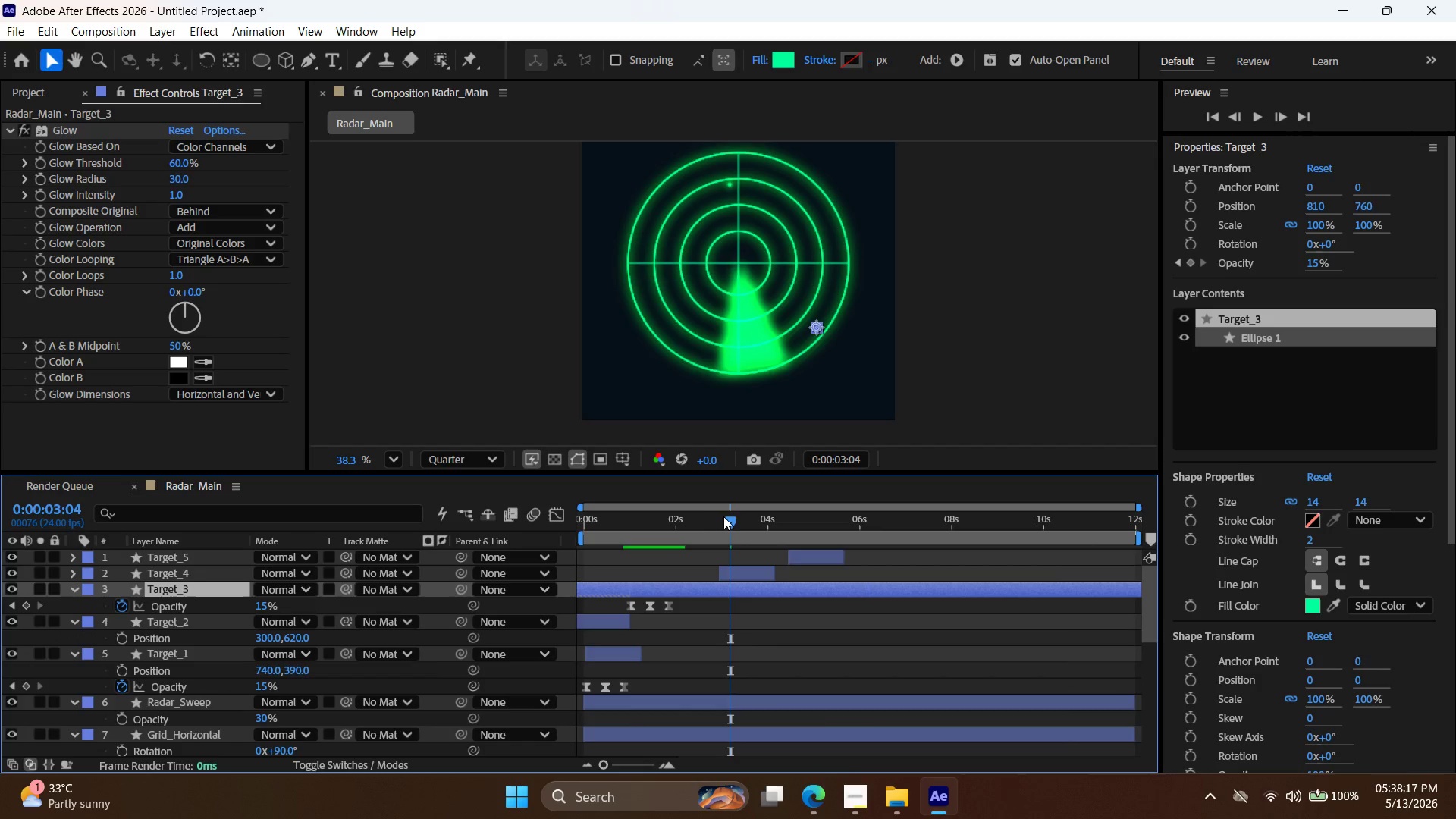 
left_click_drag(start_coordinate=[739, 522], to_coordinate=[642, 527])
 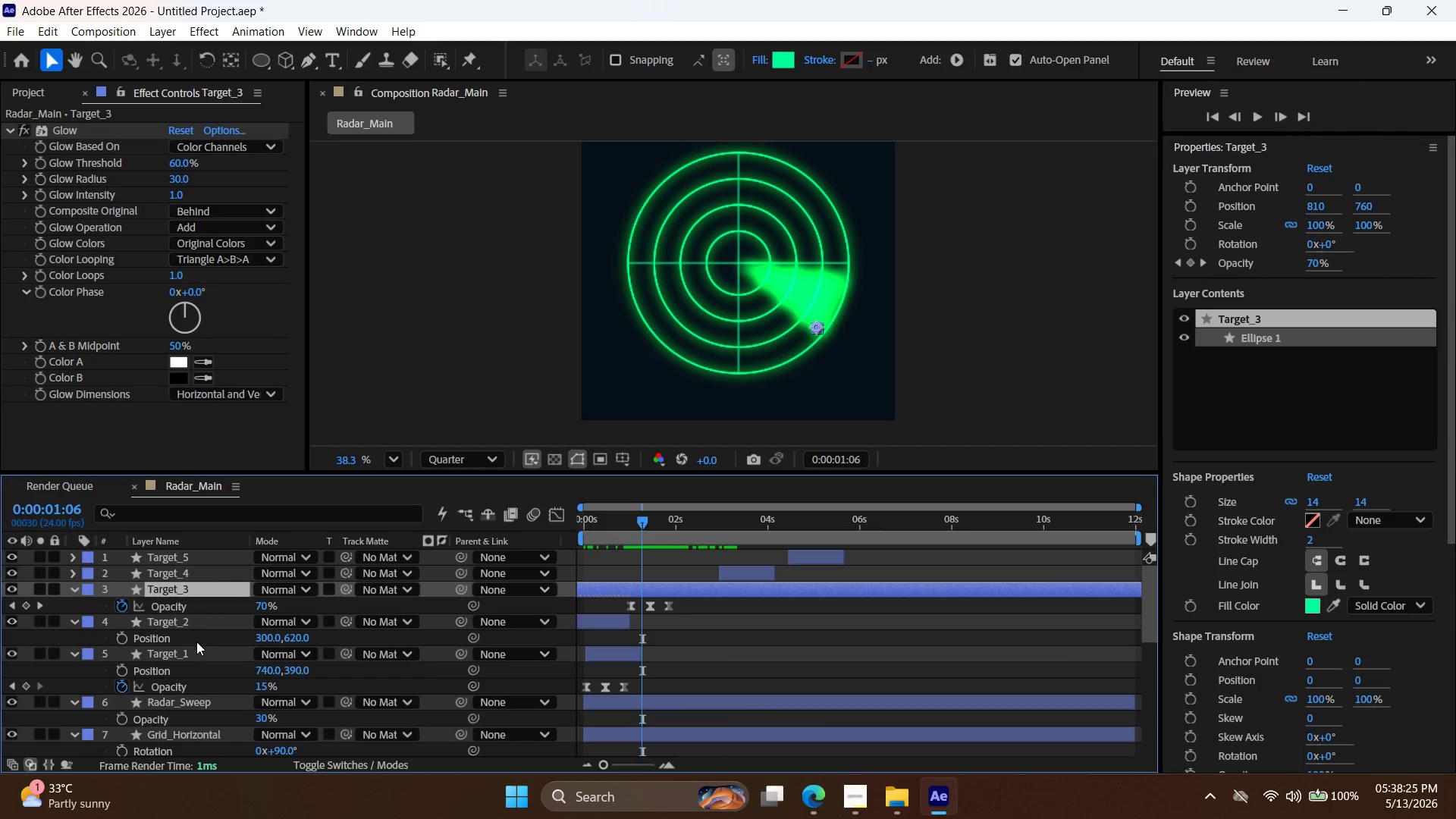 
left_click([203, 701])
 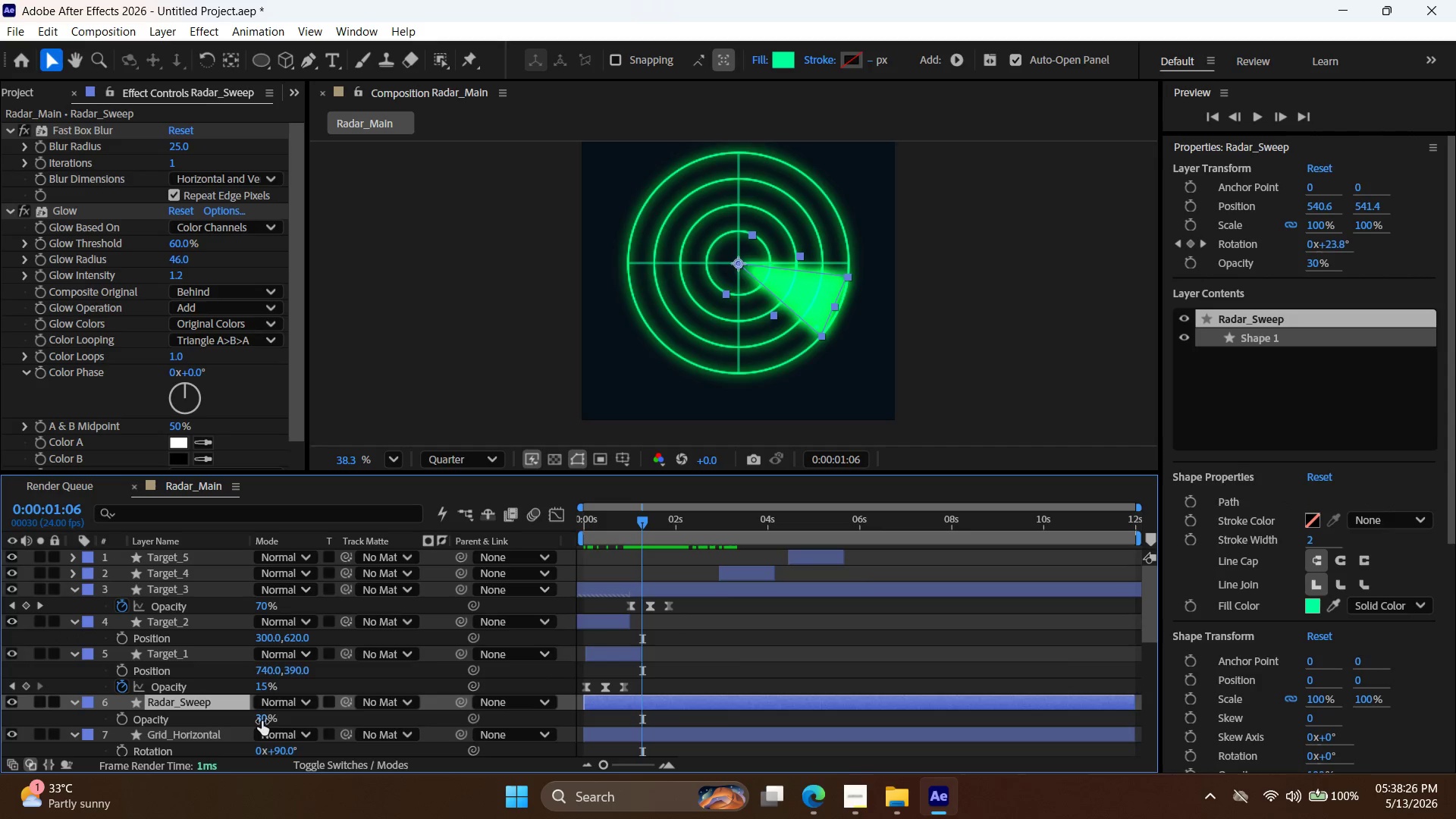 
left_click_drag(start_coordinate=[261, 721], to_coordinate=[249, 720])
 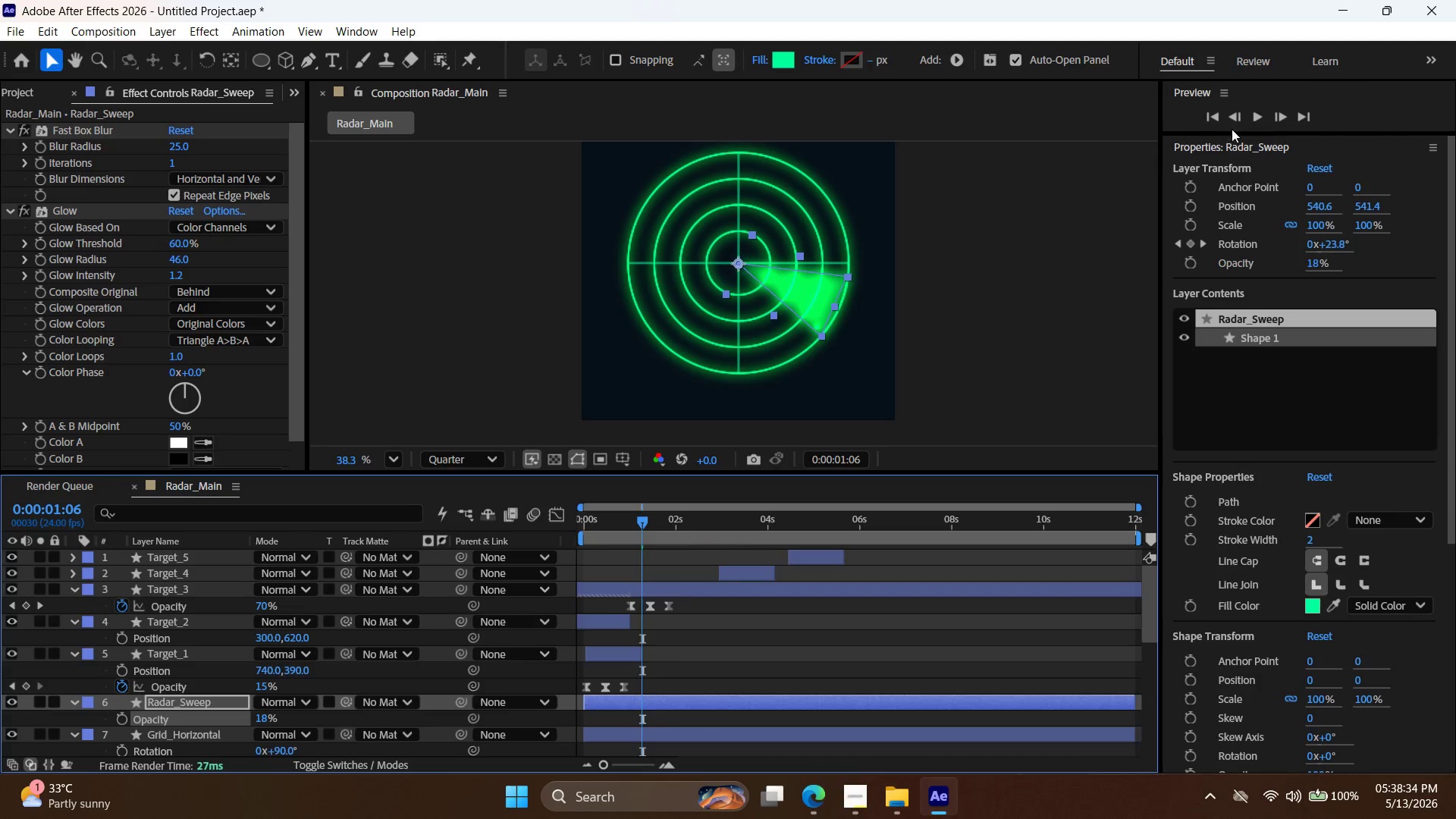 
left_click([1264, 115])
 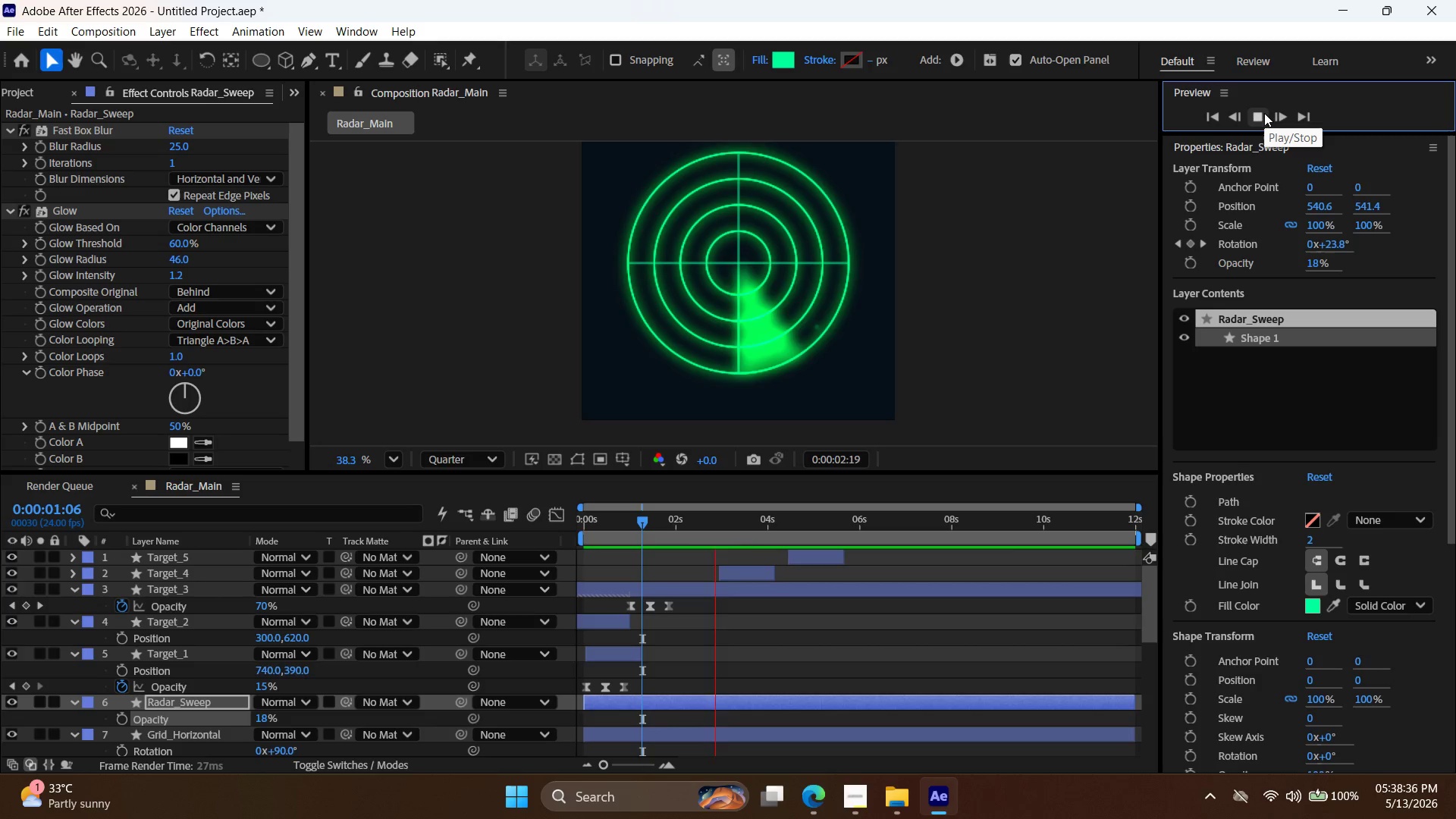 
left_click([1265, 113])
 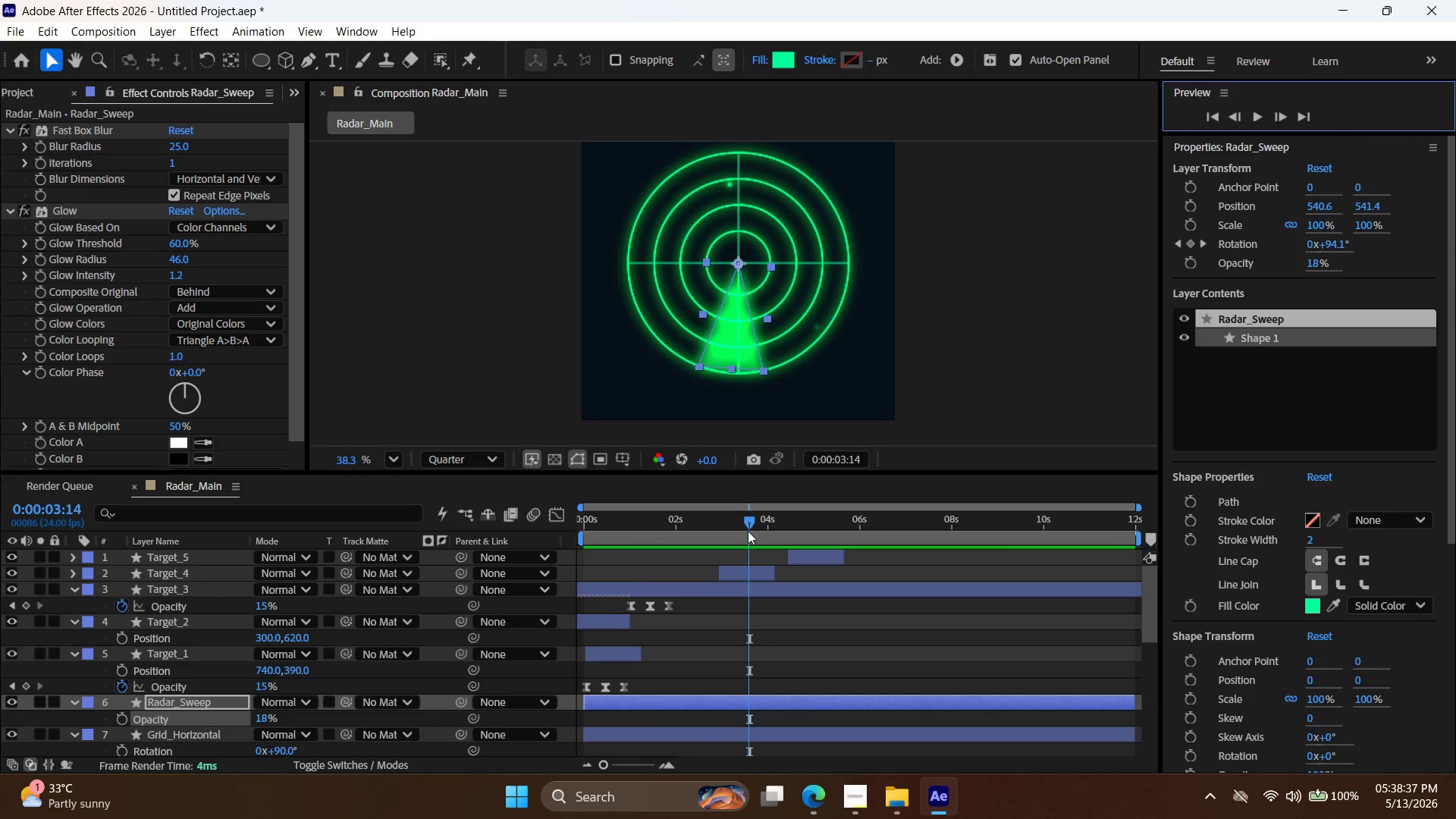 
left_click_drag(start_coordinate=[750, 510], to_coordinate=[588, 516])
 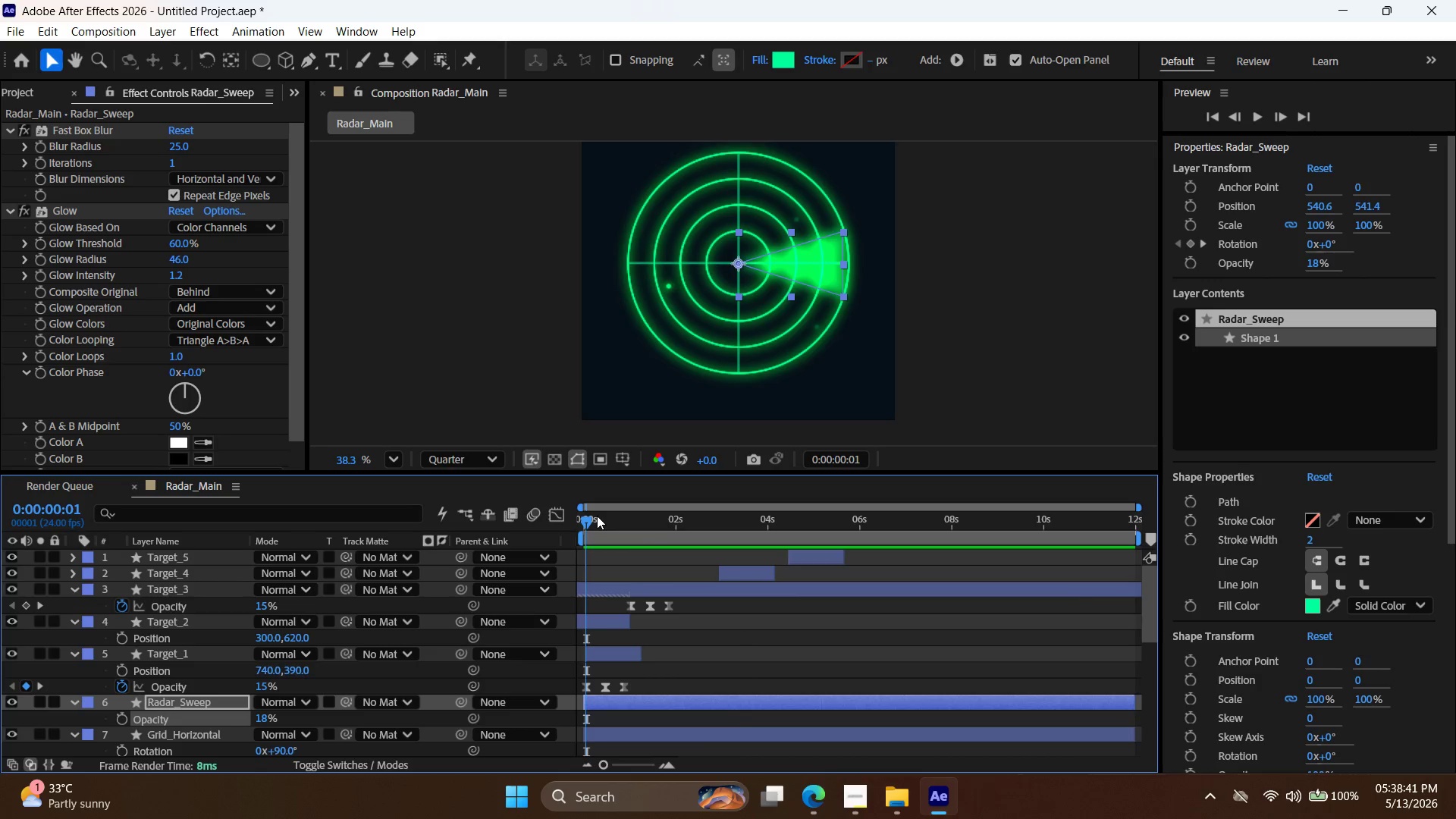 
key(Control+Z)
 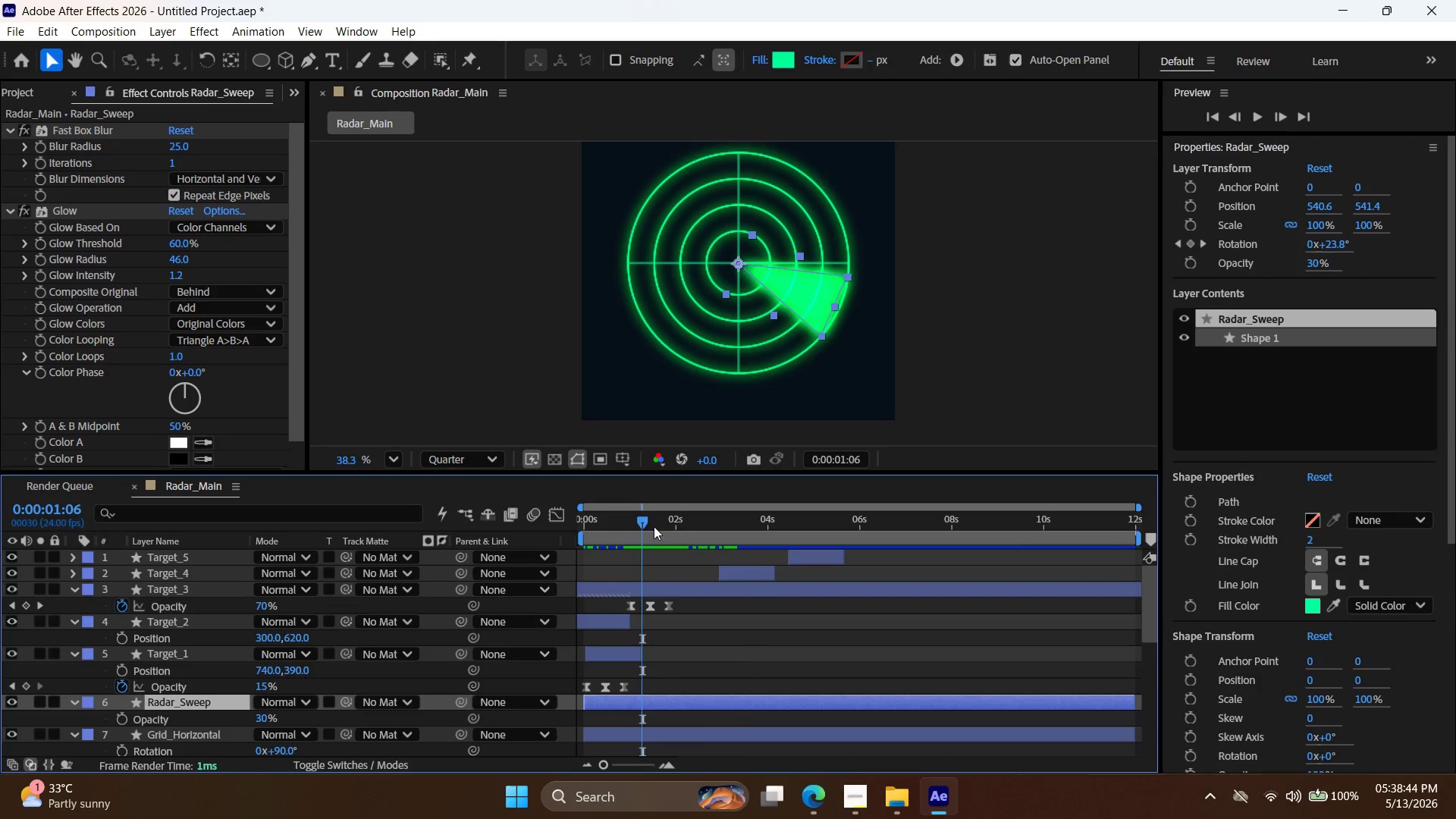 
left_click_drag(start_coordinate=[643, 516], to_coordinate=[647, 520])
 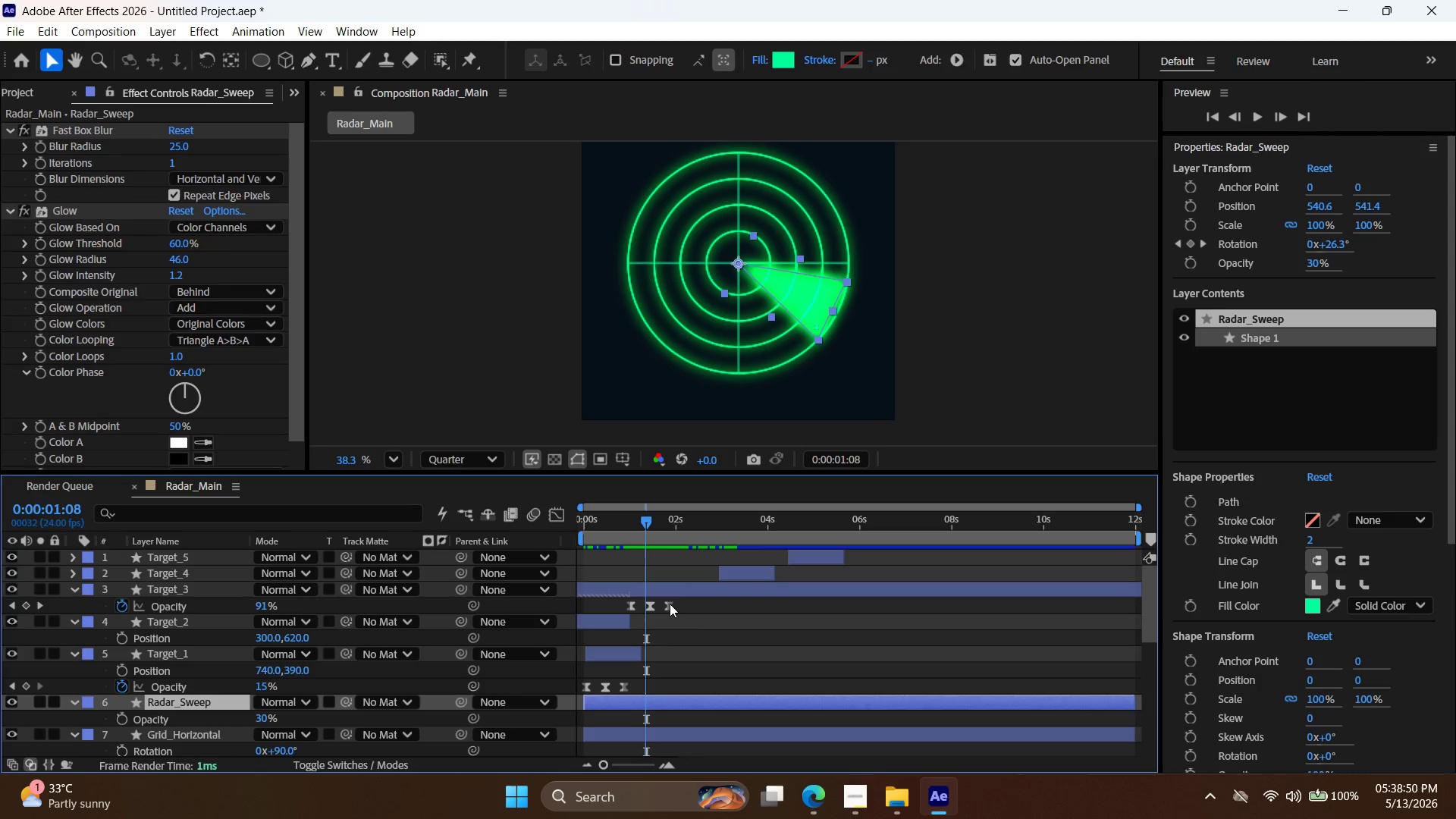 
left_click_drag(start_coordinate=[671, 604], to_coordinate=[704, 602])
 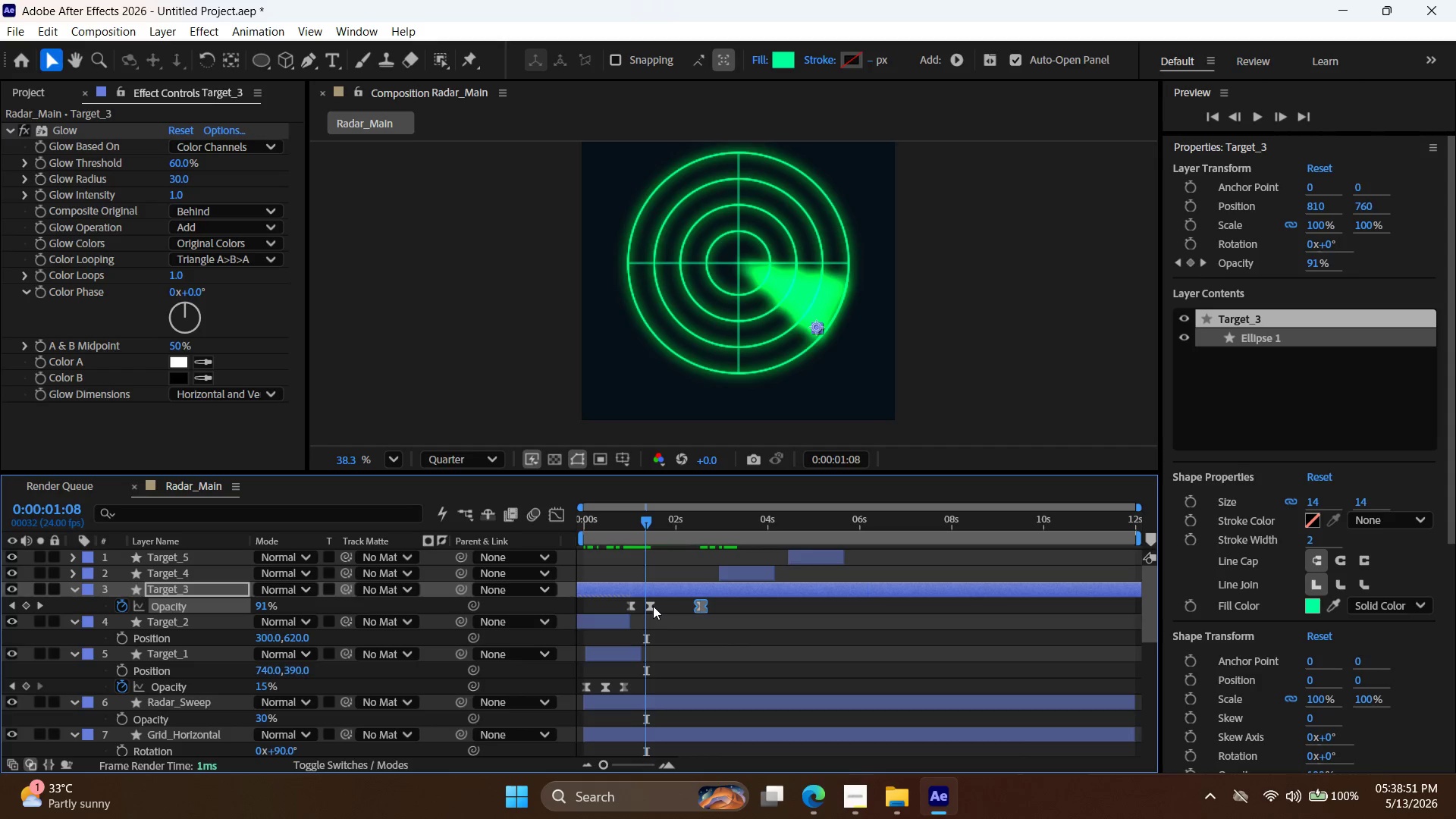 
left_click_drag(start_coordinate=[652, 606], to_coordinate=[669, 606])
 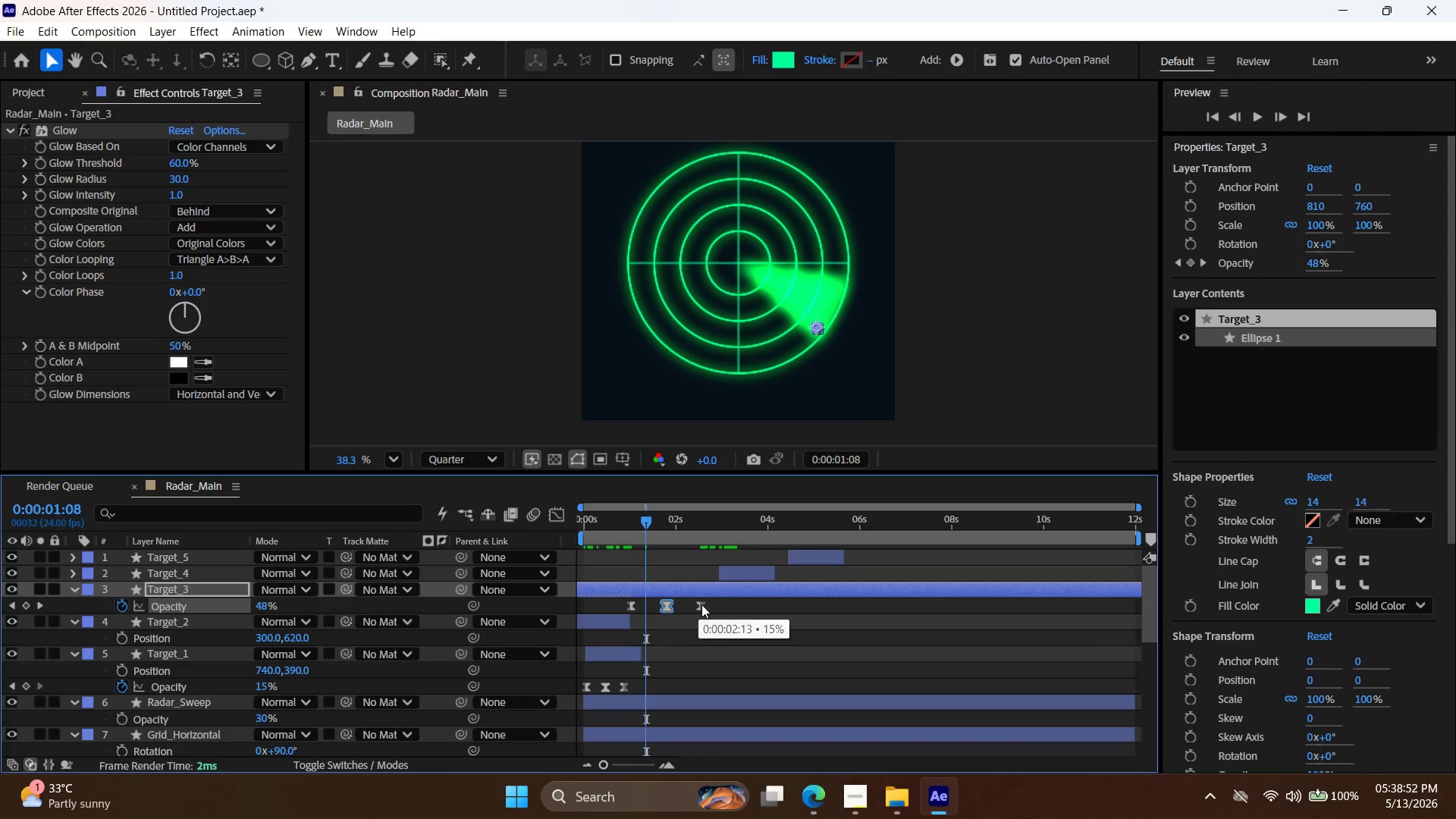 
left_click_drag(start_coordinate=[703, 604], to_coordinate=[714, 604])
 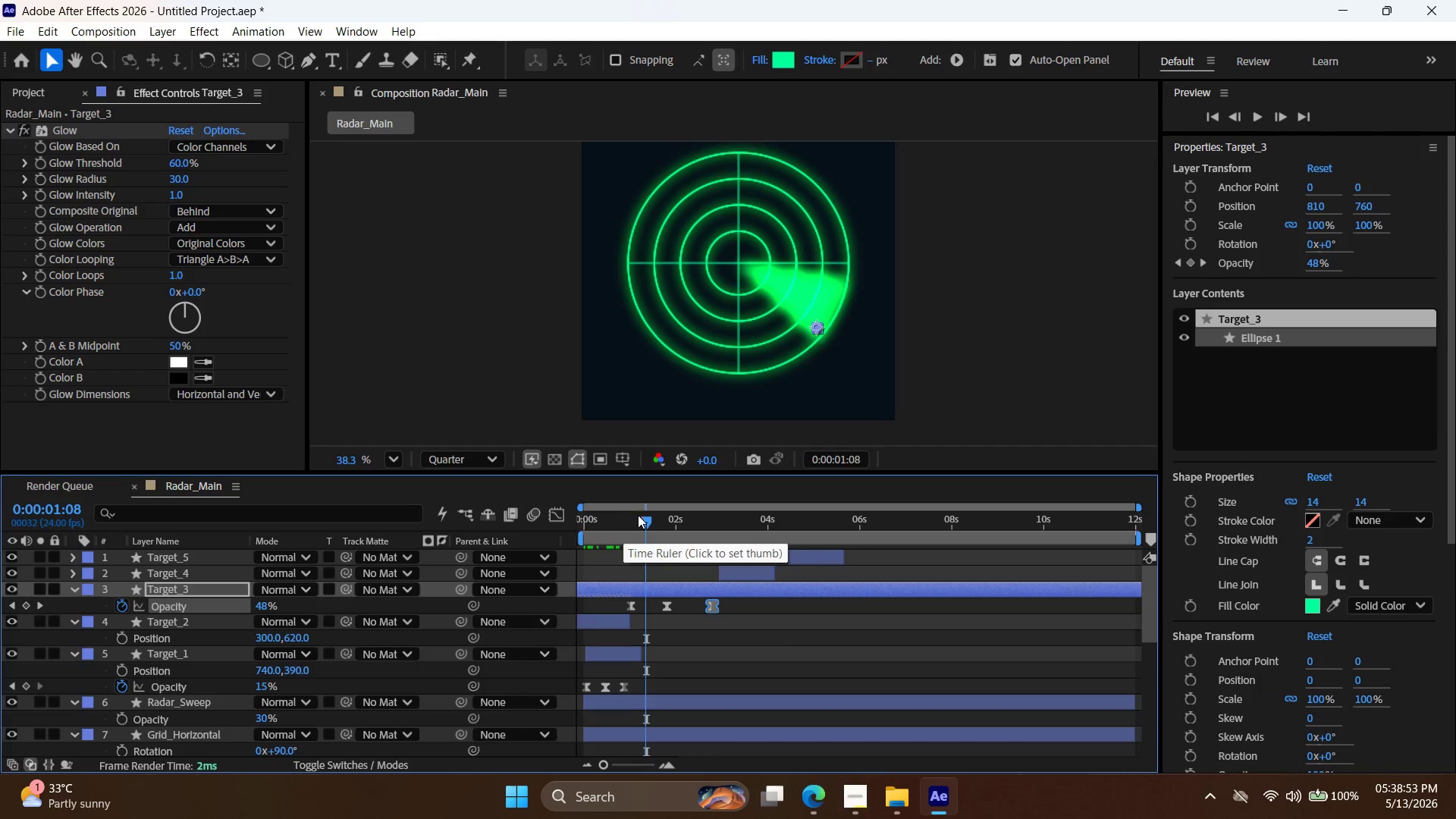 
left_click_drag(start_coordinate=[646, 520], to_coordinate=[620, 519])
 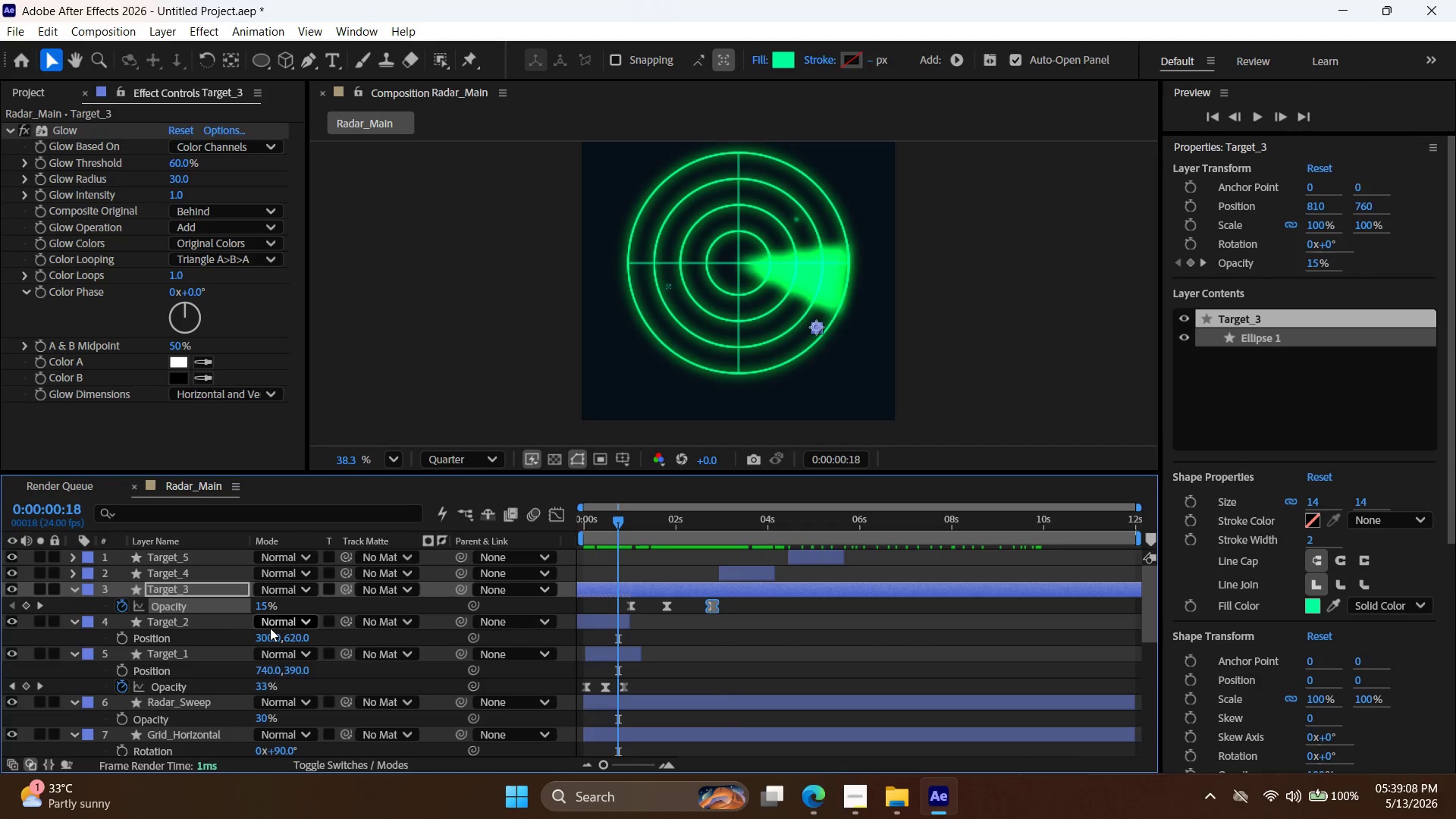 
scroll: coordinate [278, 624], scroll_direction: down, amount: 1.0
 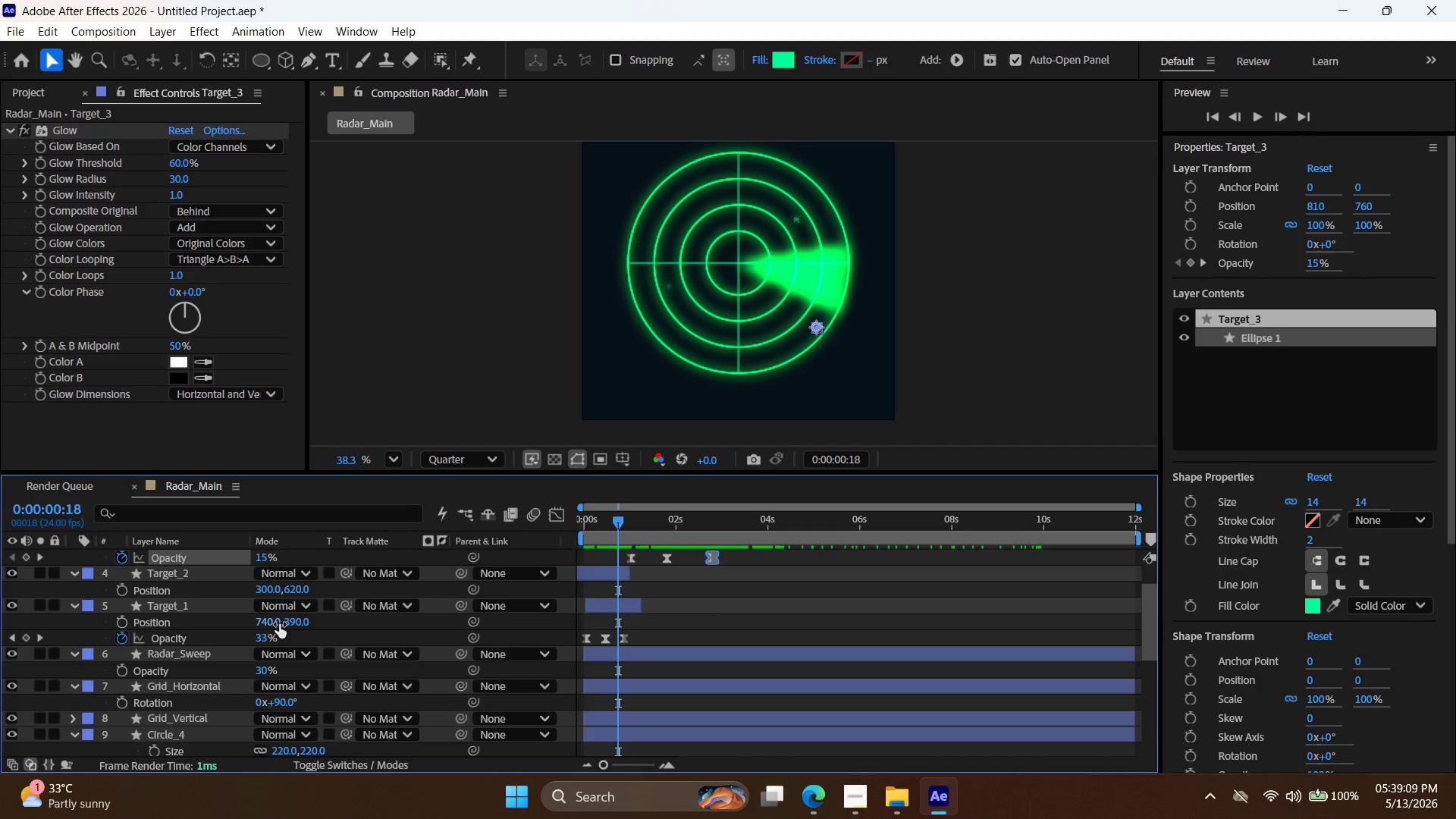 
scroll: coordinate [279, 624], scroll_direction: up, amount: 3.0
 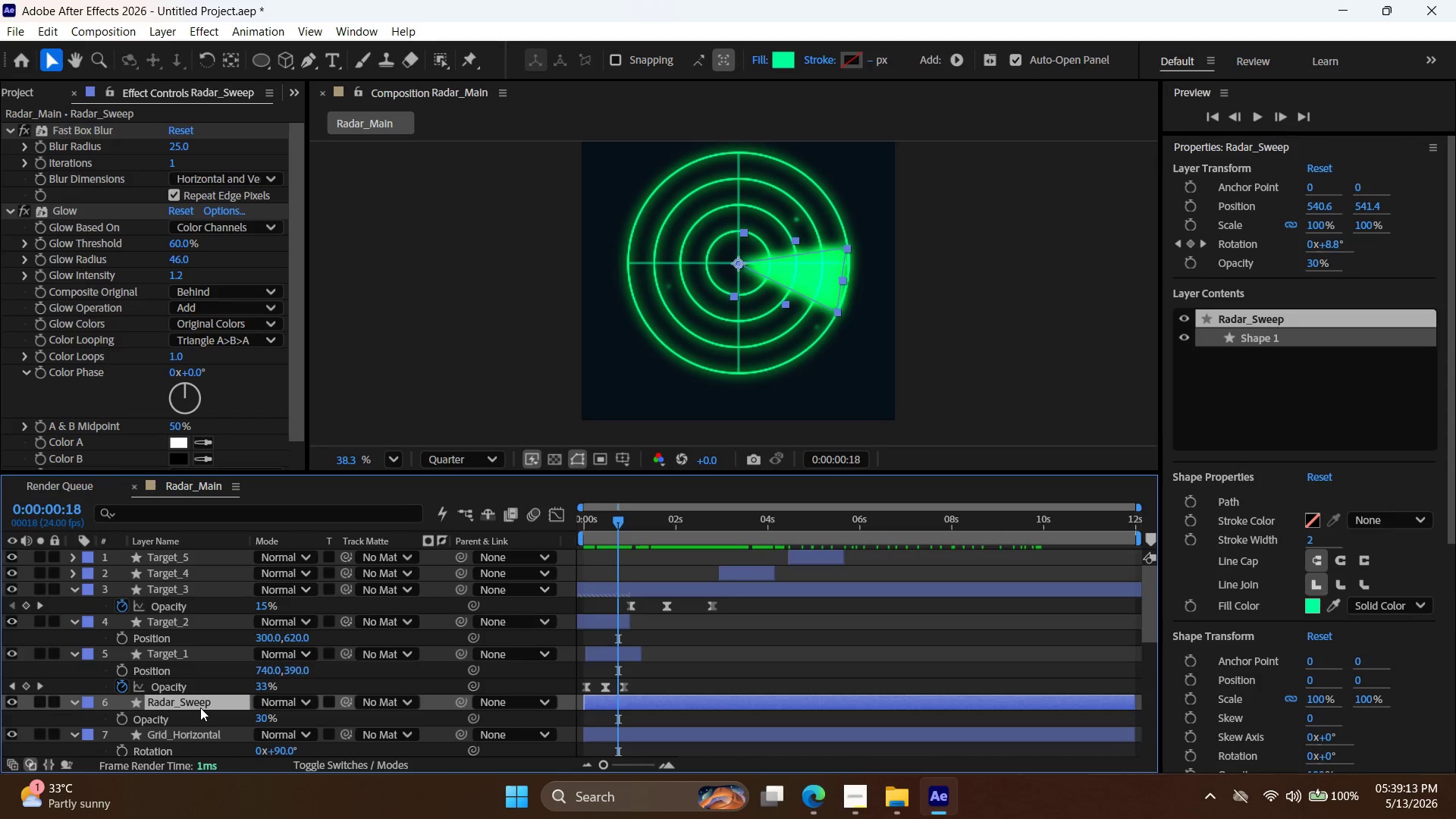 
key(R)
 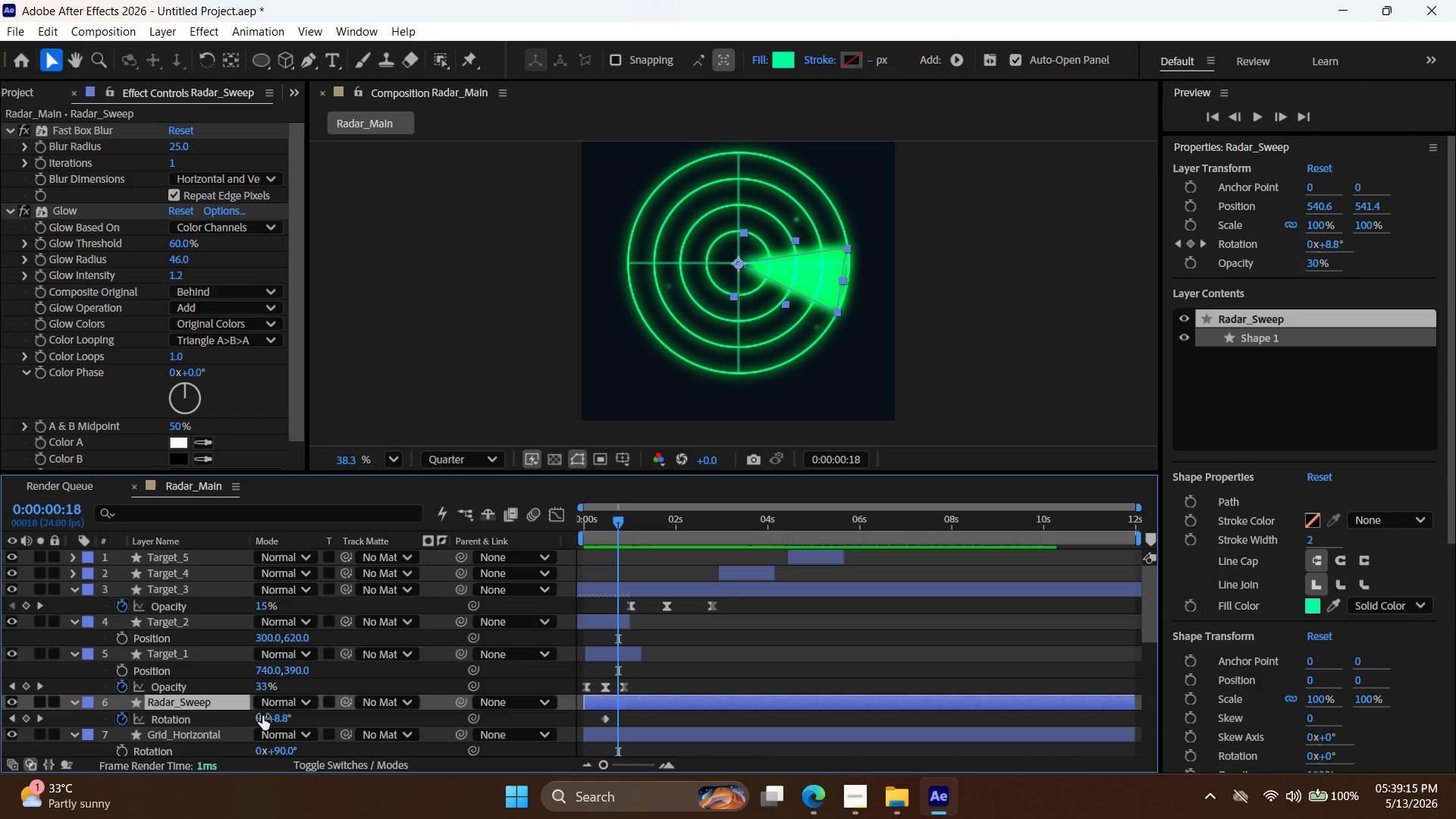 
double_click([262, 716])
 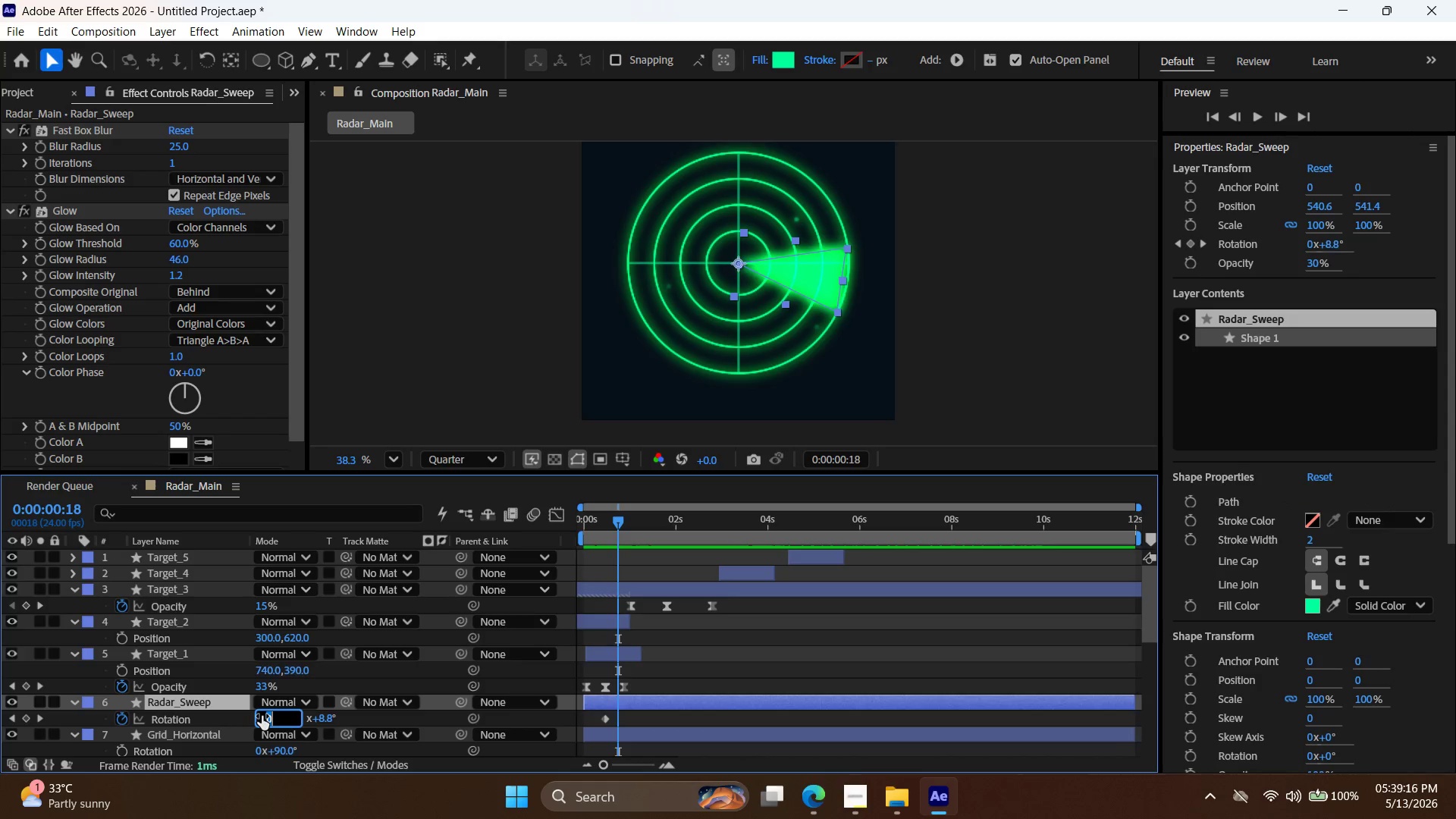 
triple_click([262, 716])
 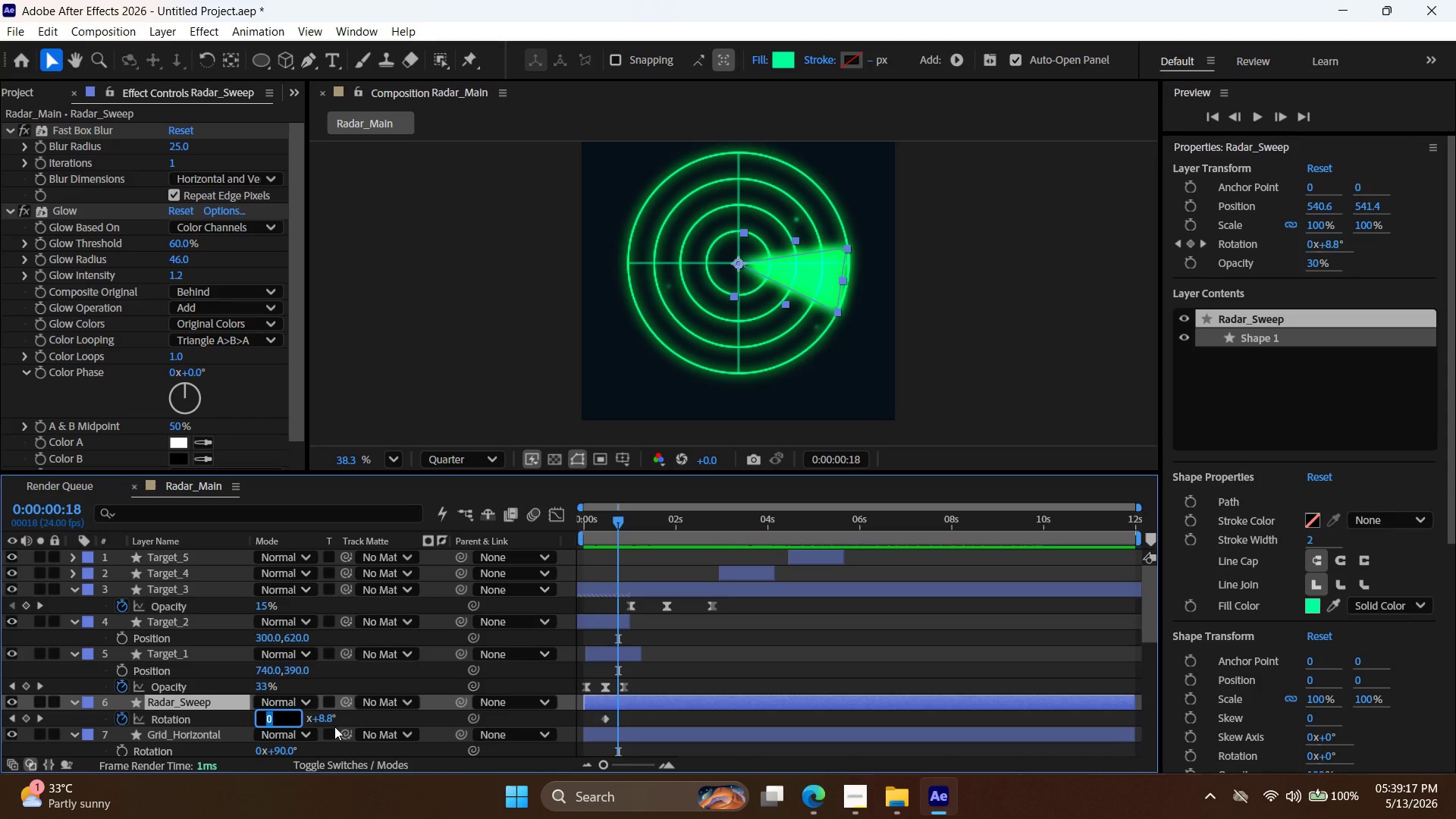 
key(1)
 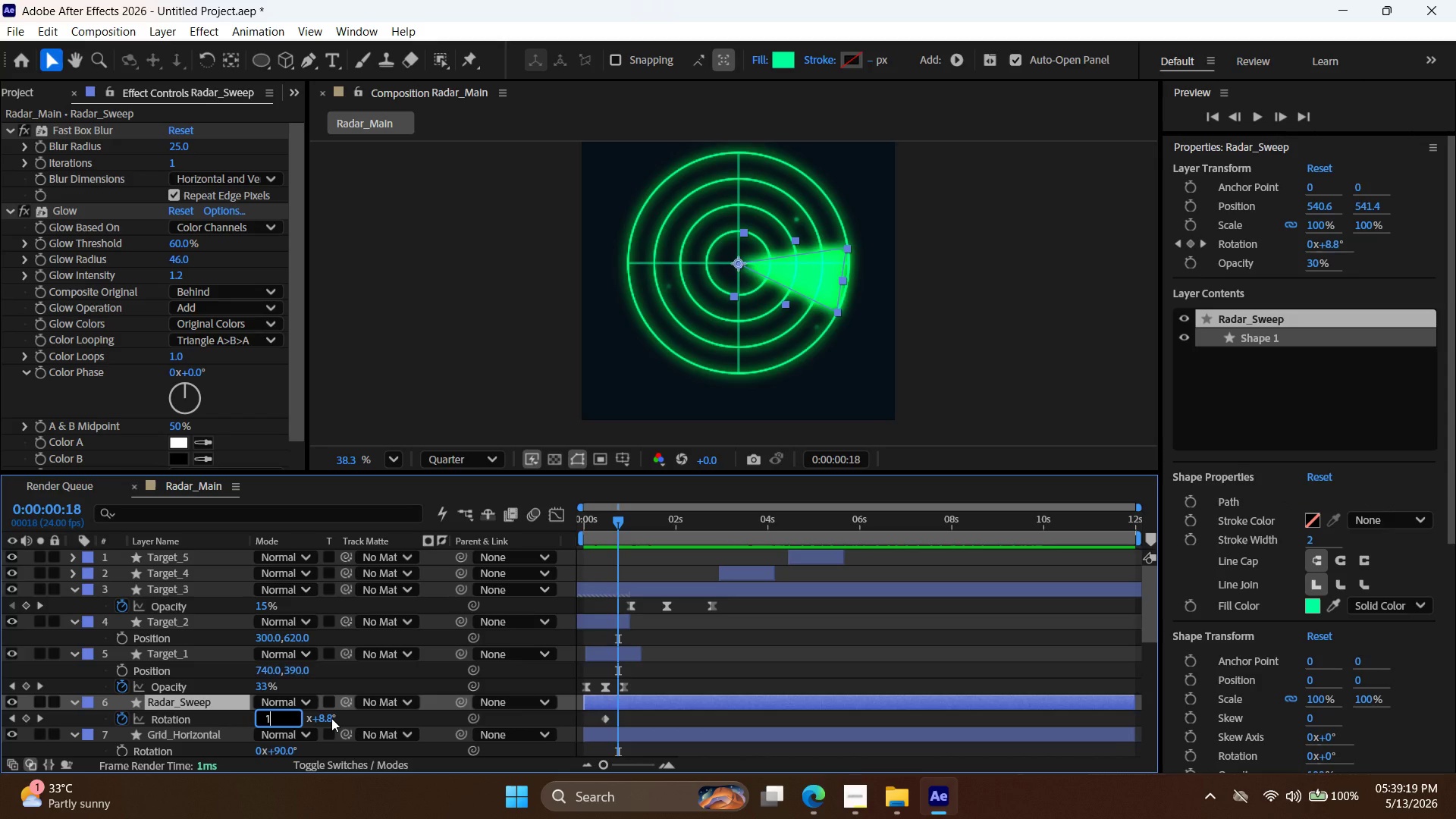 
key(Period)
 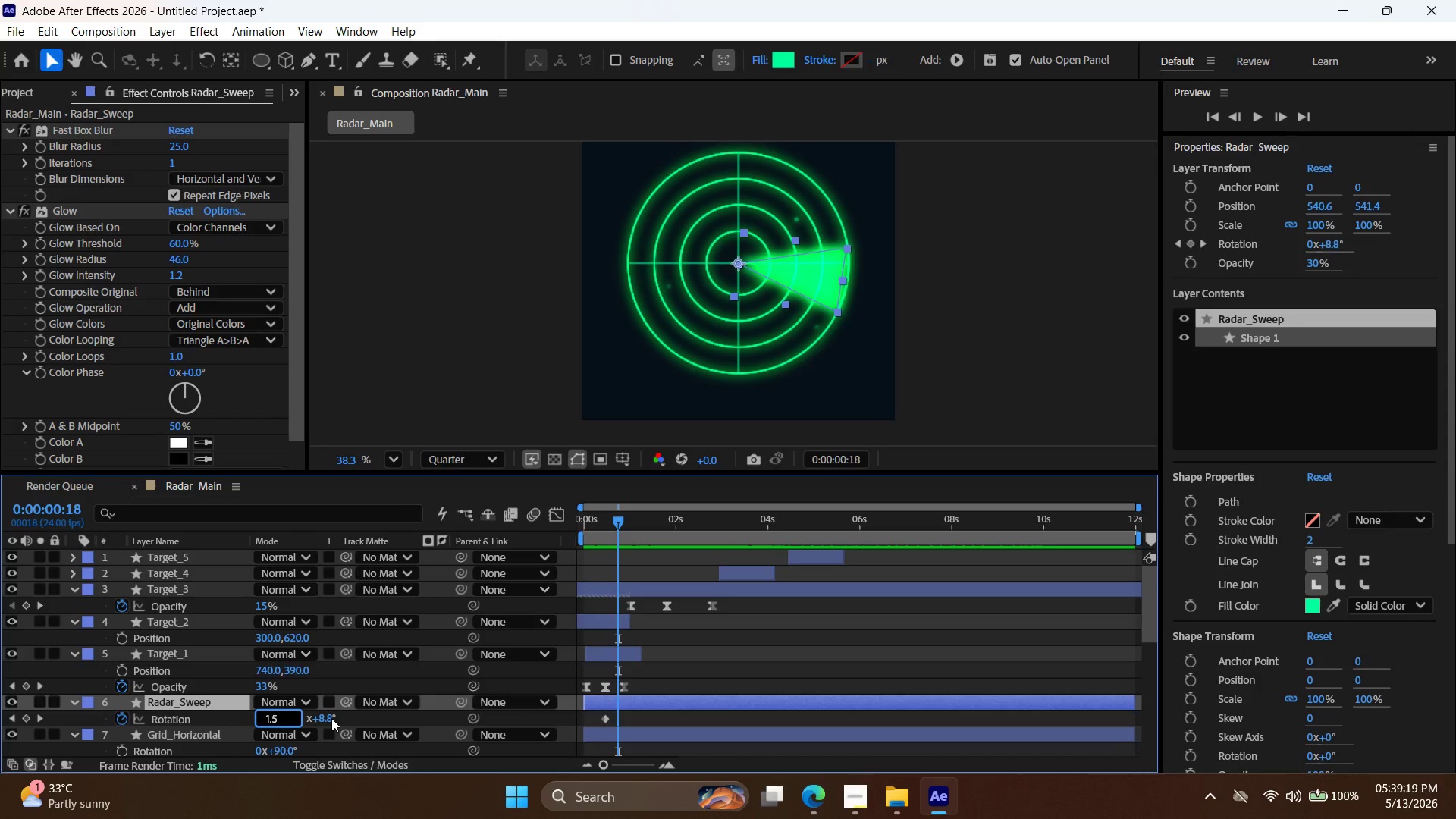 
key(5)
 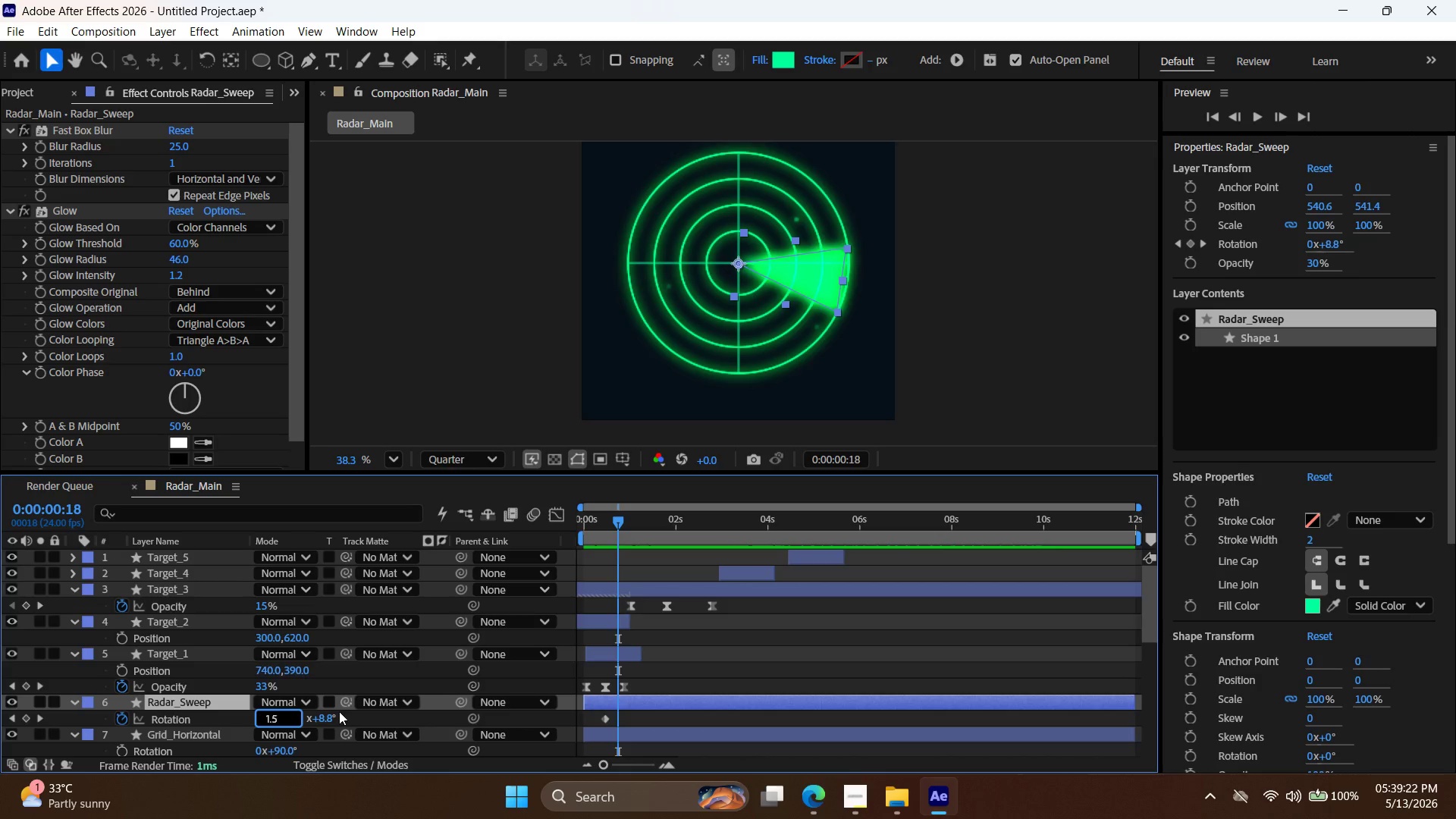 
left_click_drag(start_coordinate=[617, 519], to_coordinate=[1257, 497])
 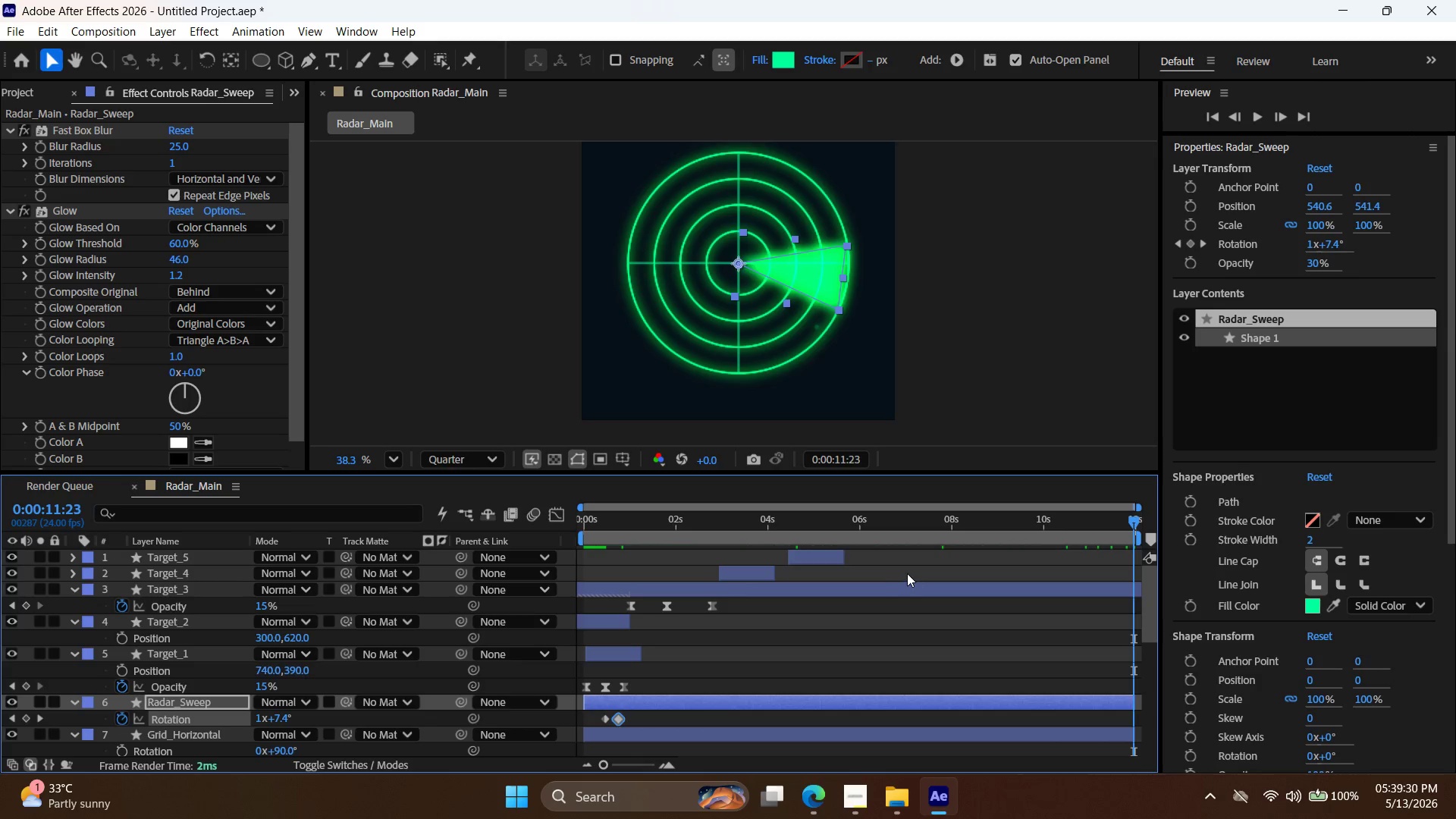 
wait(6.28)
 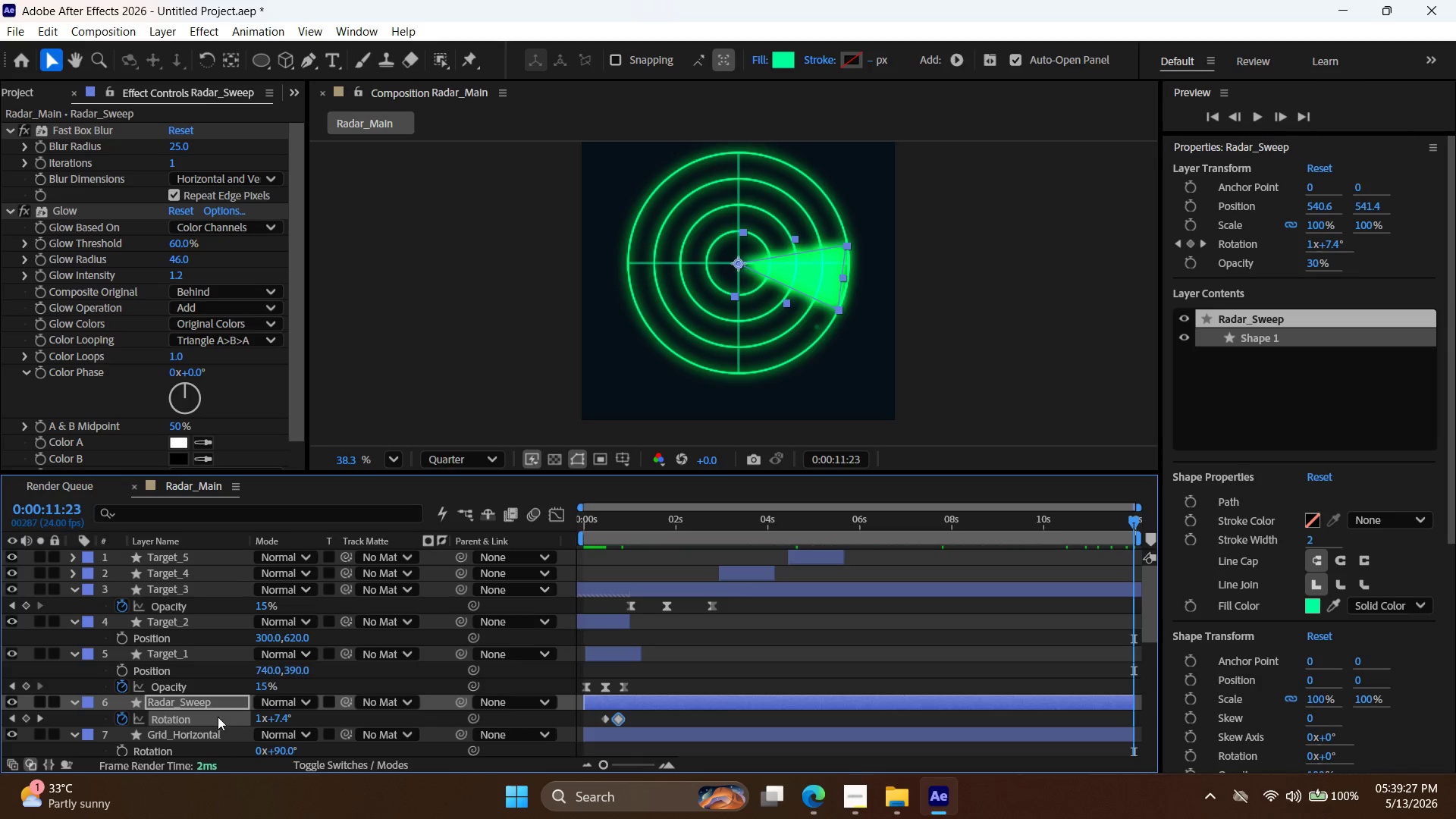 
double_click([619, 722])
 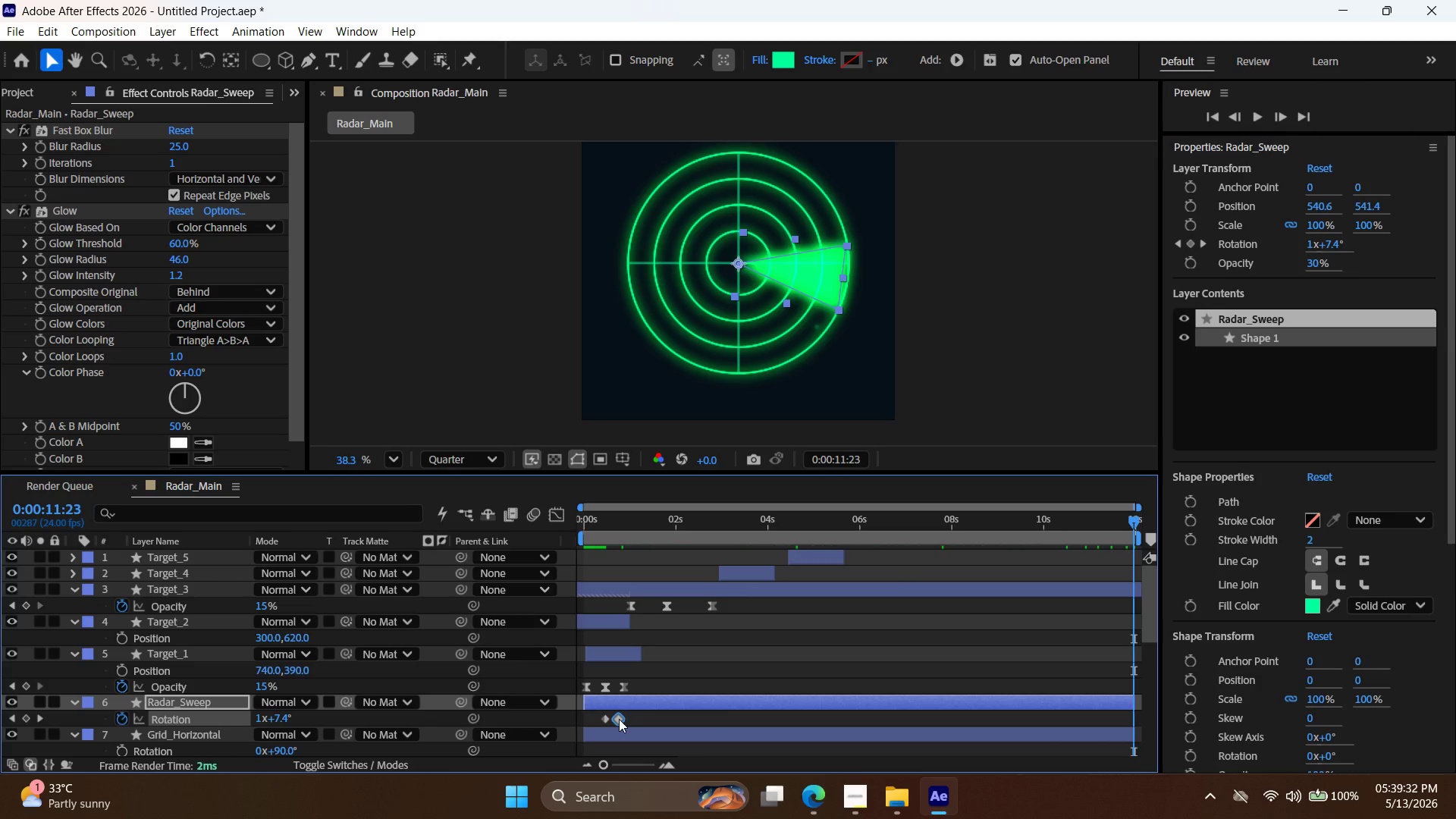 
key(Delete)
 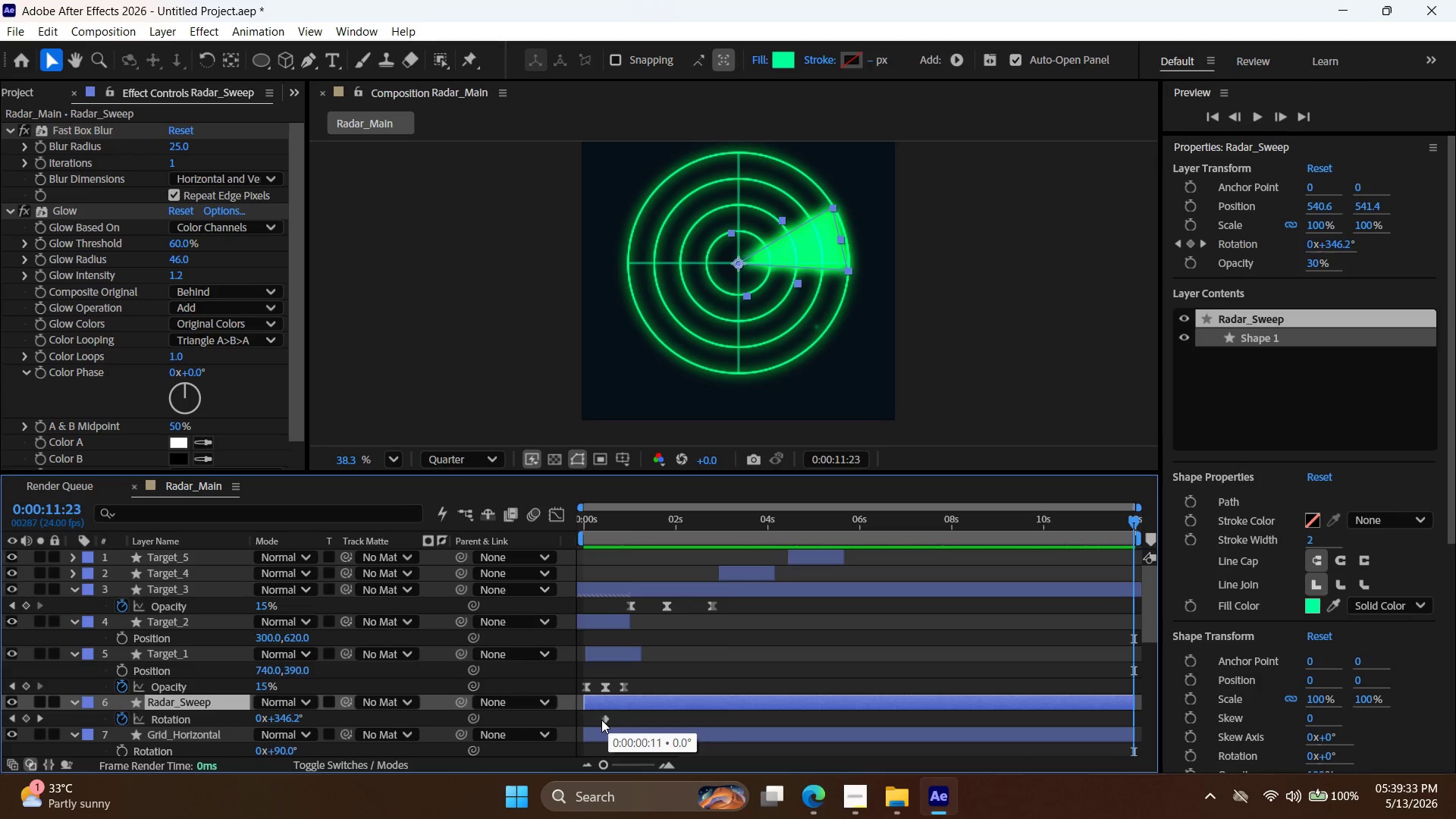 
left_click([607, 720])
 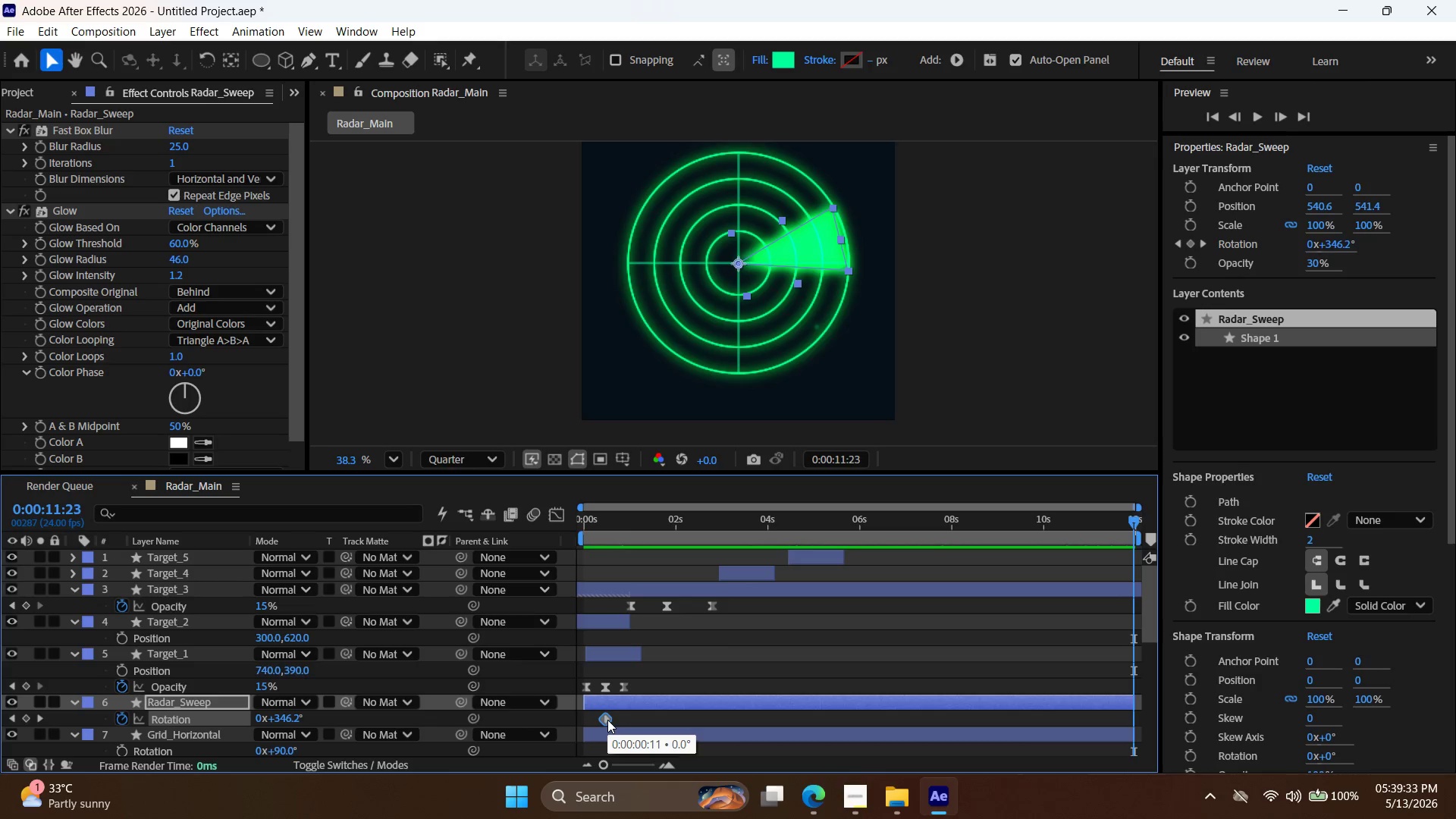 
key(Delete)
 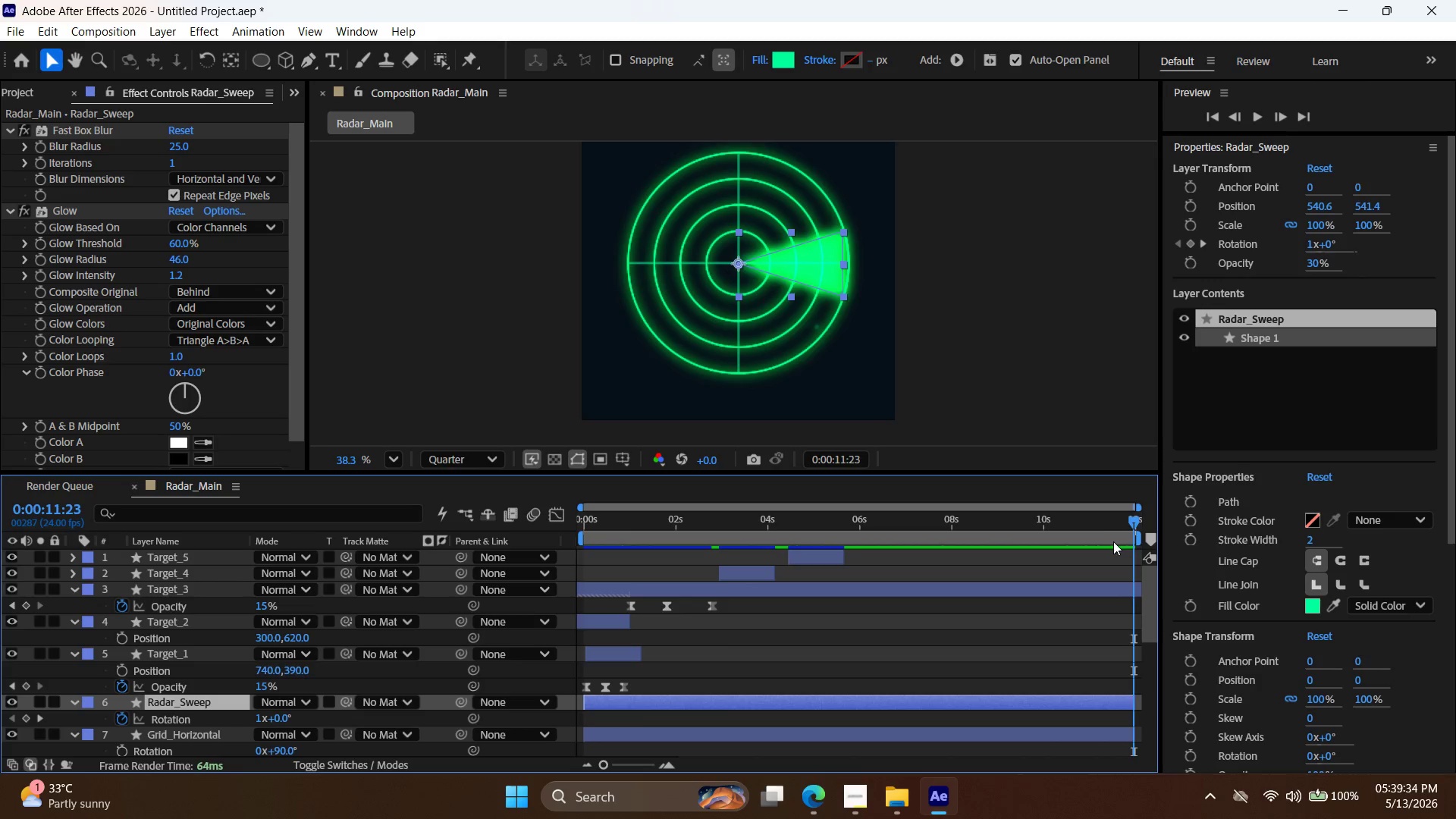 
left_click_drag(start_coordinate=[1137, 518], to_coordinate=[259, 607])
 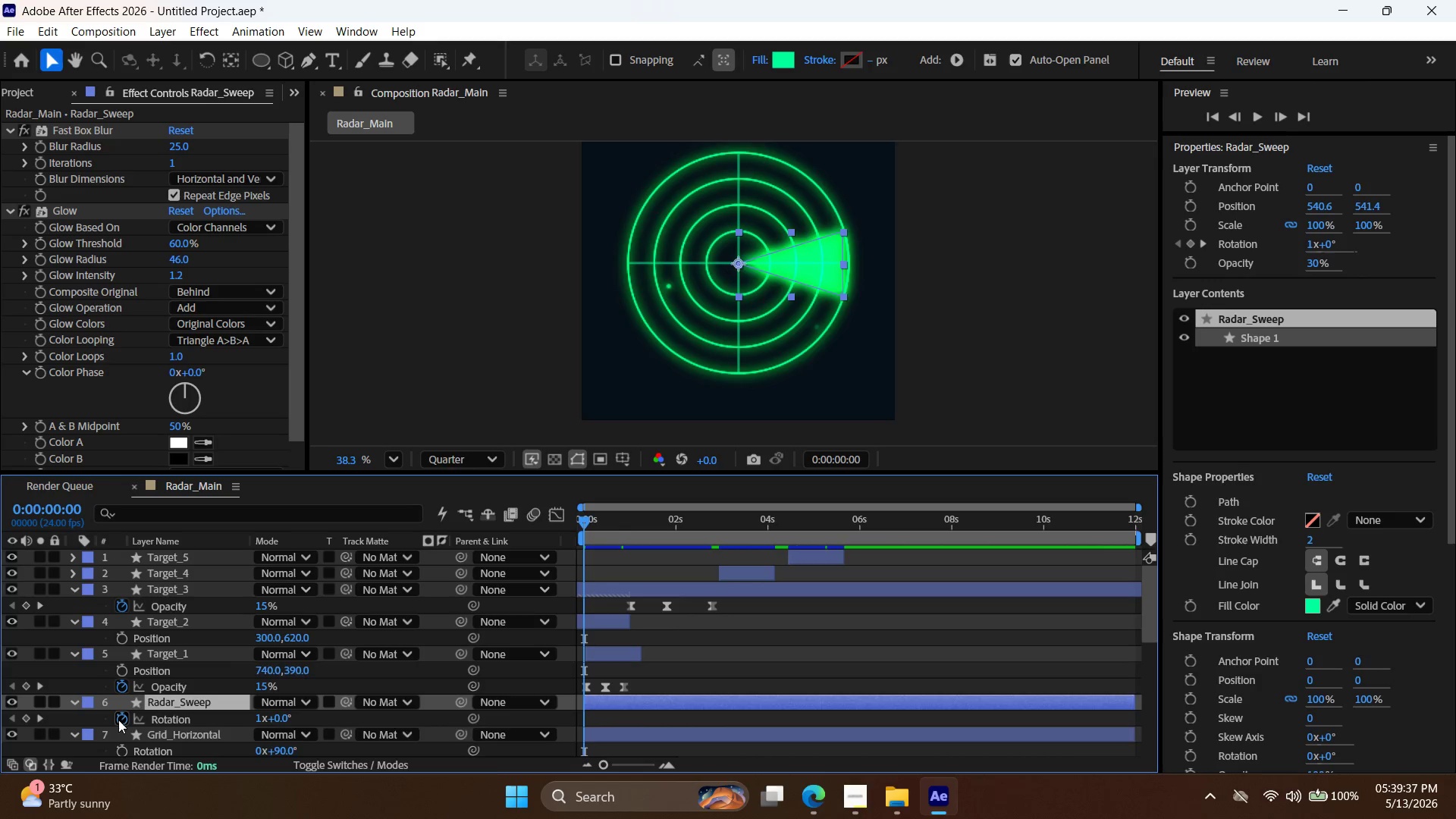 
double_click([118, 720])
 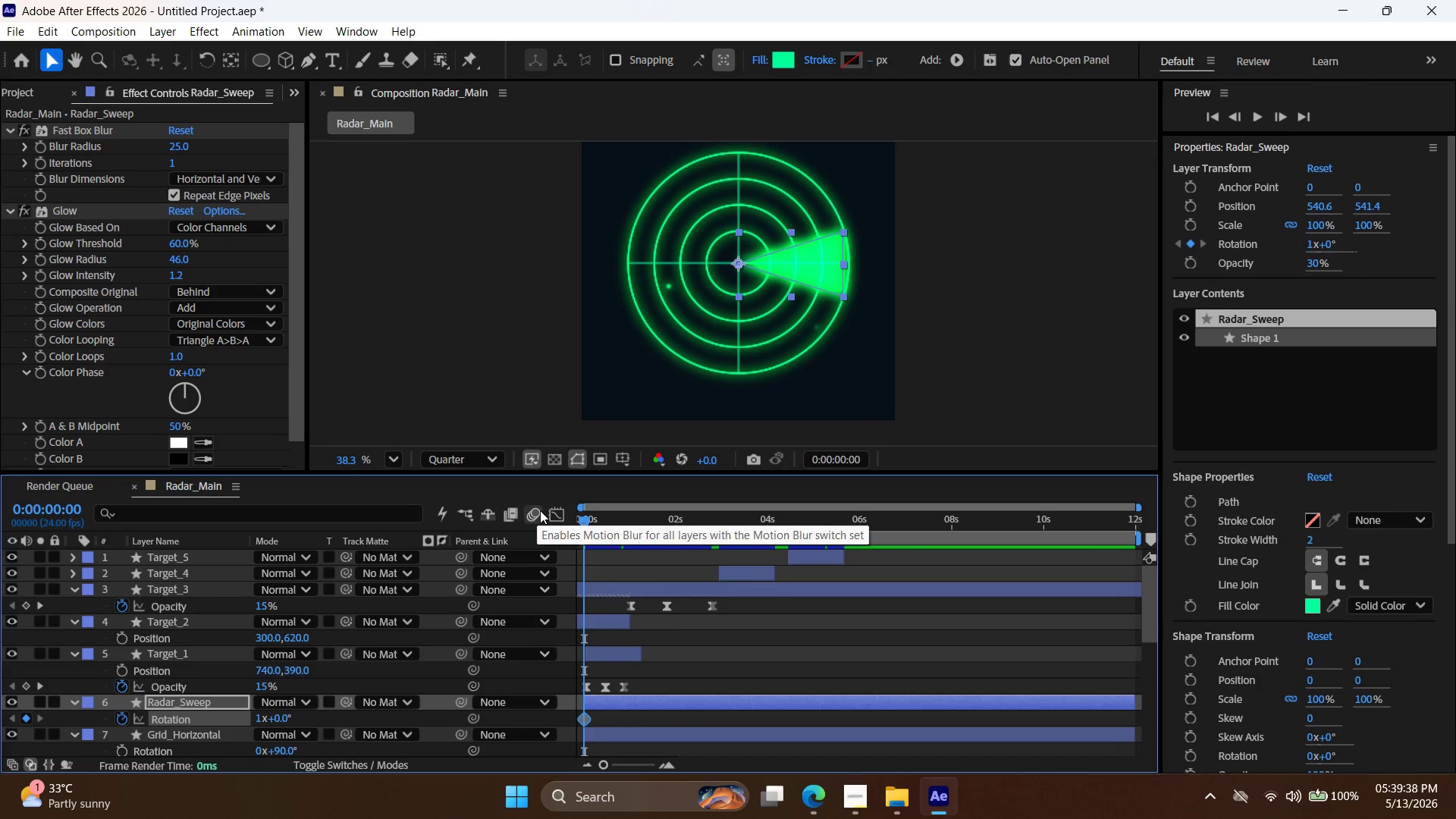 
left_click_drag(start_coordinate=[588, 520], to_coordinate=[1207, 487])
 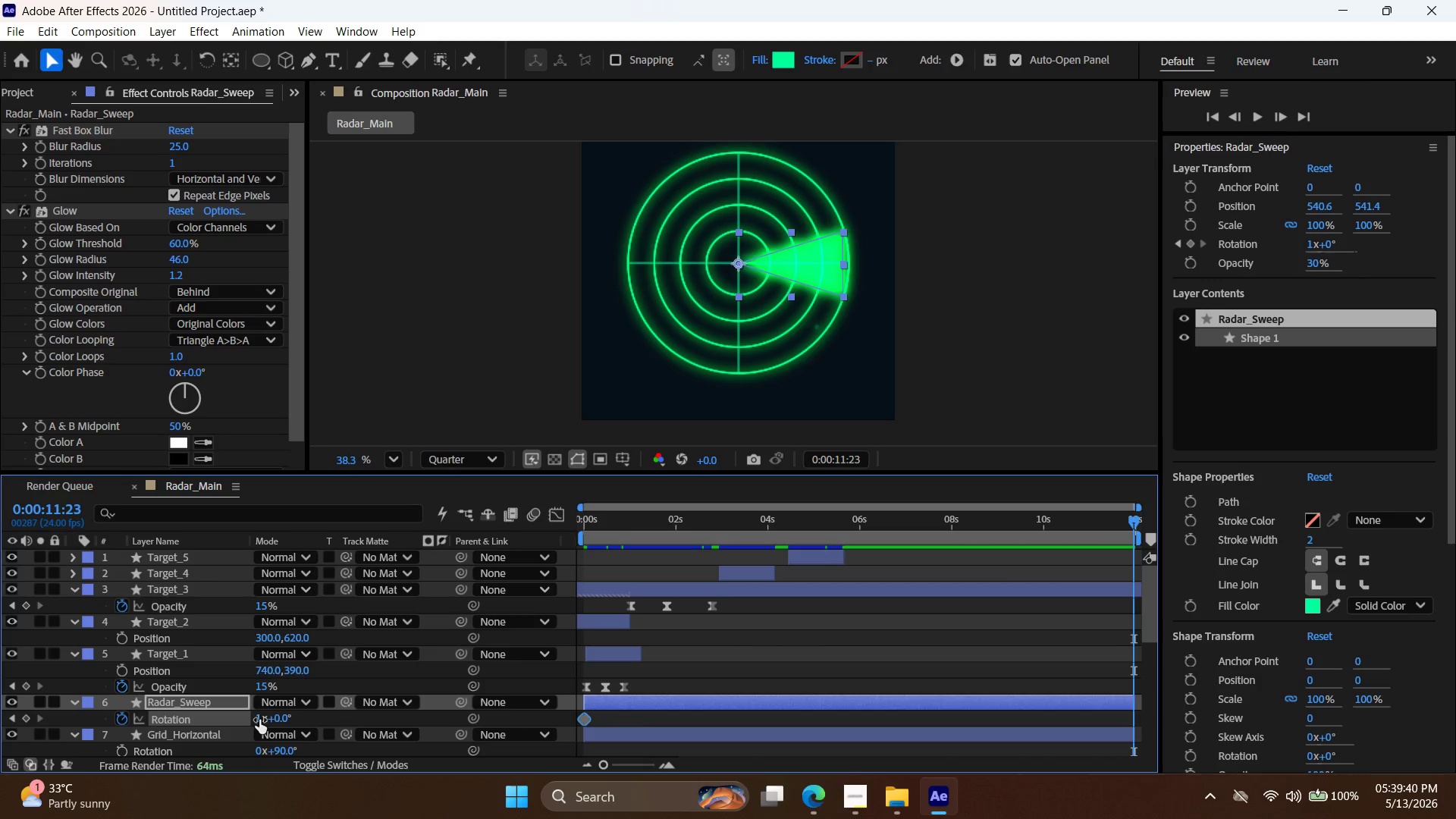 
double_click([259, 720])
 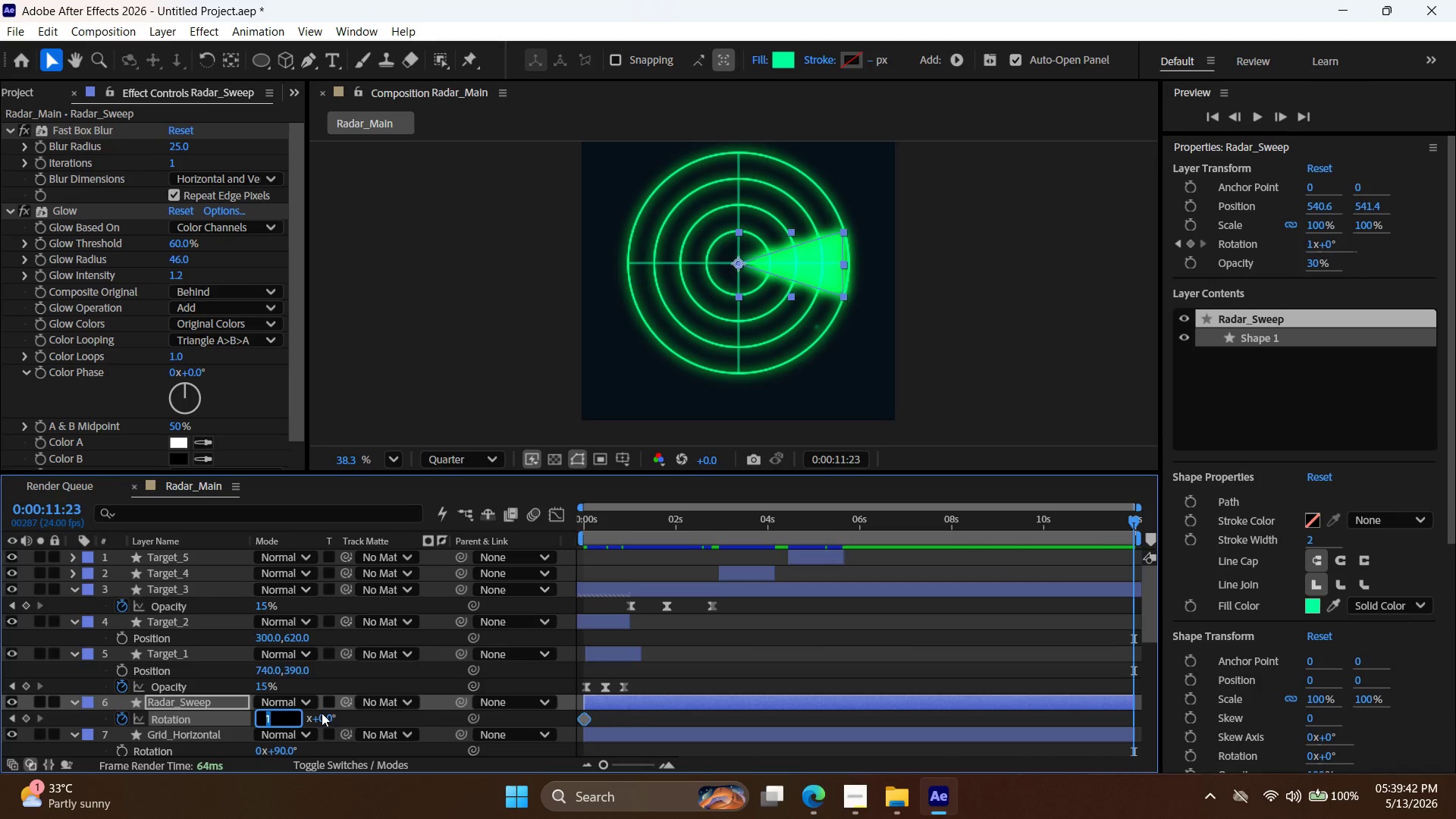 
key(2)
 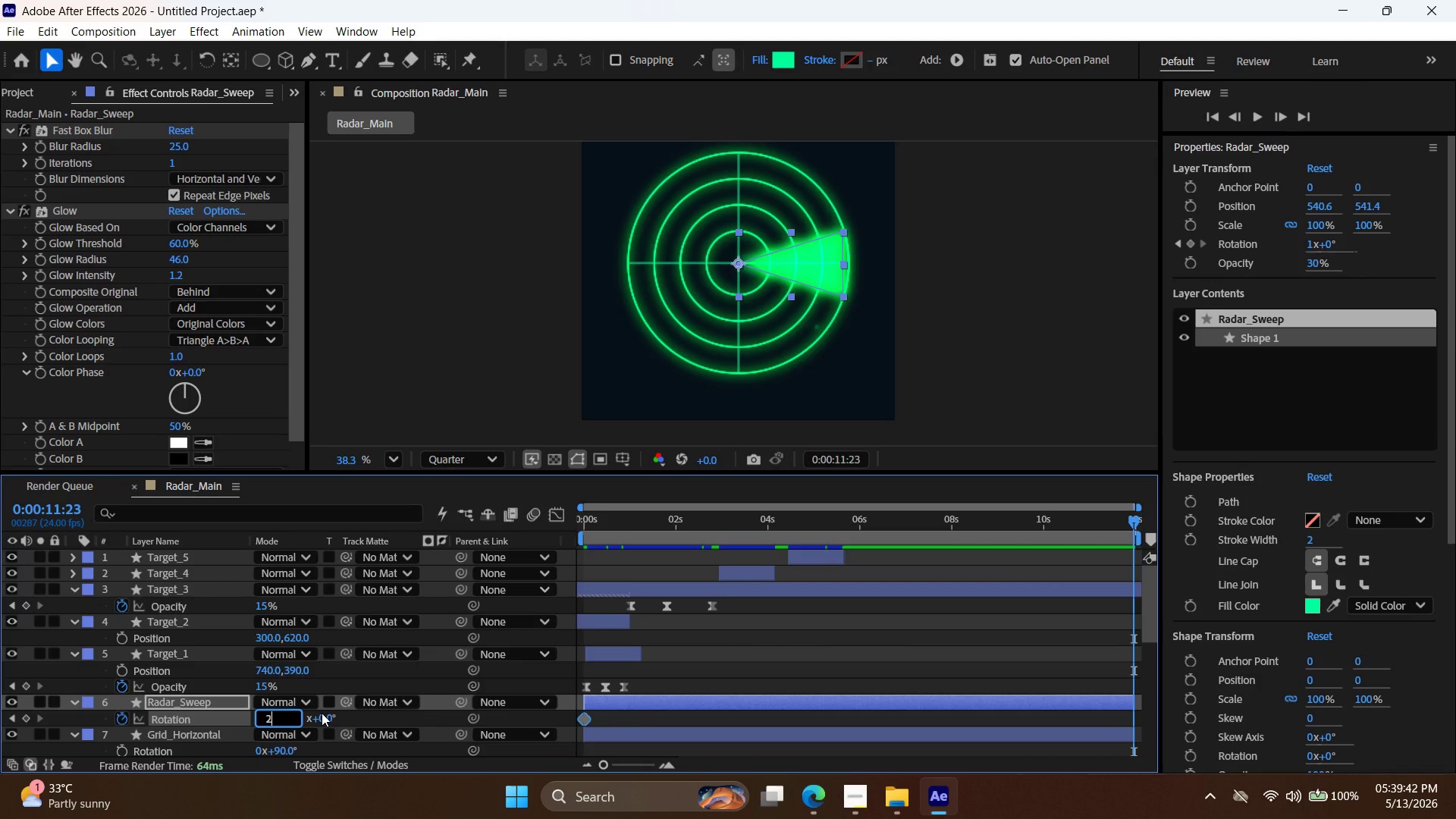 
key(Enter)
 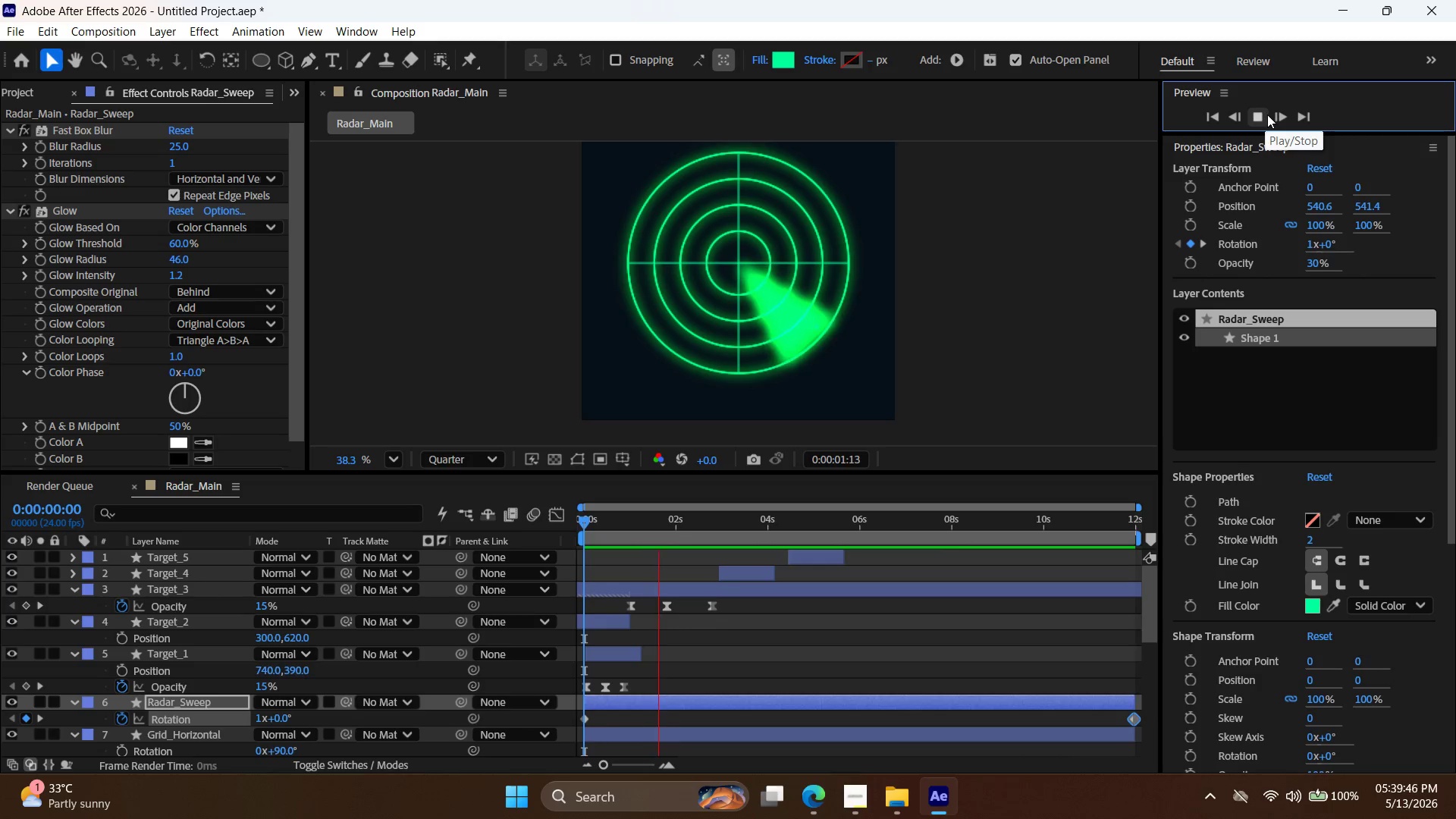 
wait(9.08)
 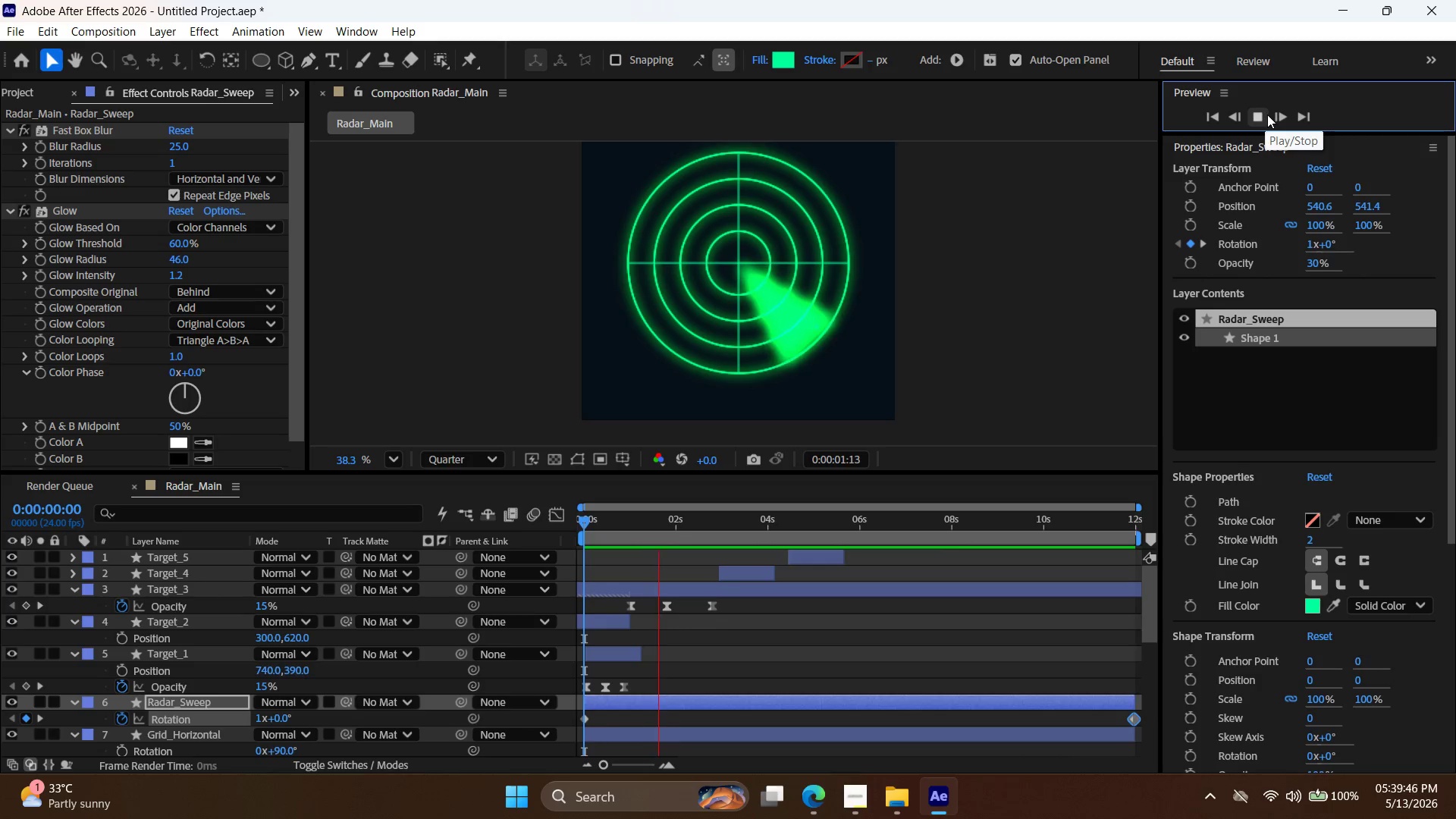 
left_click([1263, 111])
 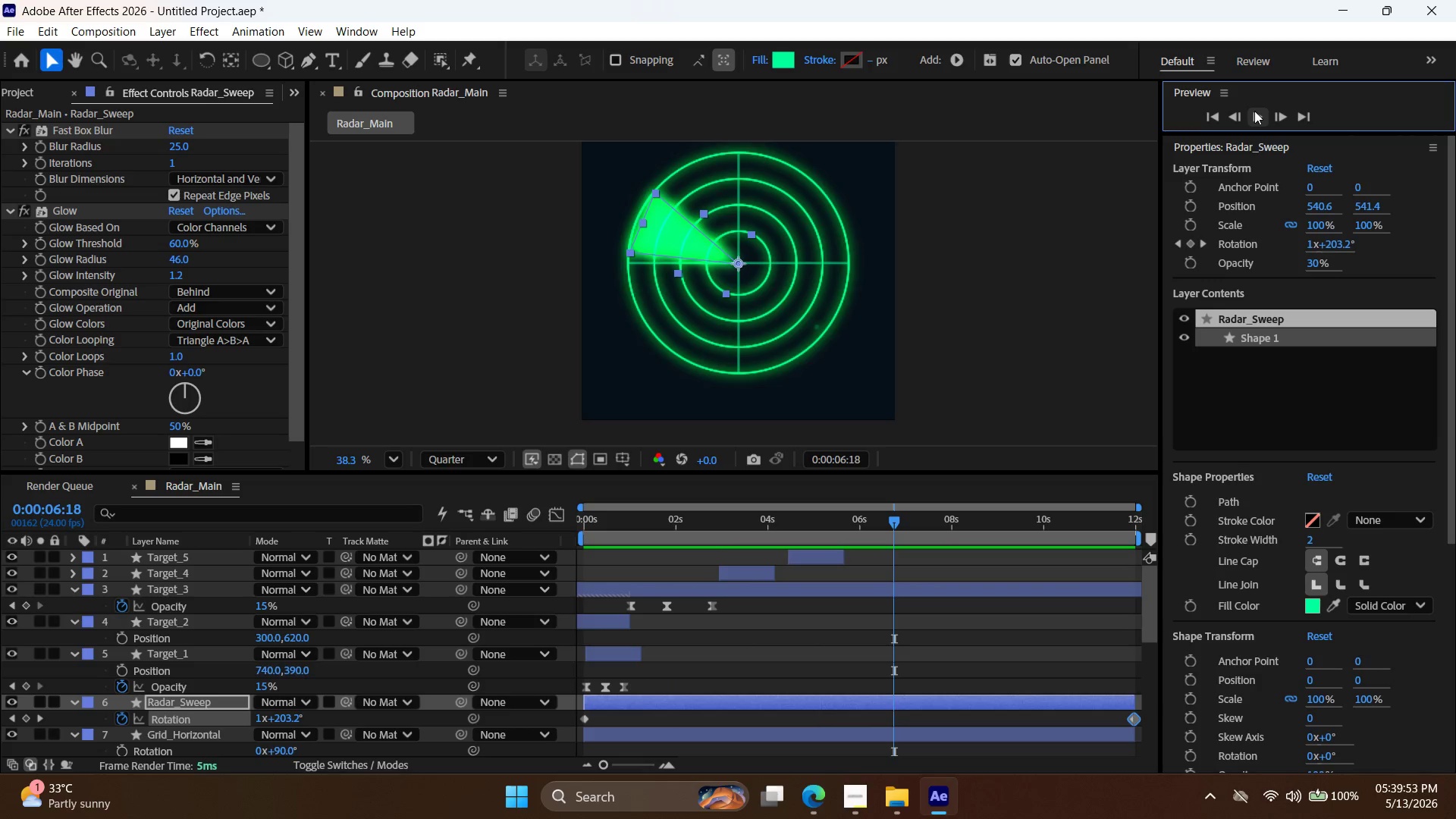 
left_click([1256, 111])
 